 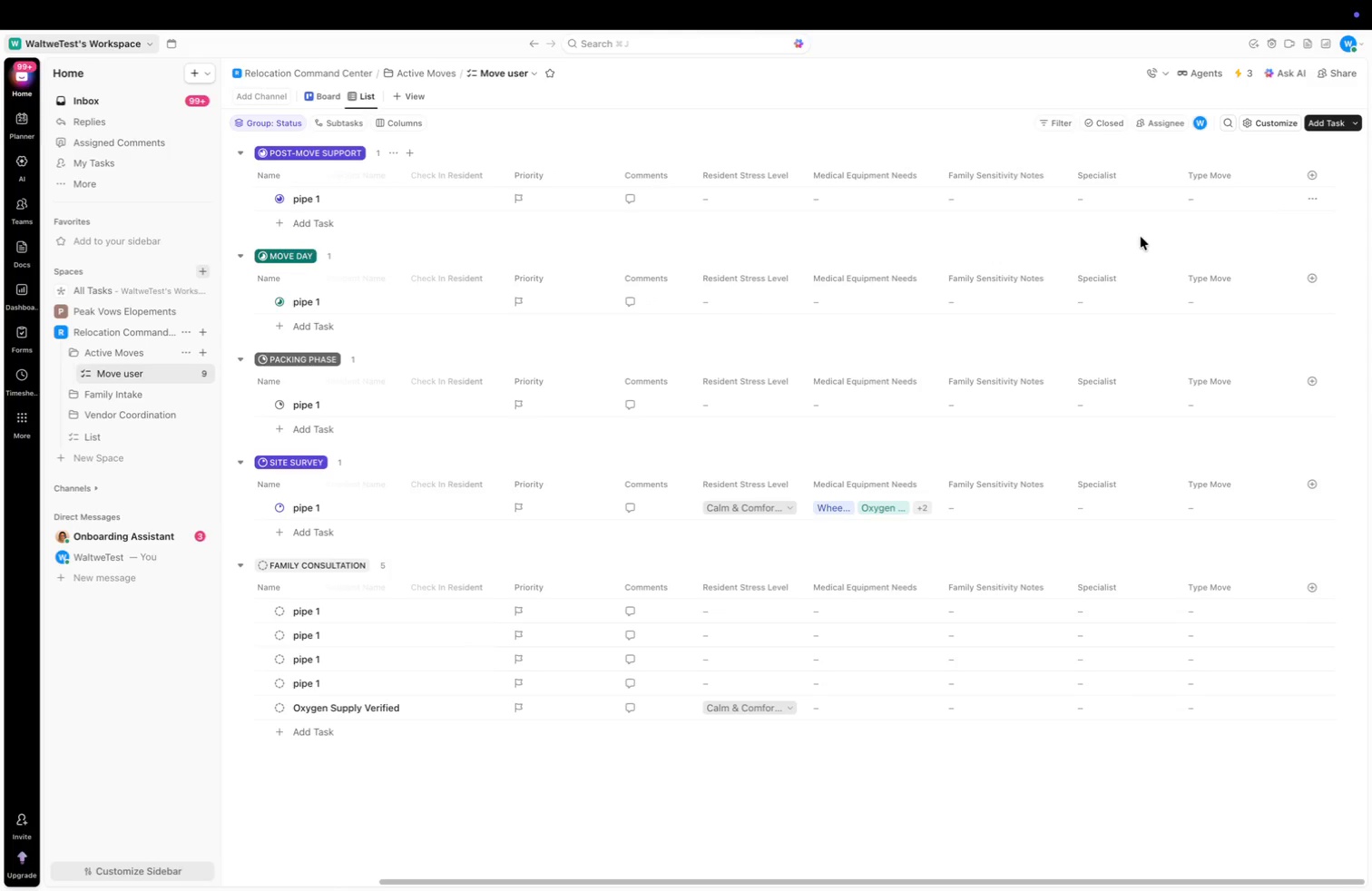 
left_click_drag(start_coordinate=[1227, 881], to_coordinate=[1229, 855])
 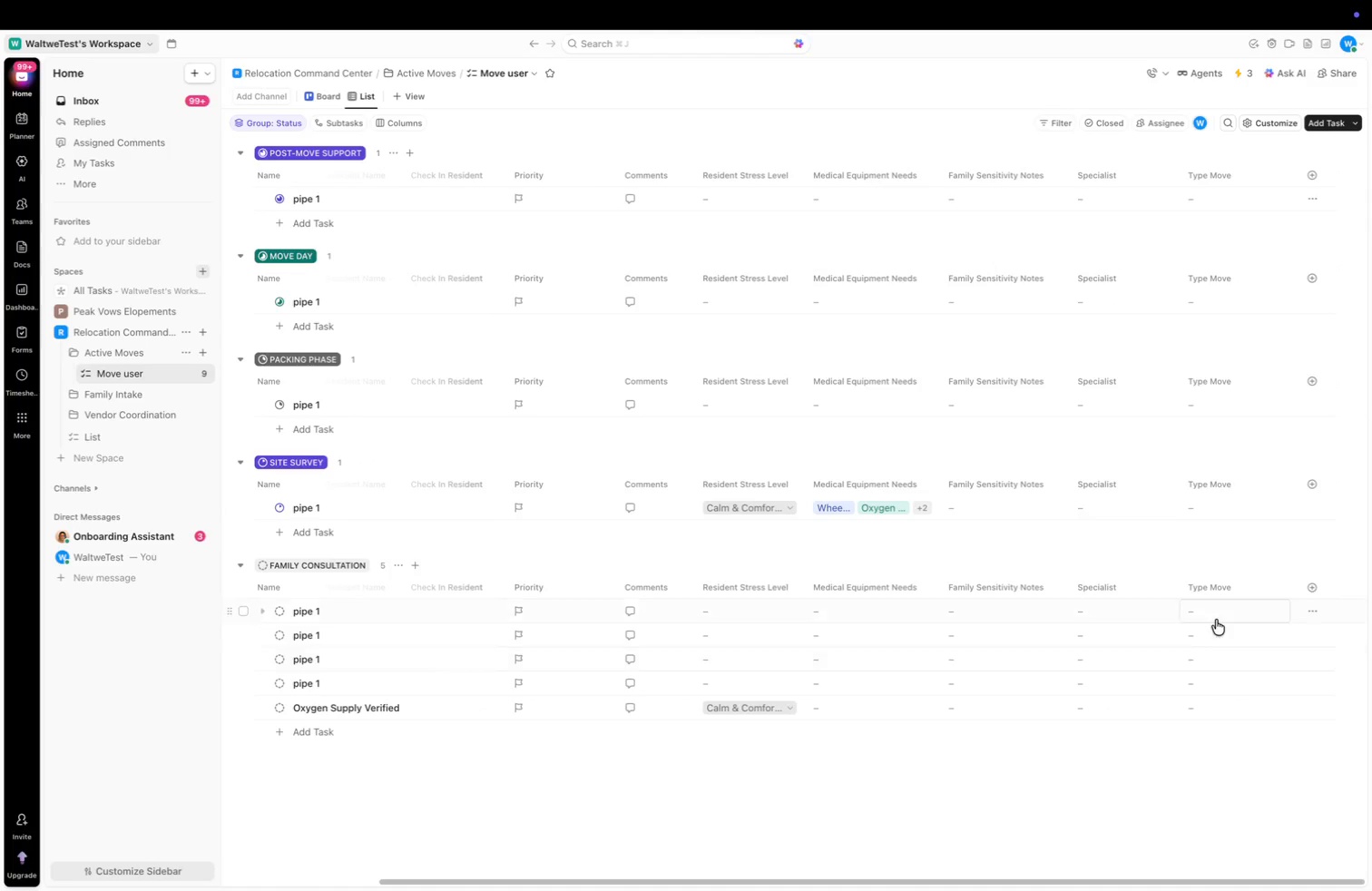 
left_click([1218, 609])
 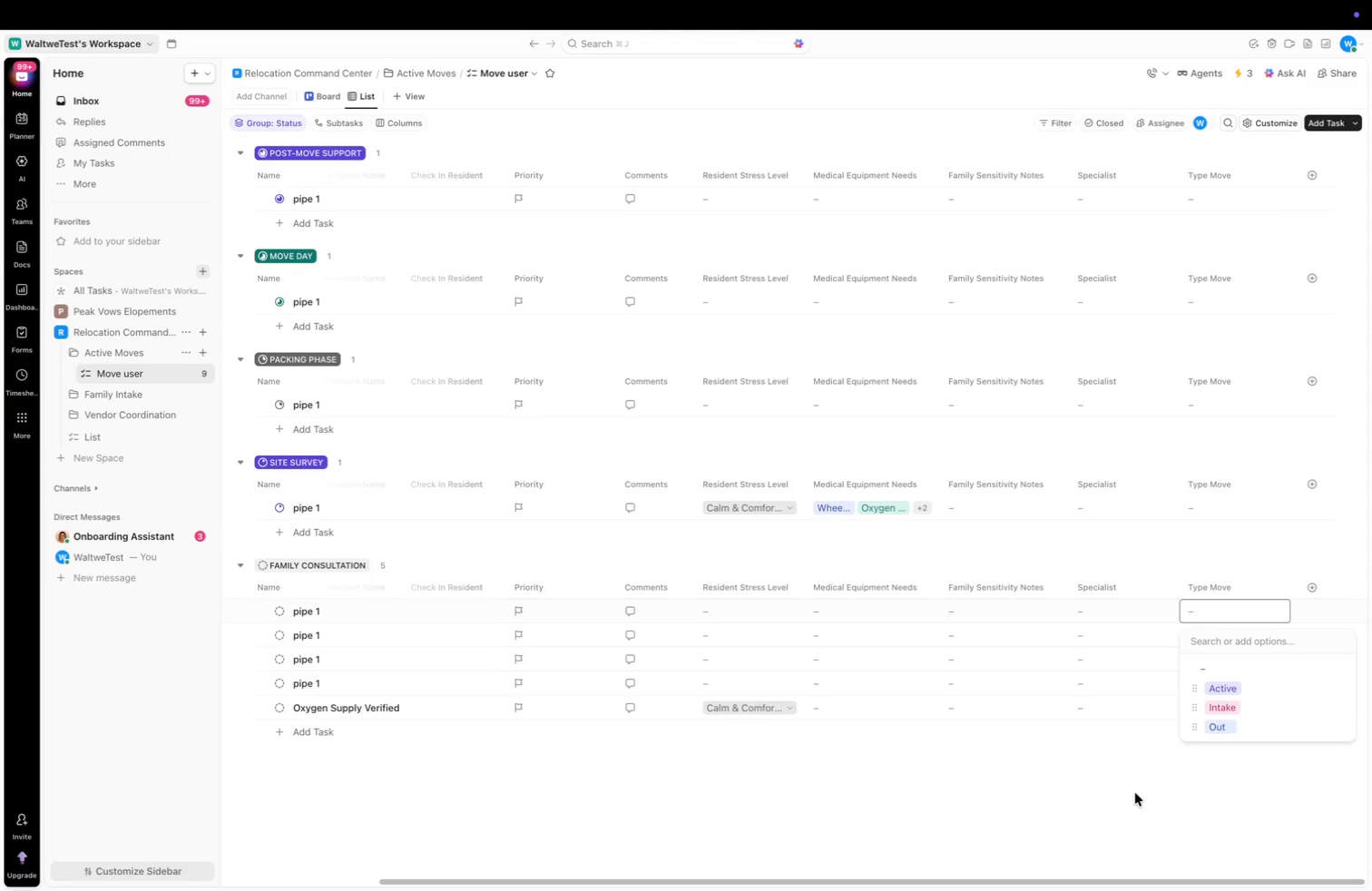 
wait(7.87)
 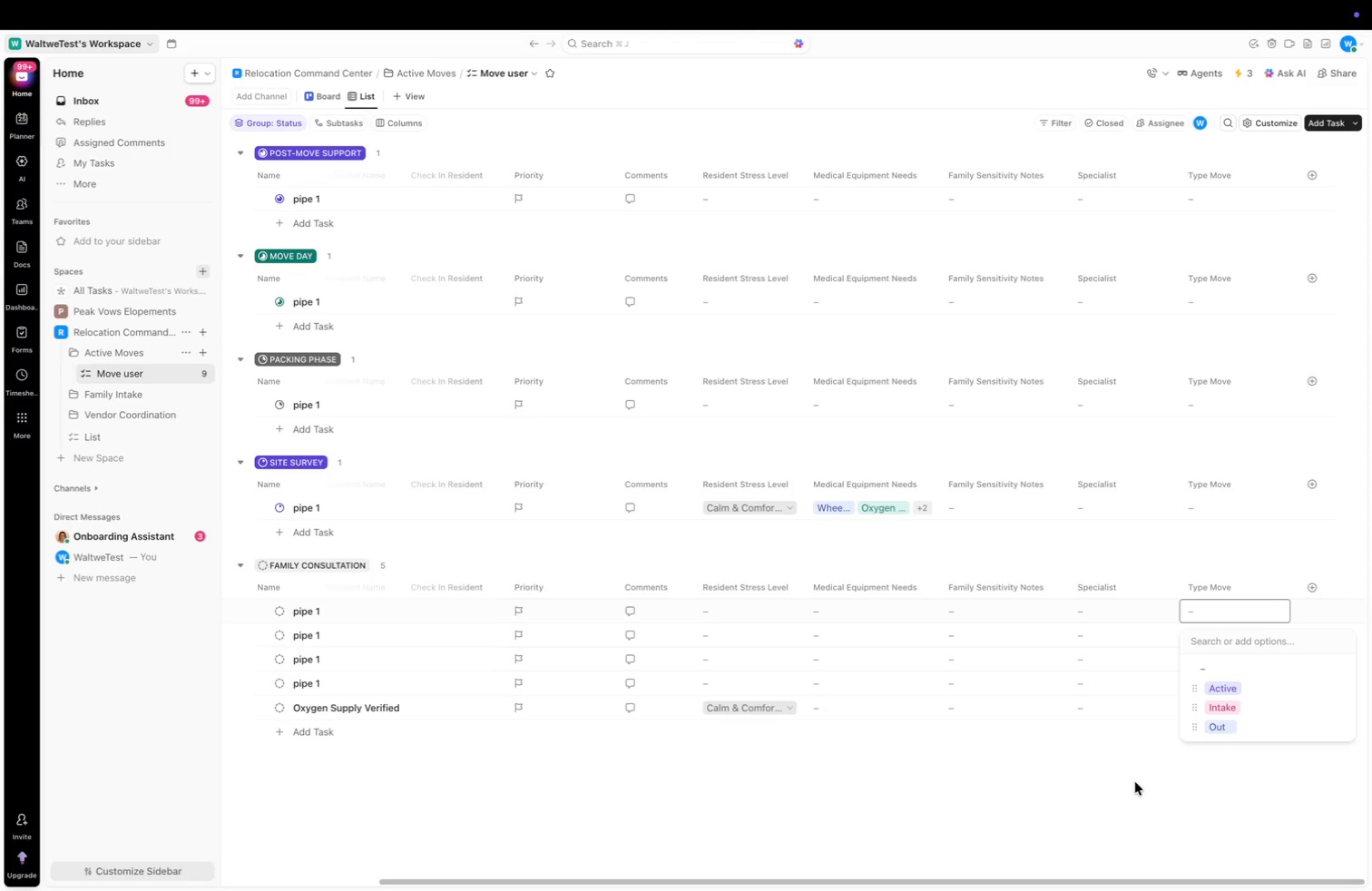 
left_click([1135, 793])
 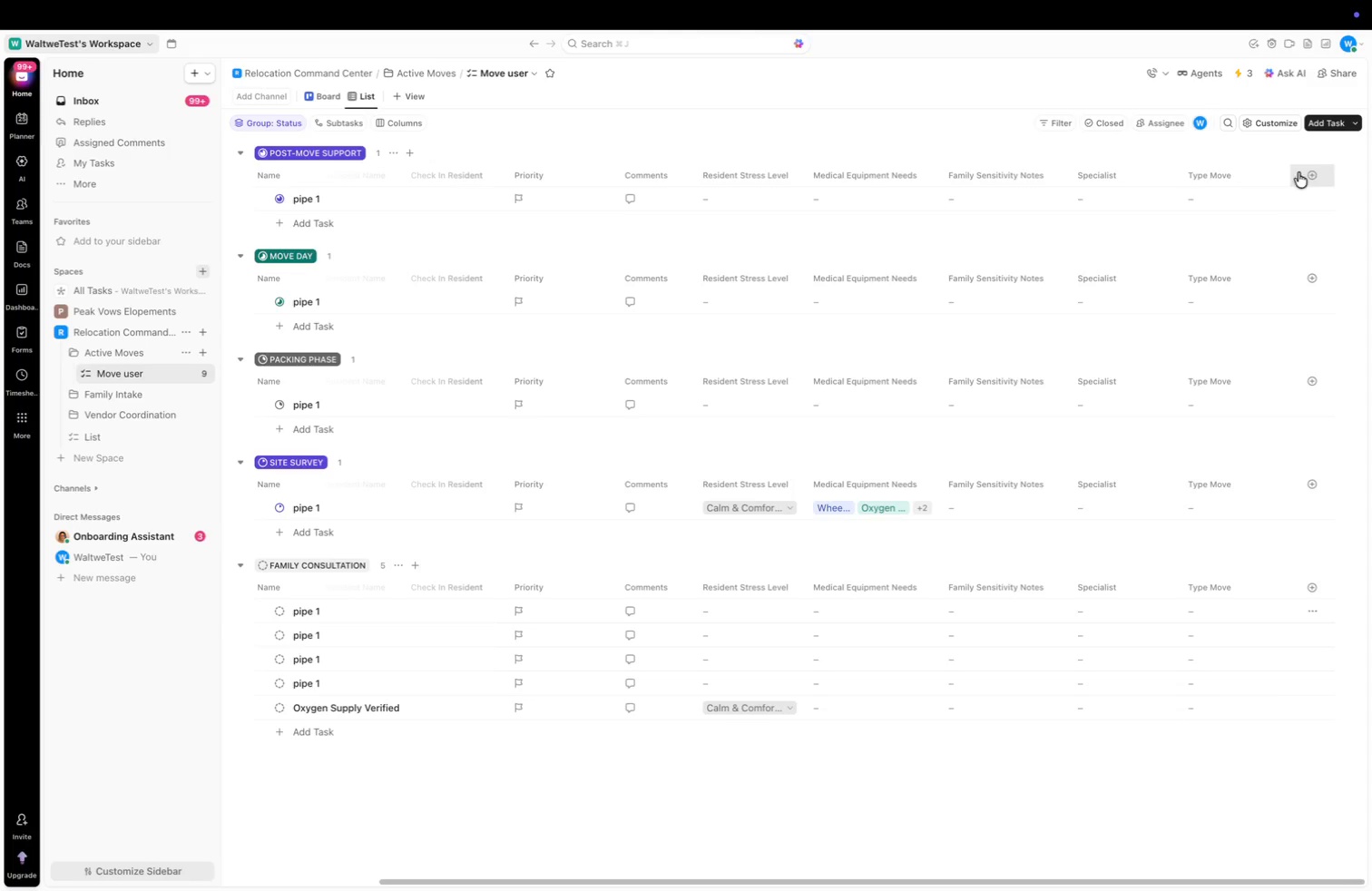 
left_click_drag(start_coordinate=[1288, 171], to_coordinate=[1264, 169])
 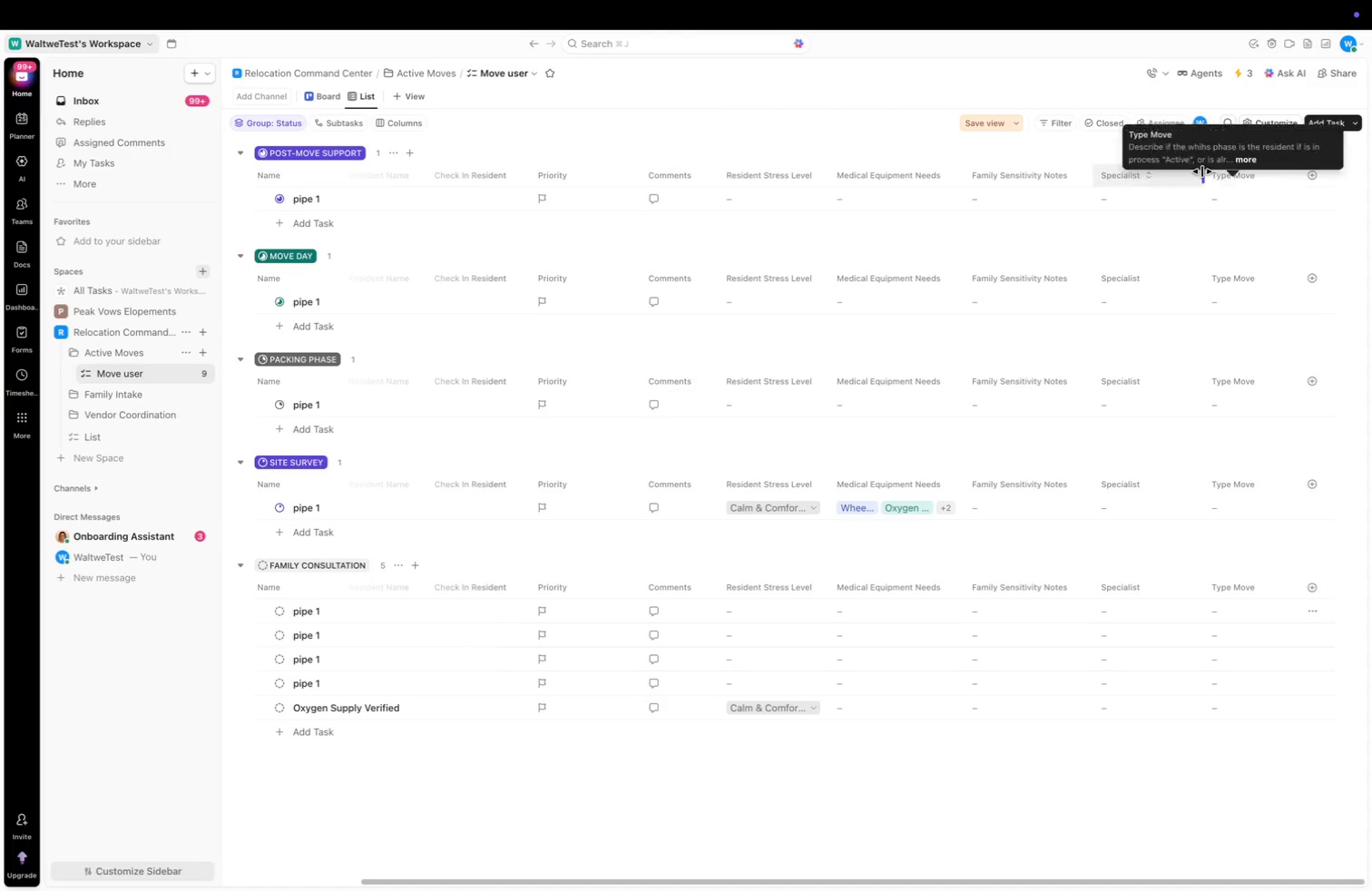 
left_click_drag(start_coordinate=[1202, 171], to_coordinate=[1184, 169])
 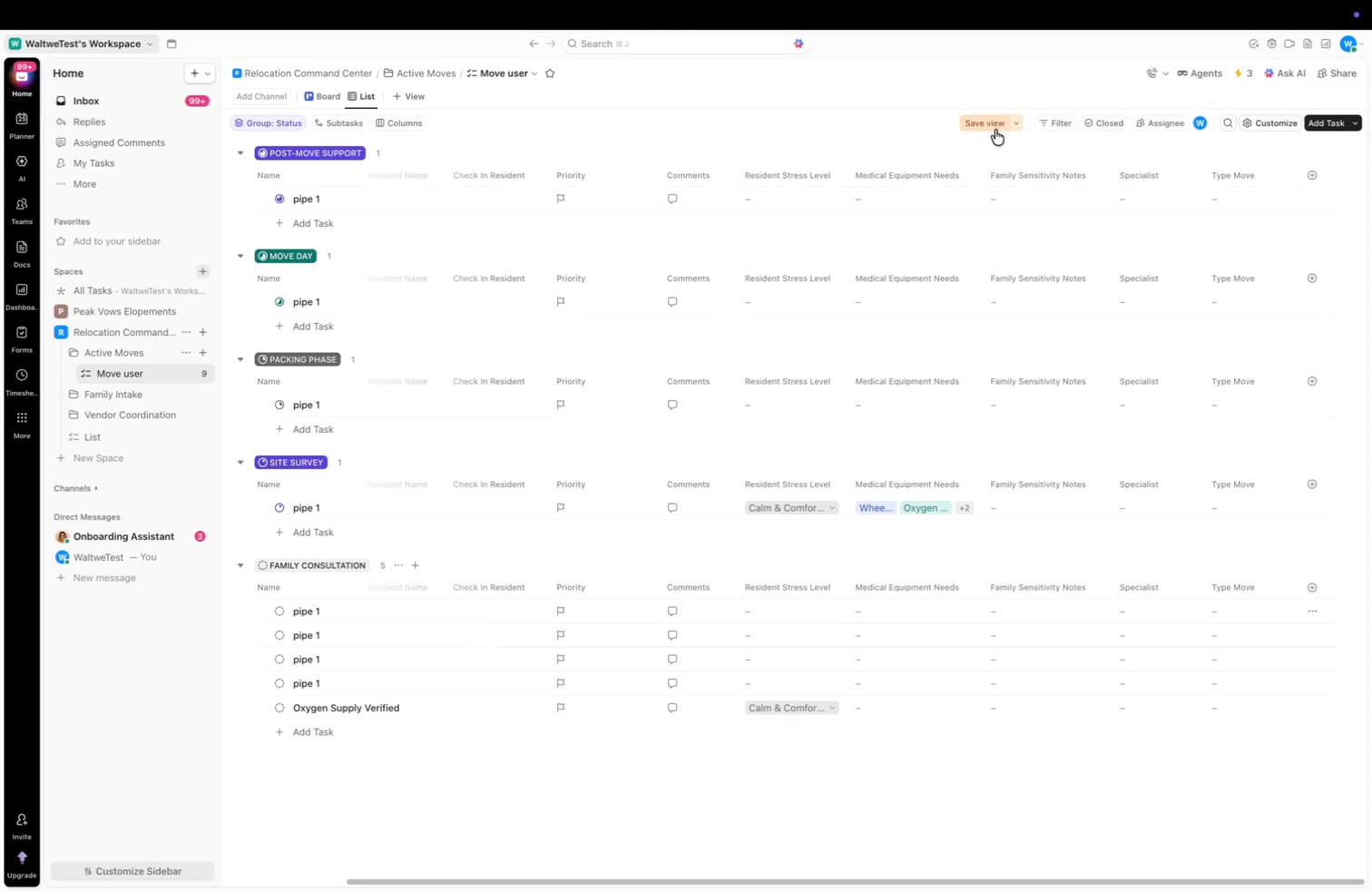 
left_click([991, 124])
 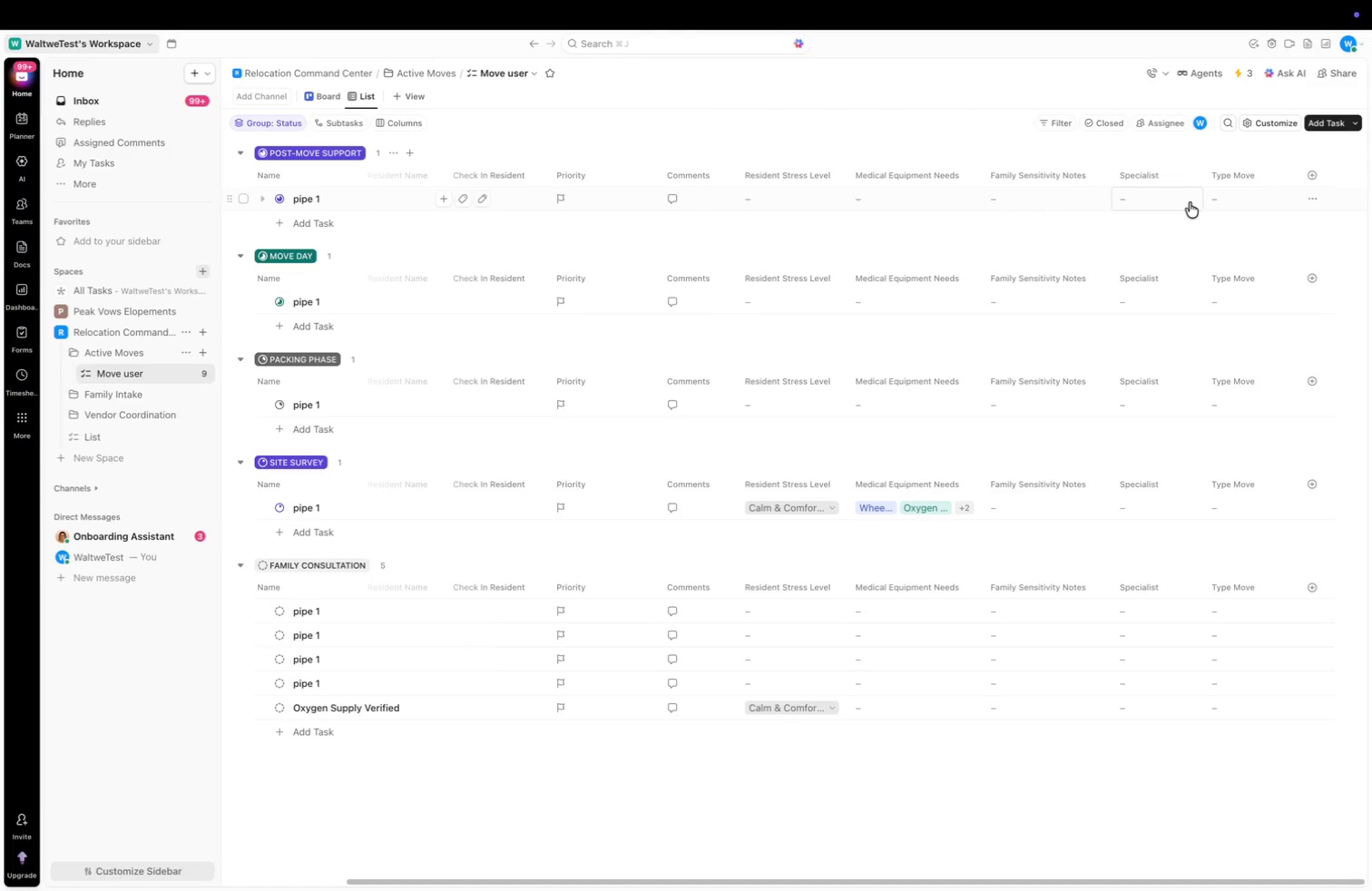 
left_click([1132, 202])
 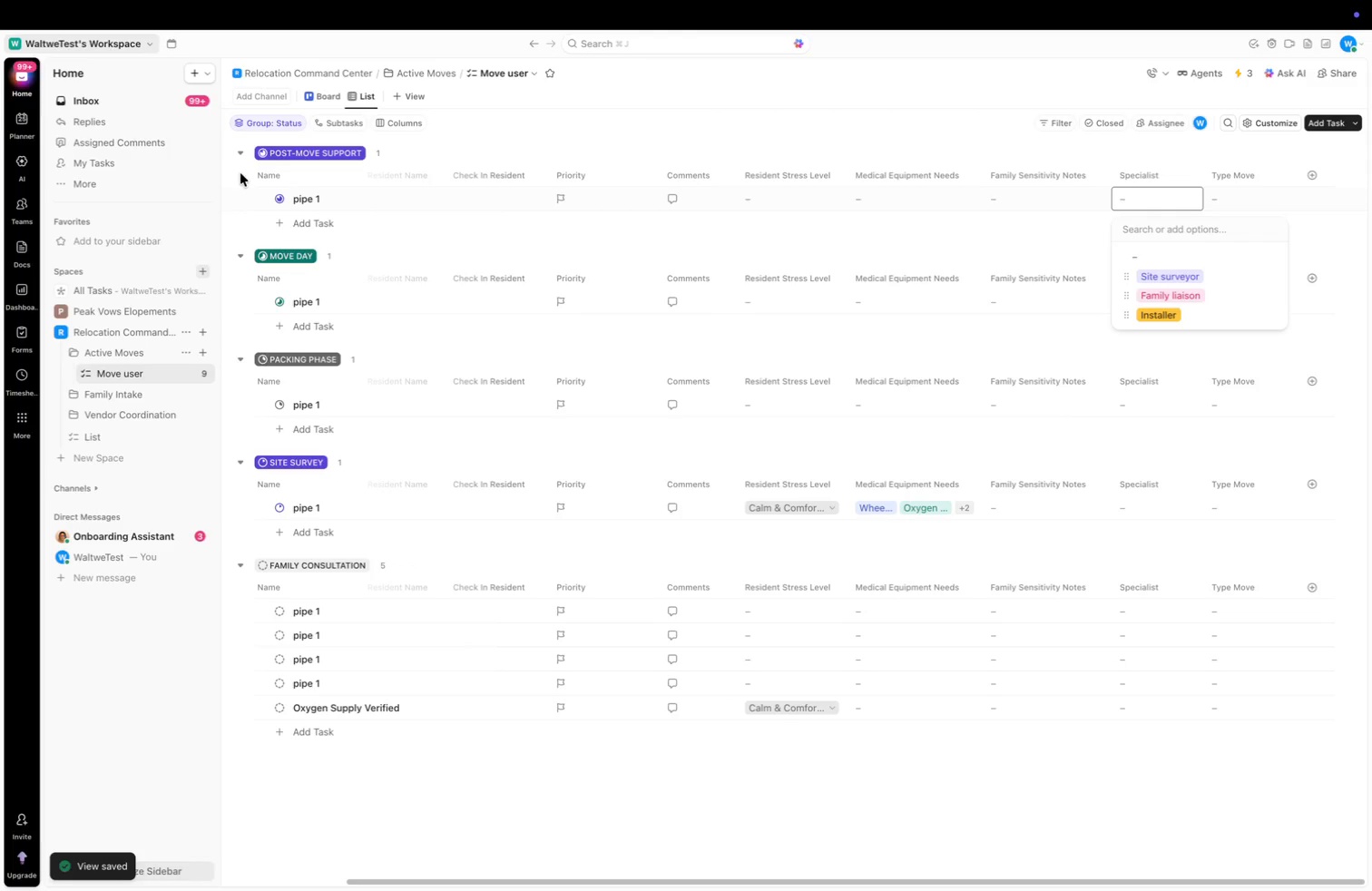 
wait(5.33)
 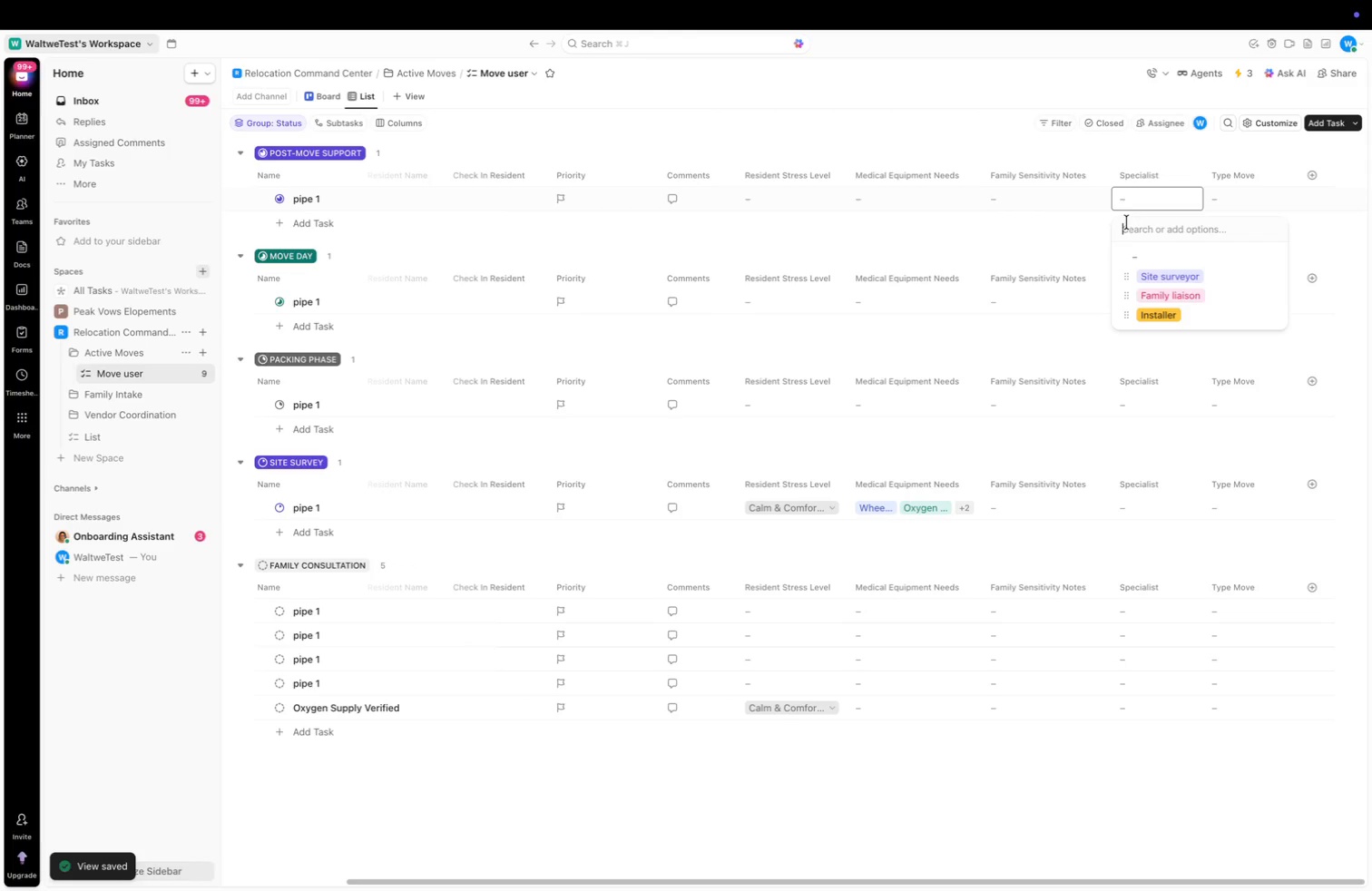 
left_click([237, 201])
 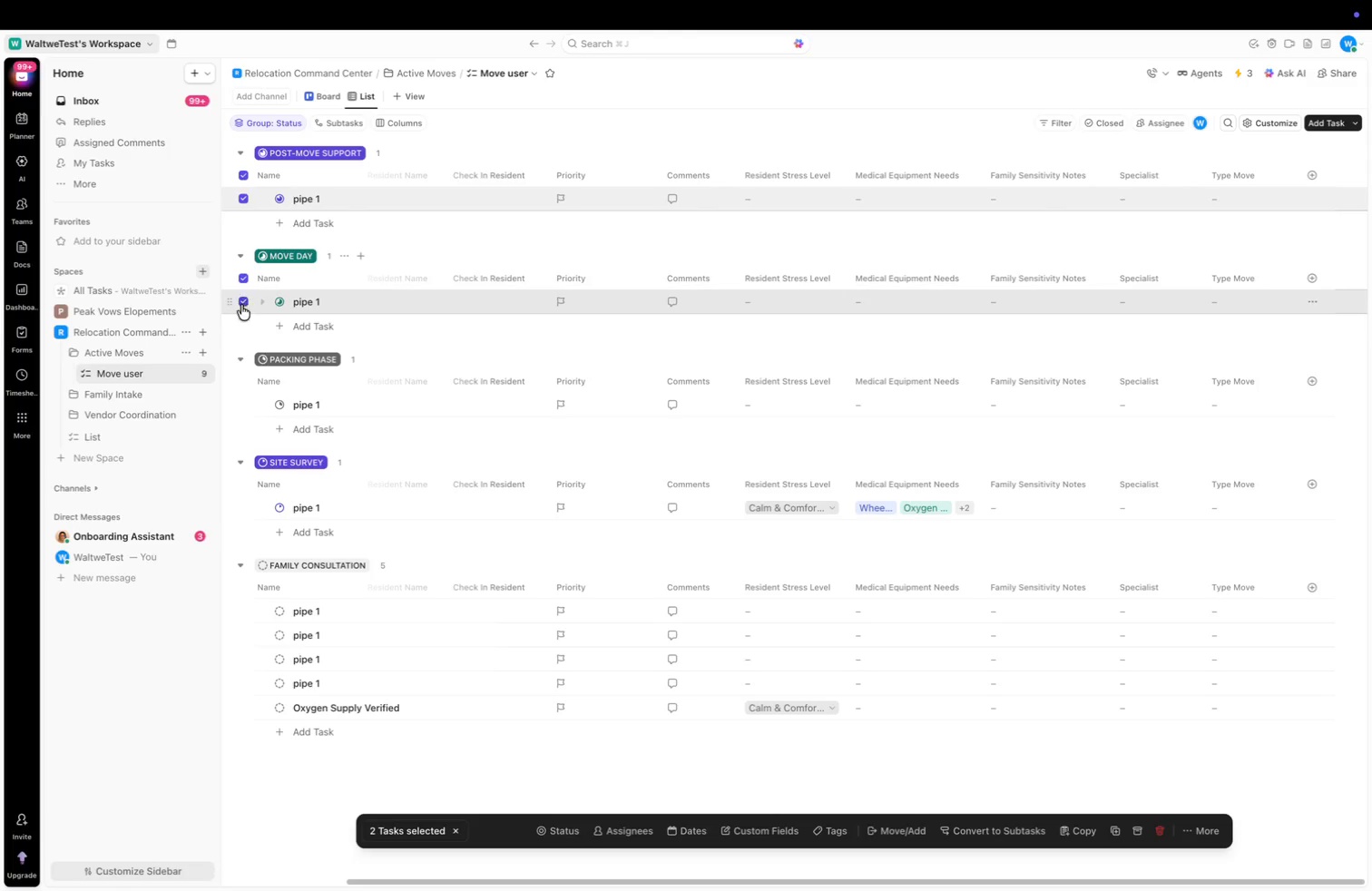 
left_click([242, 396])
 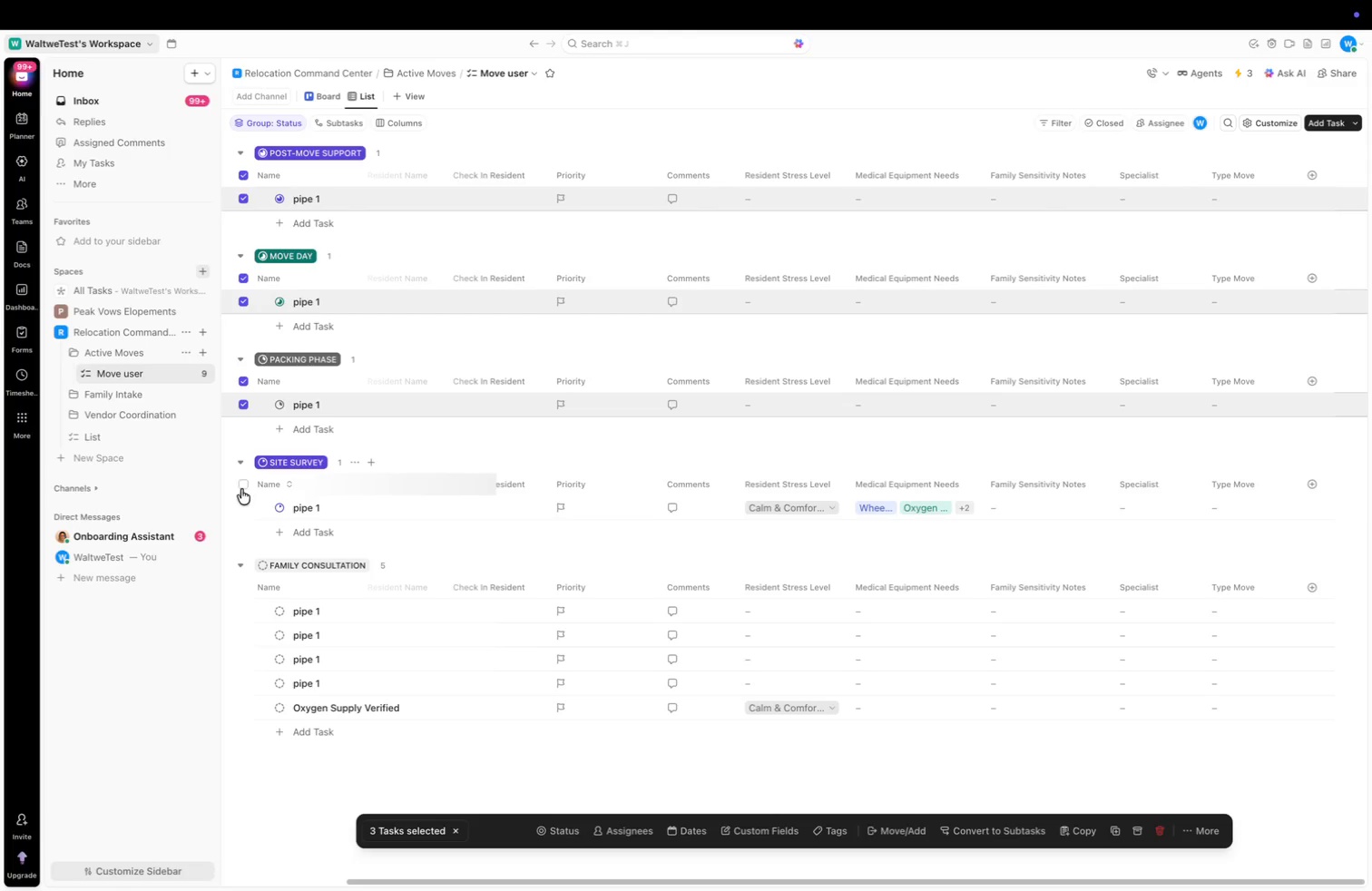 
left_click([245, 511])
 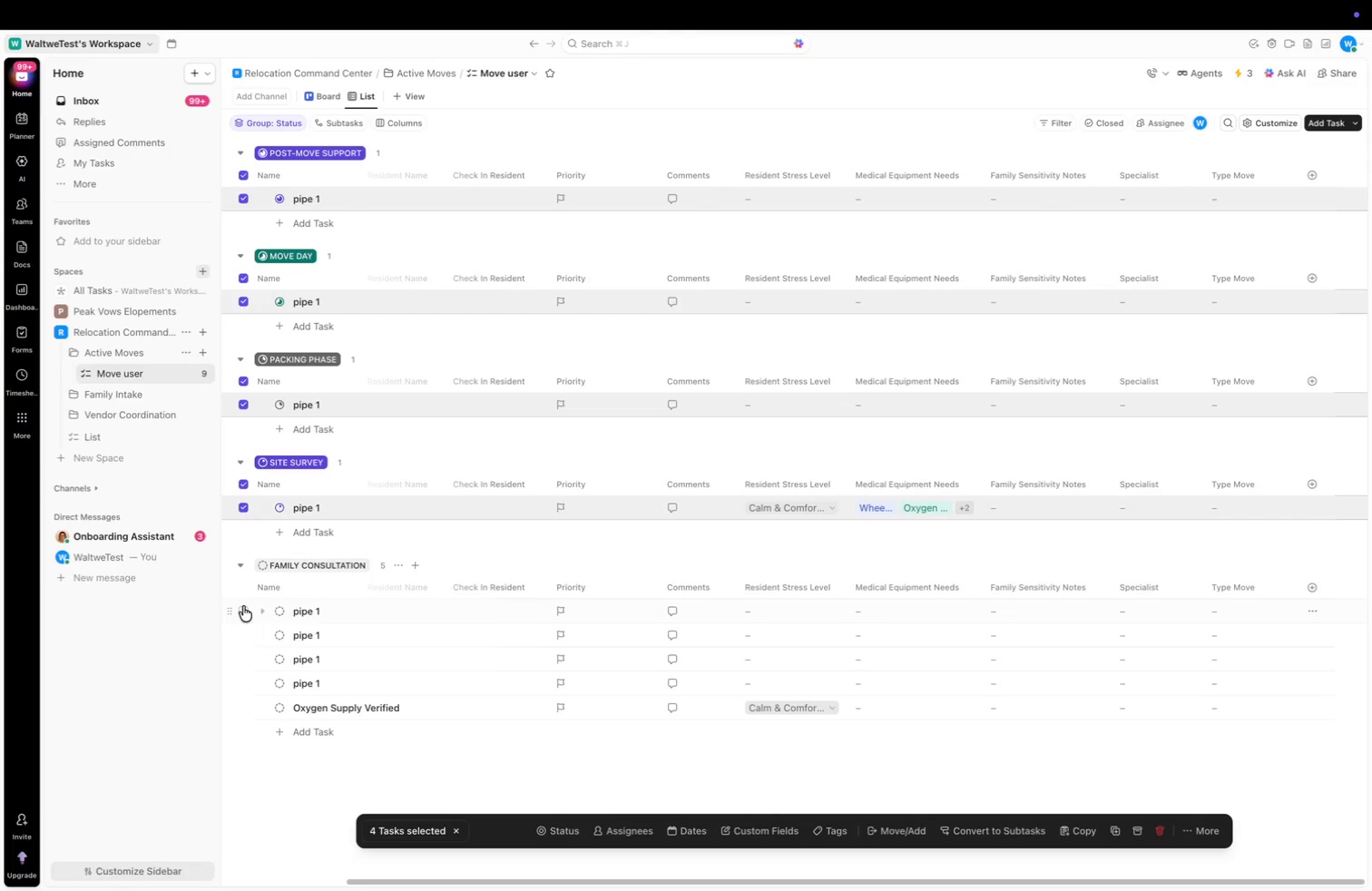 
double_click([243, 642])
 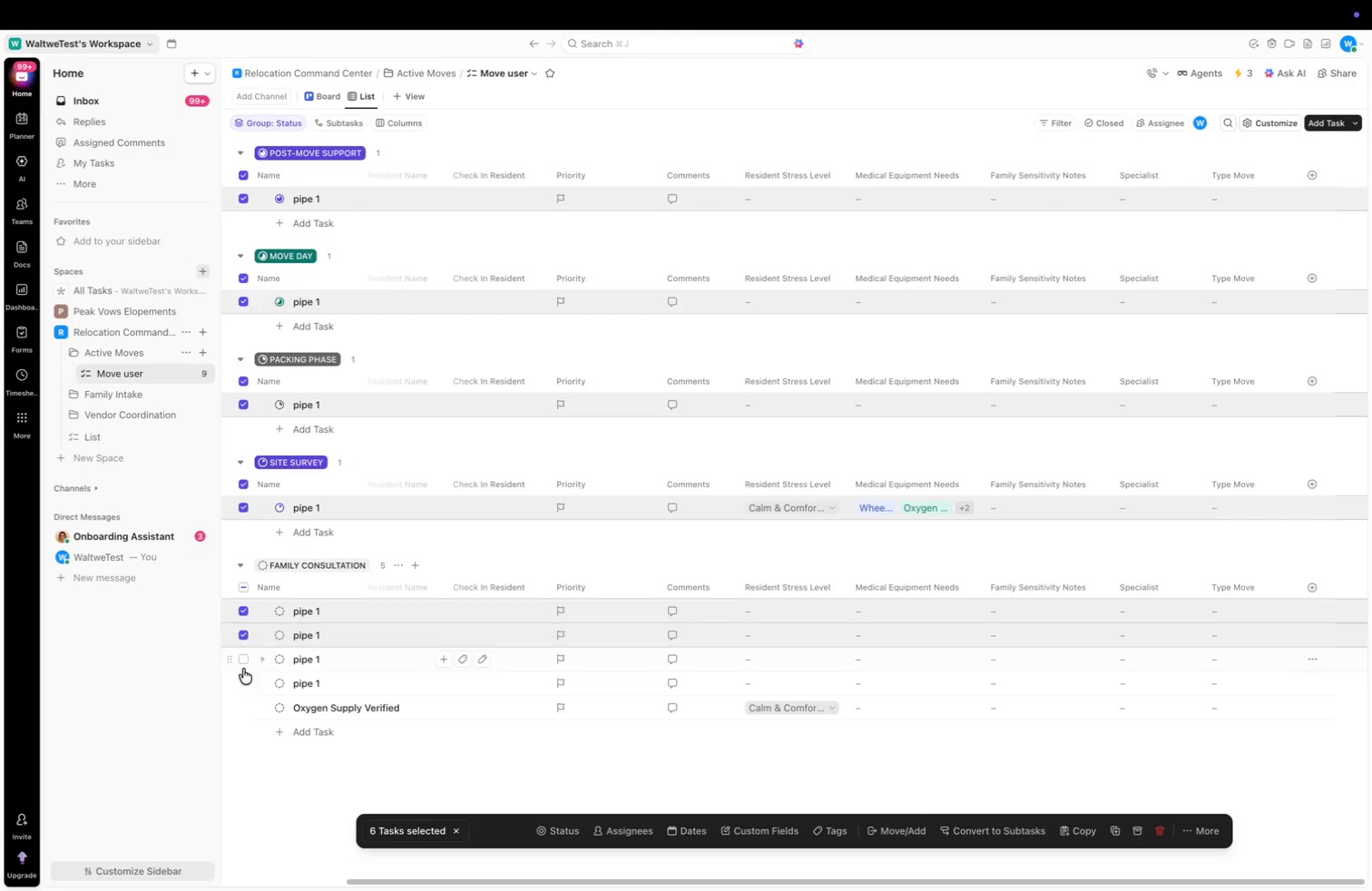 
triple_click([242, 671])
 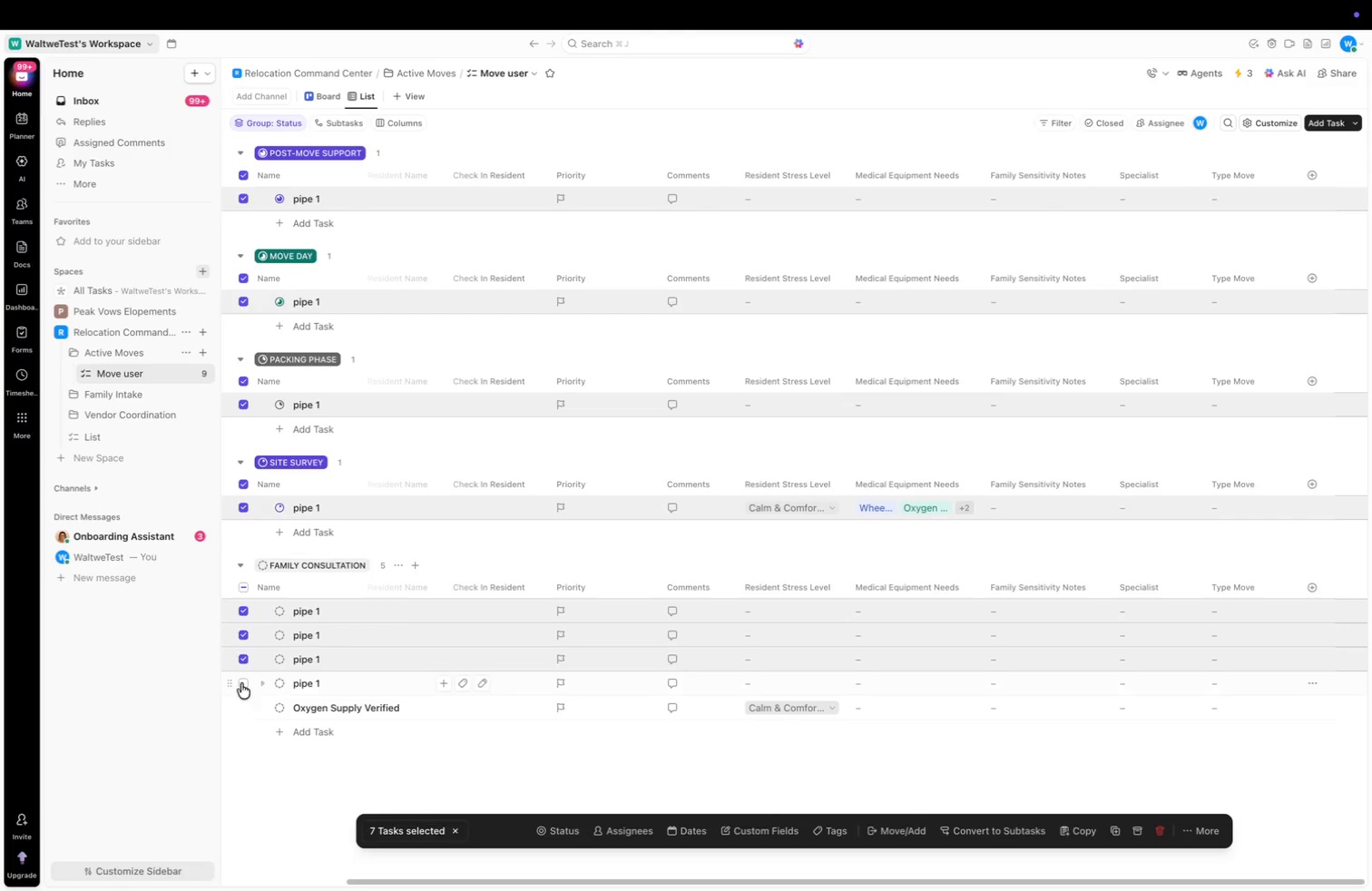 
triple_click([241, 688])
 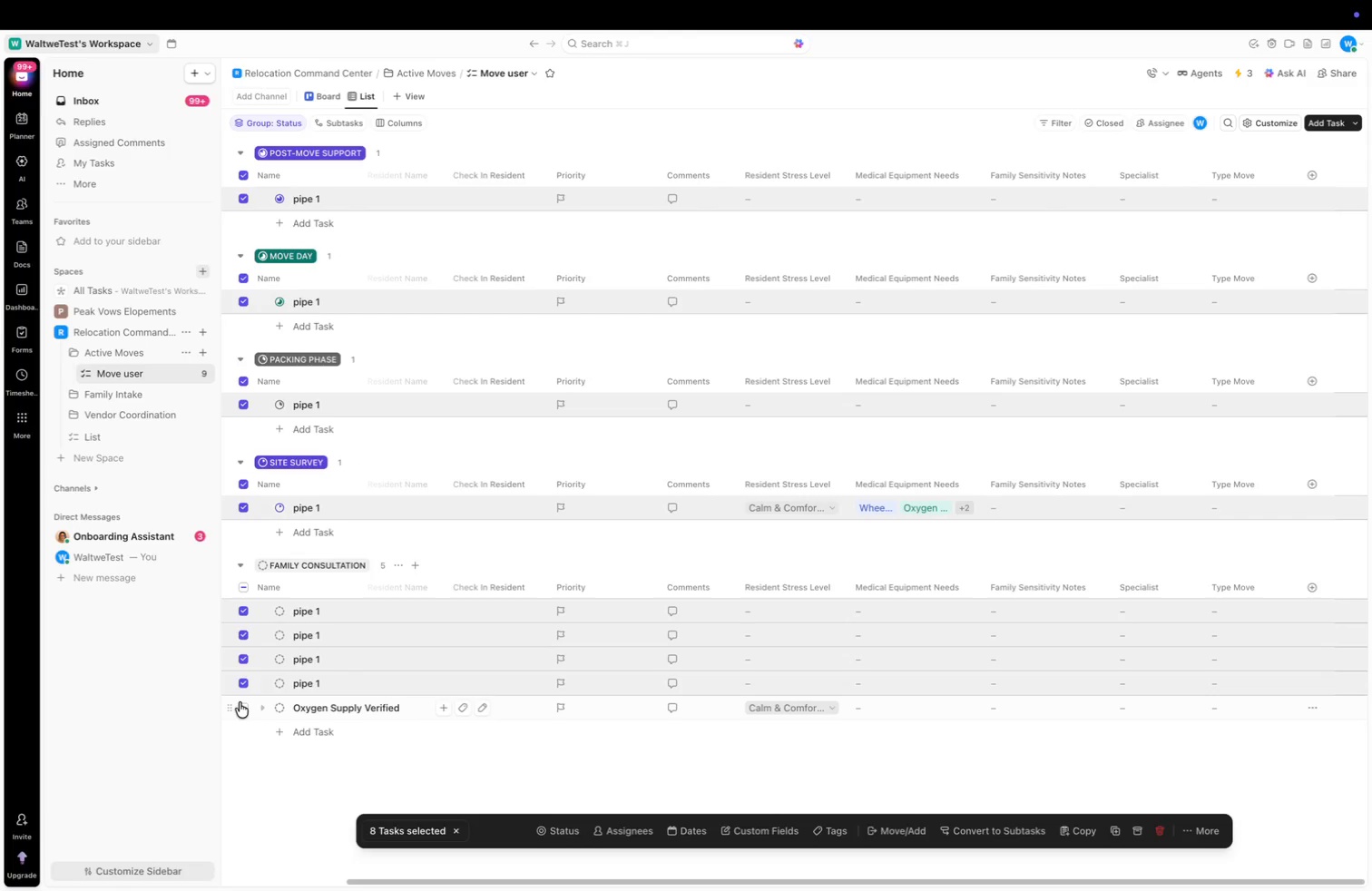 
triple_click([240, 706])
 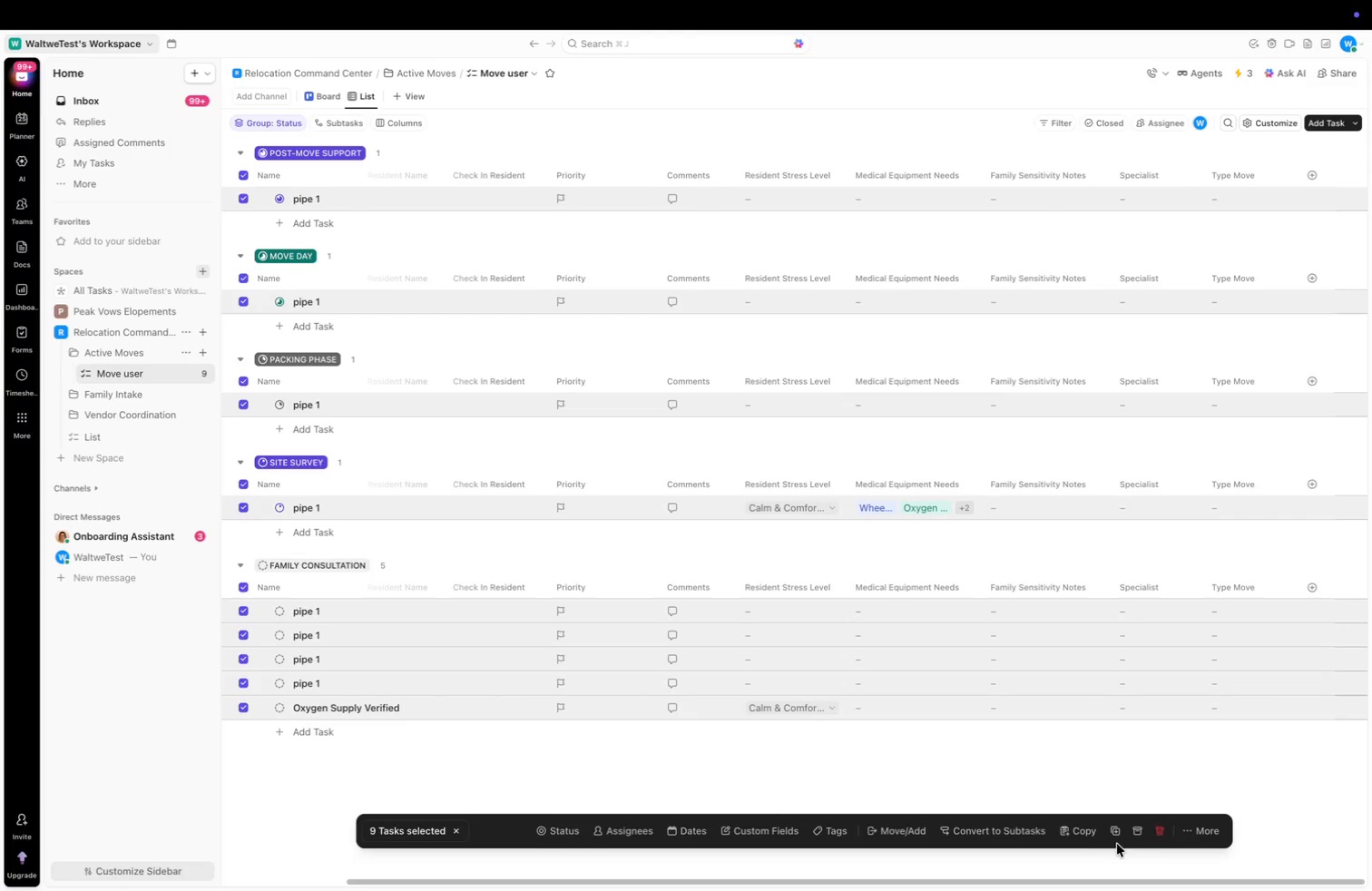 
left_click([1167, 833])
 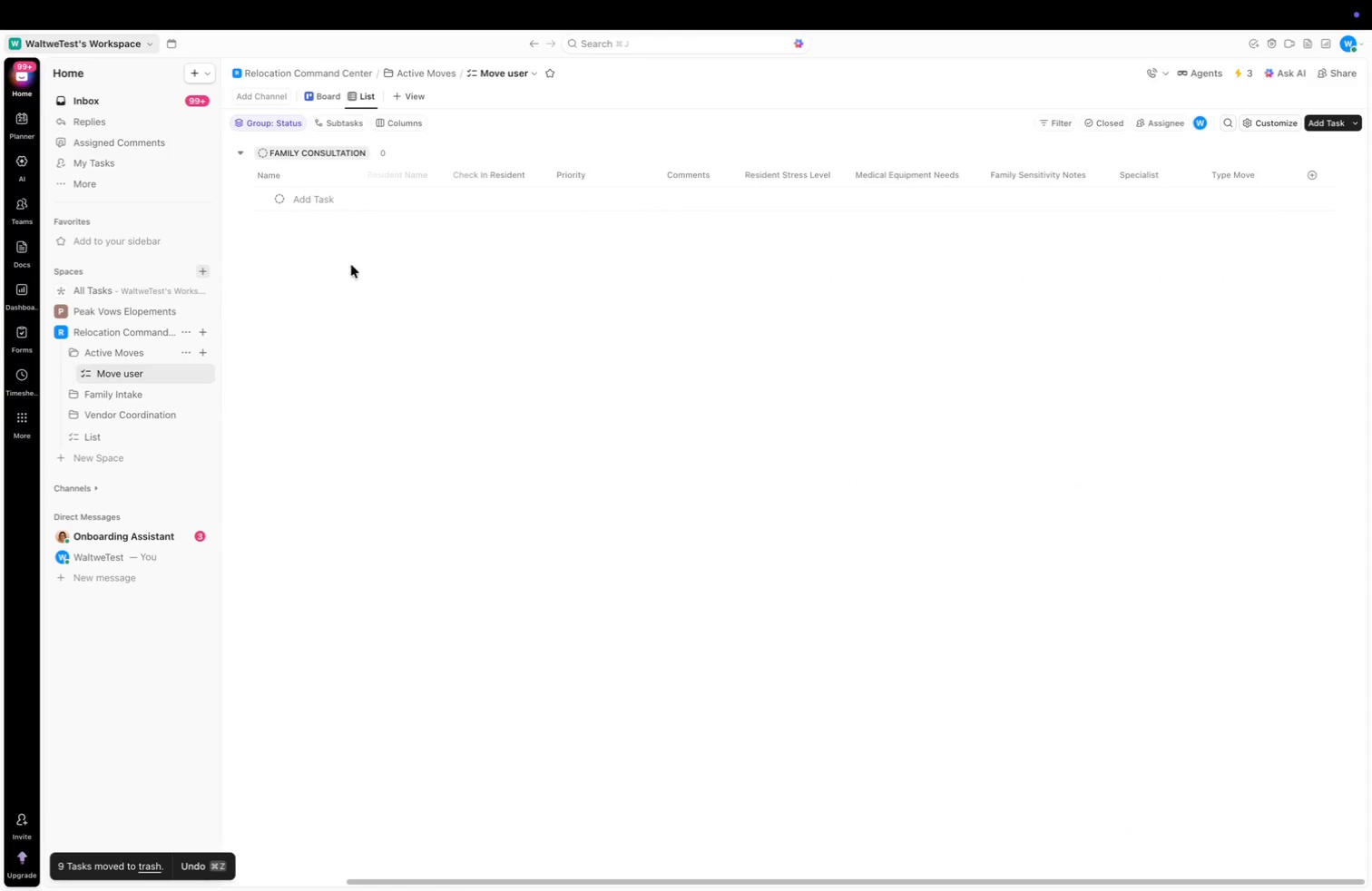 
left_click([320, 202])
 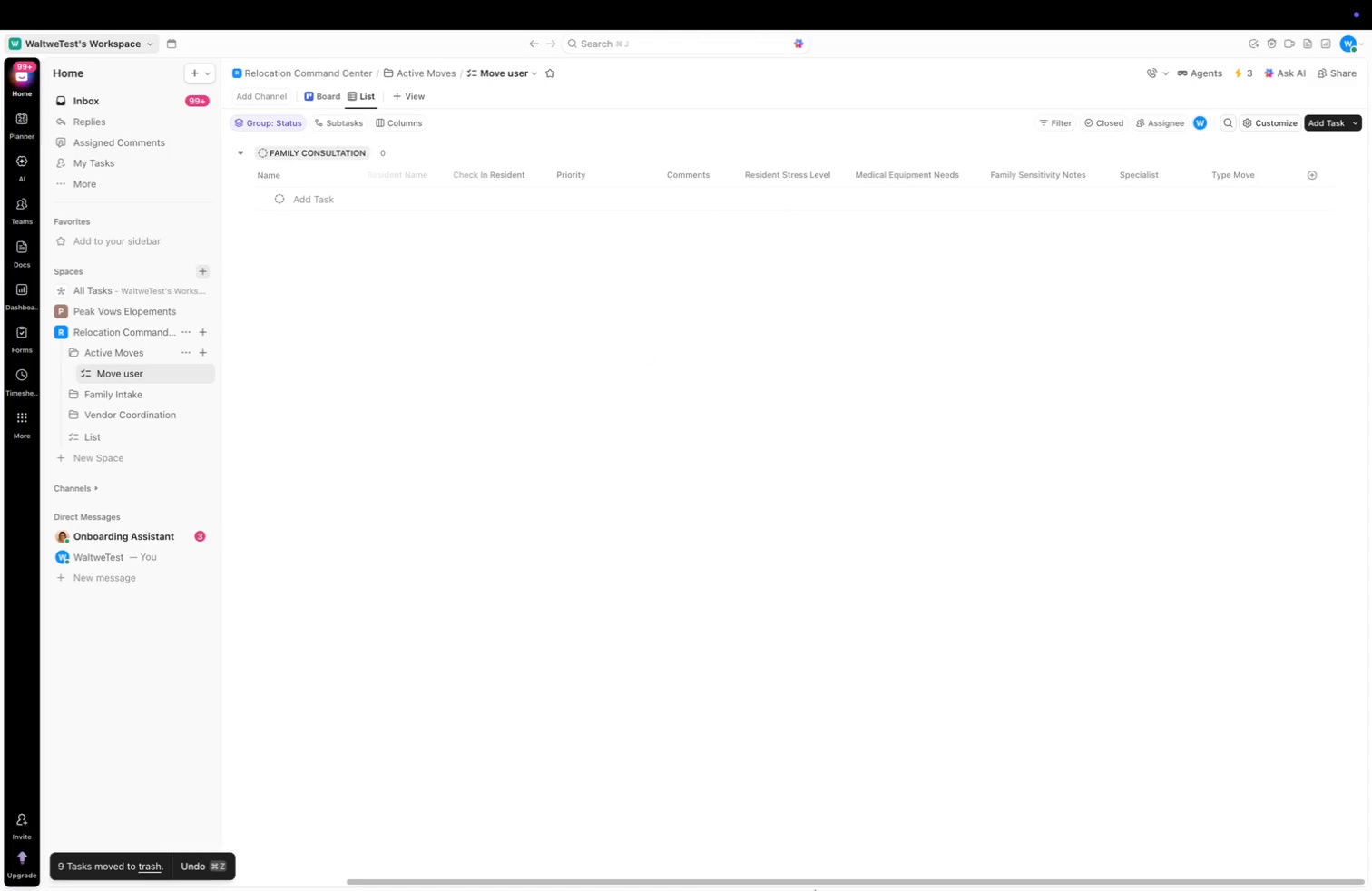 
left_click_drag(start_coordinate=[877, 881], to_coordinate=[618, 876])
 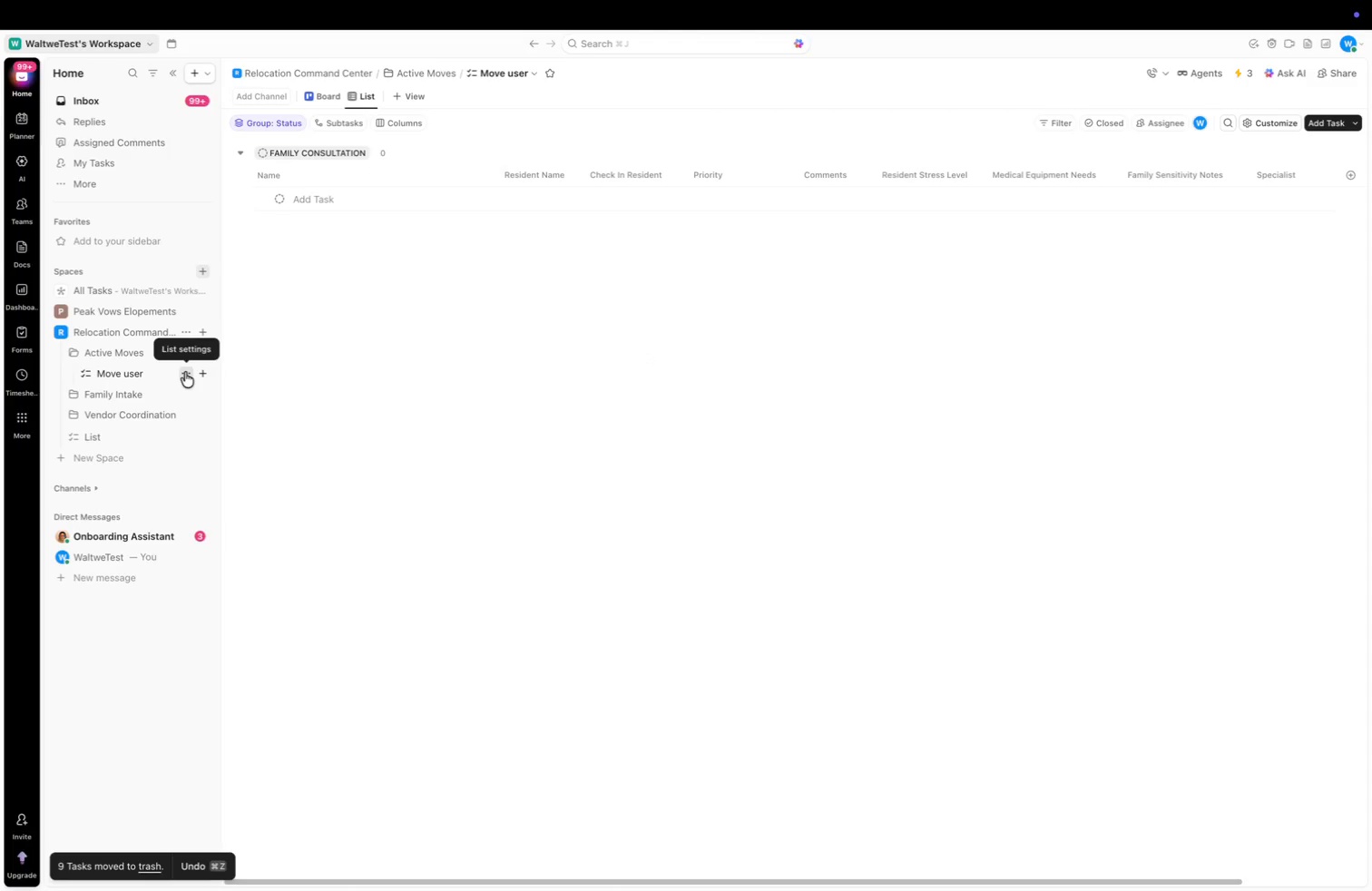 
left_click([185, 372])
 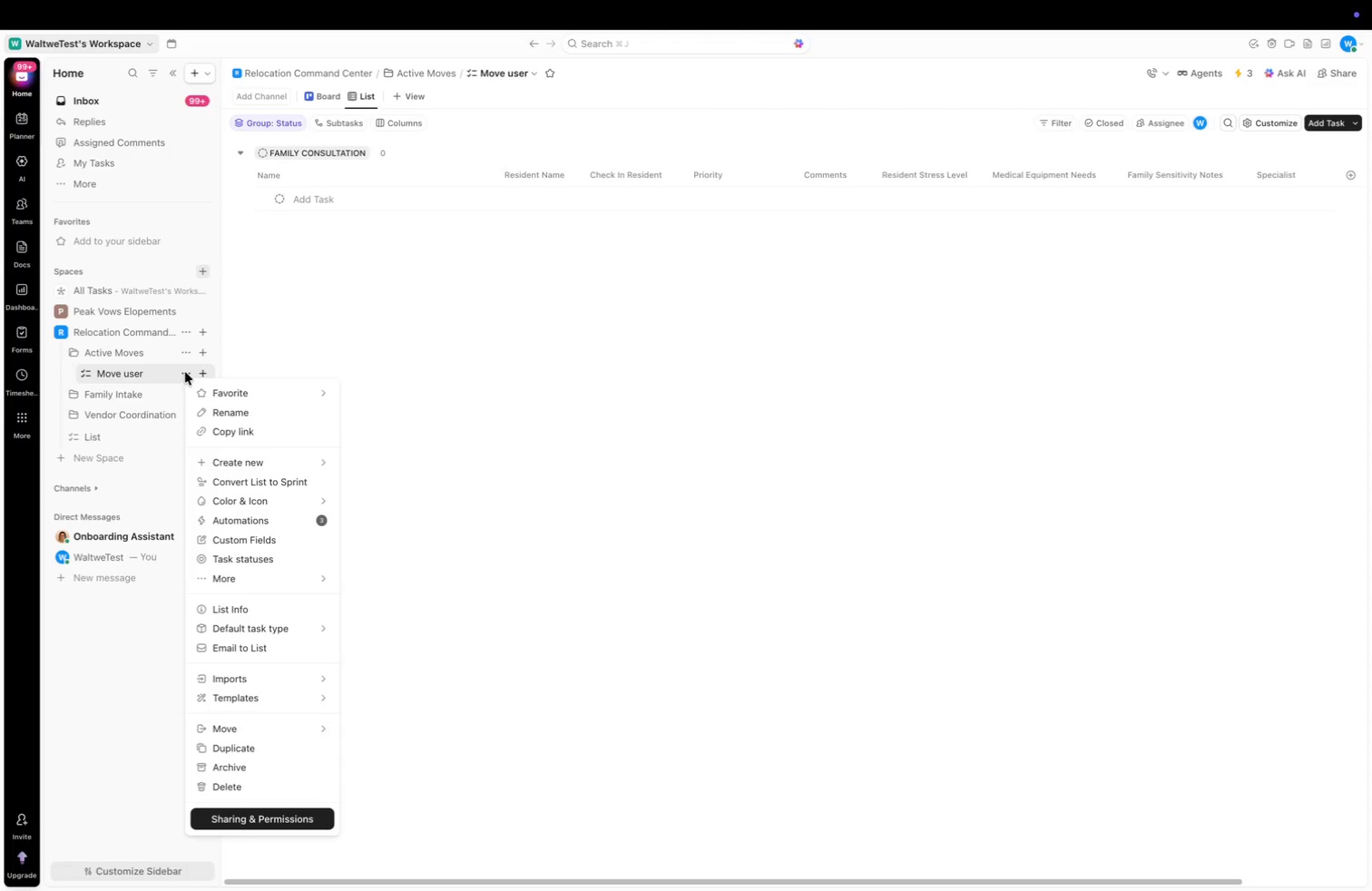 
left_click([644, 243])
 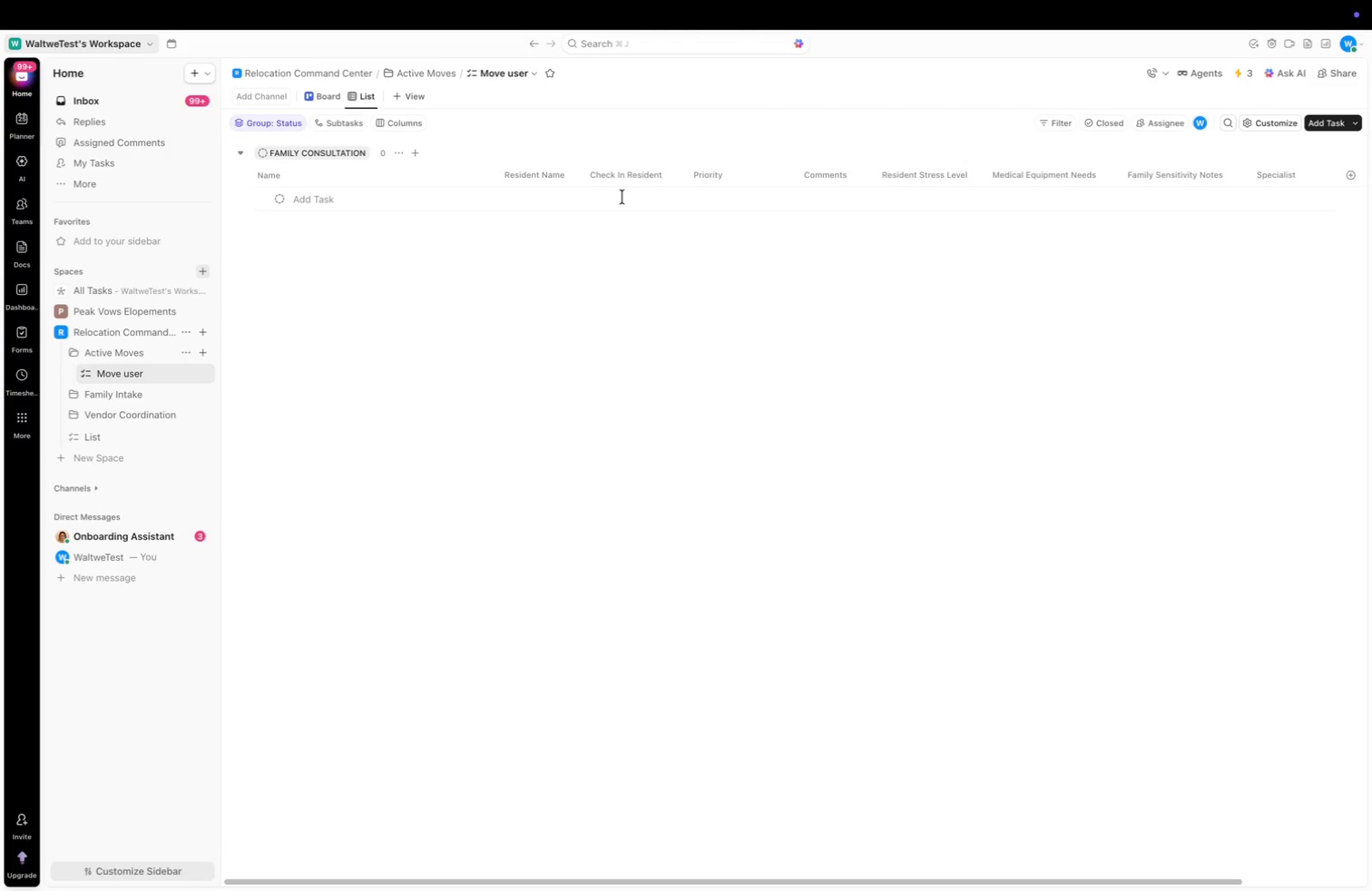 
left_click([622, 197])
 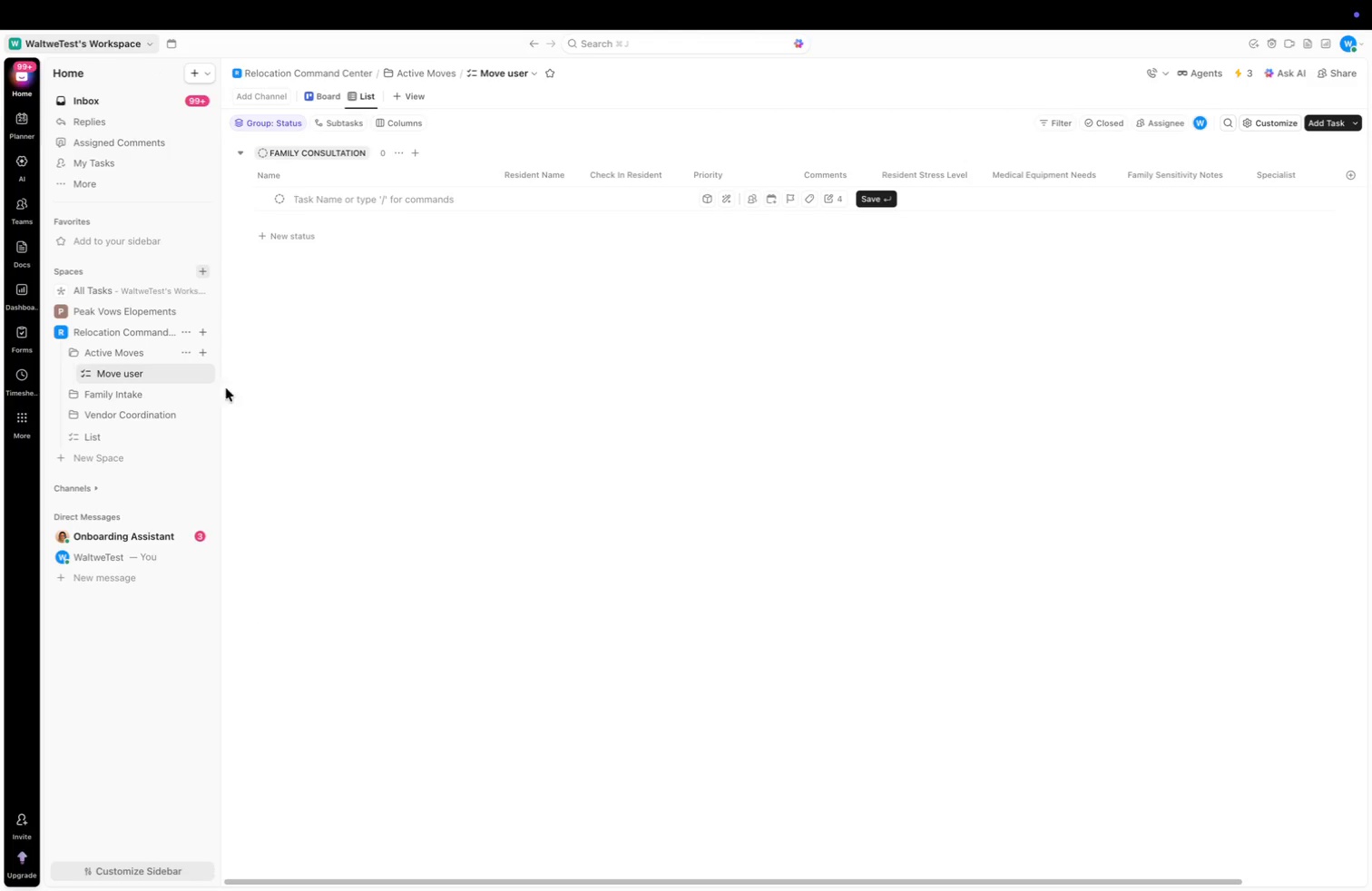 
left_click([184, 375])
 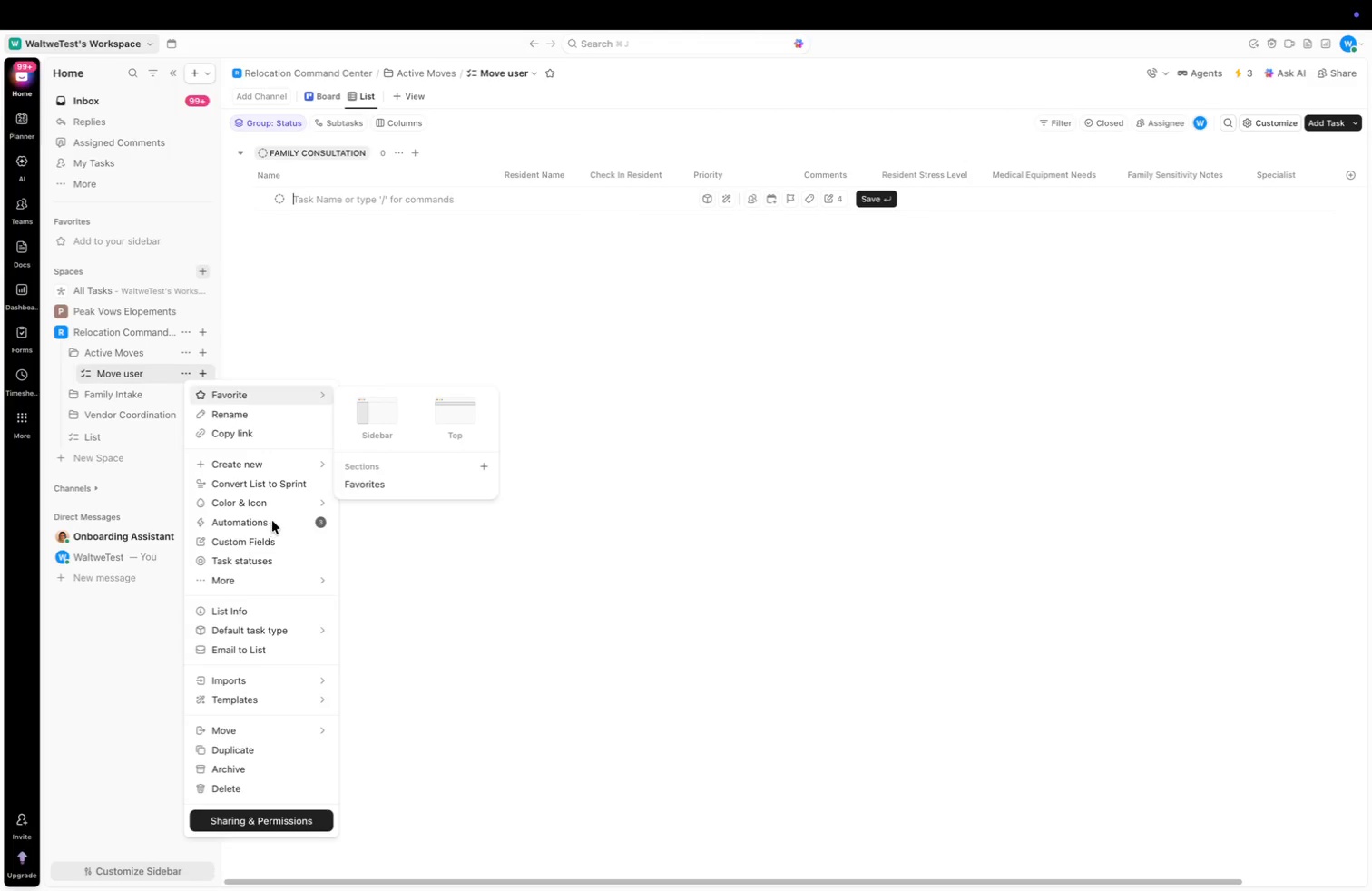 
left_click([258, 520])
 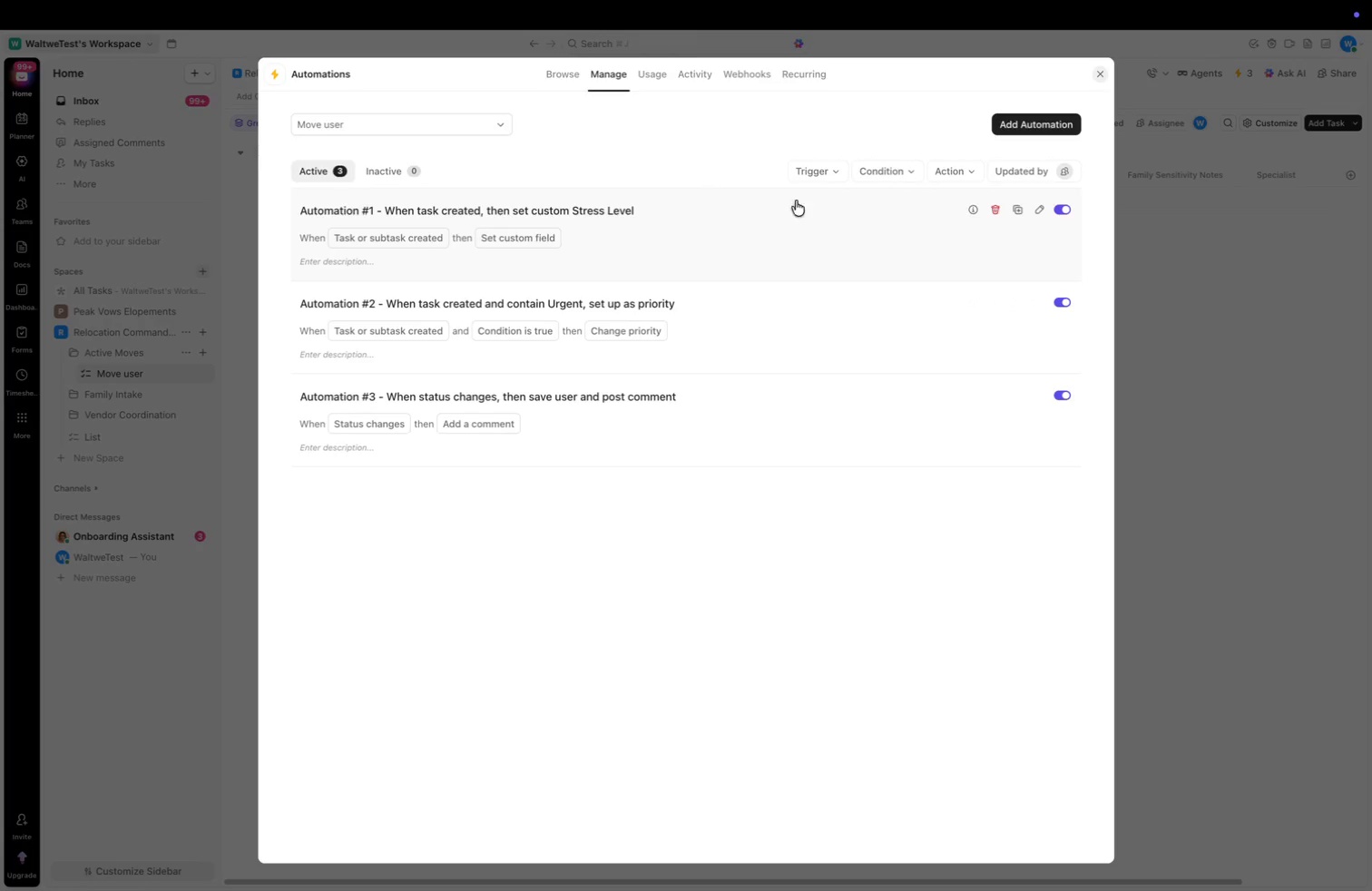 
left_click([1069, 118])
 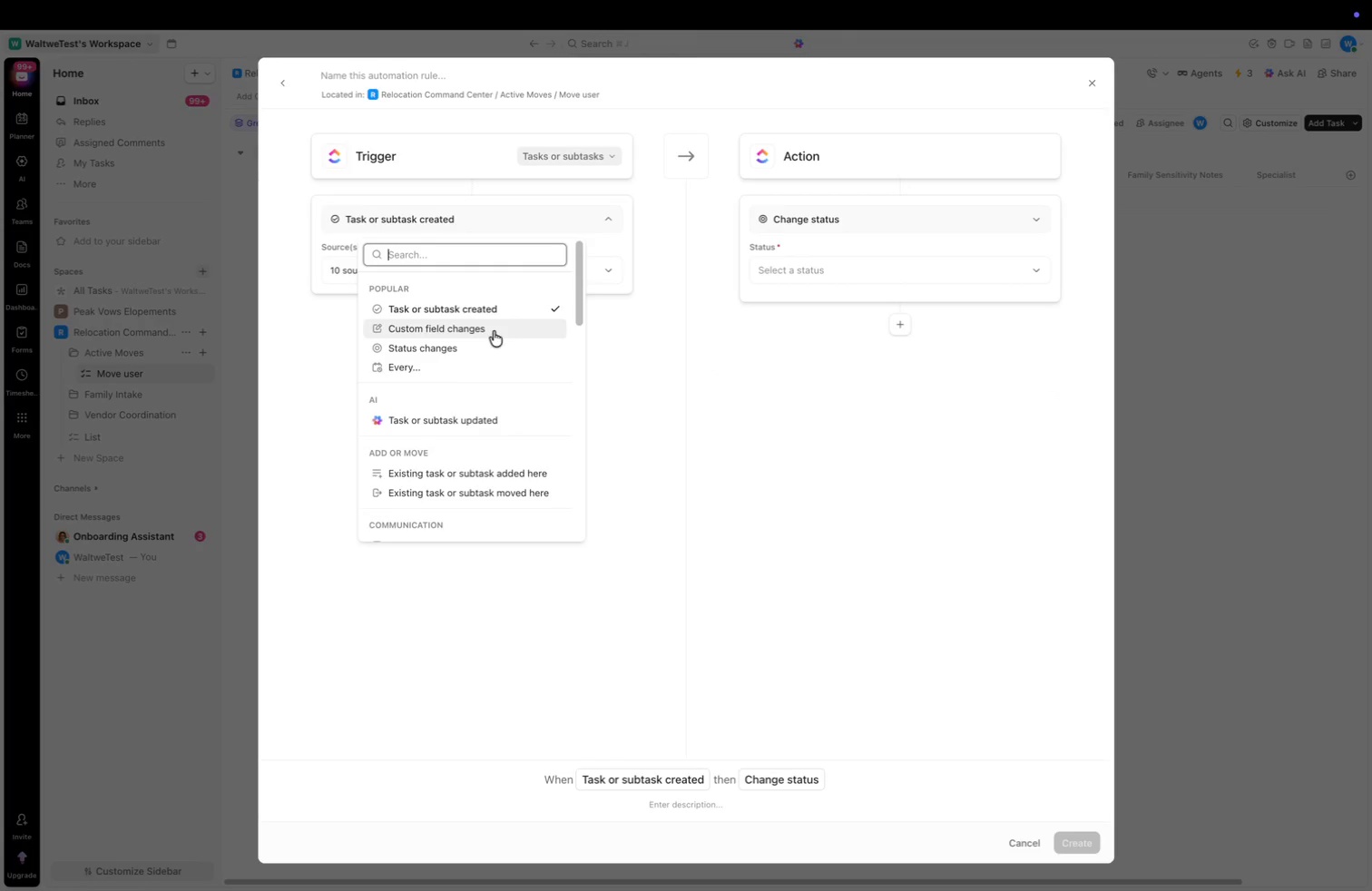 
left_click([486, 329])
 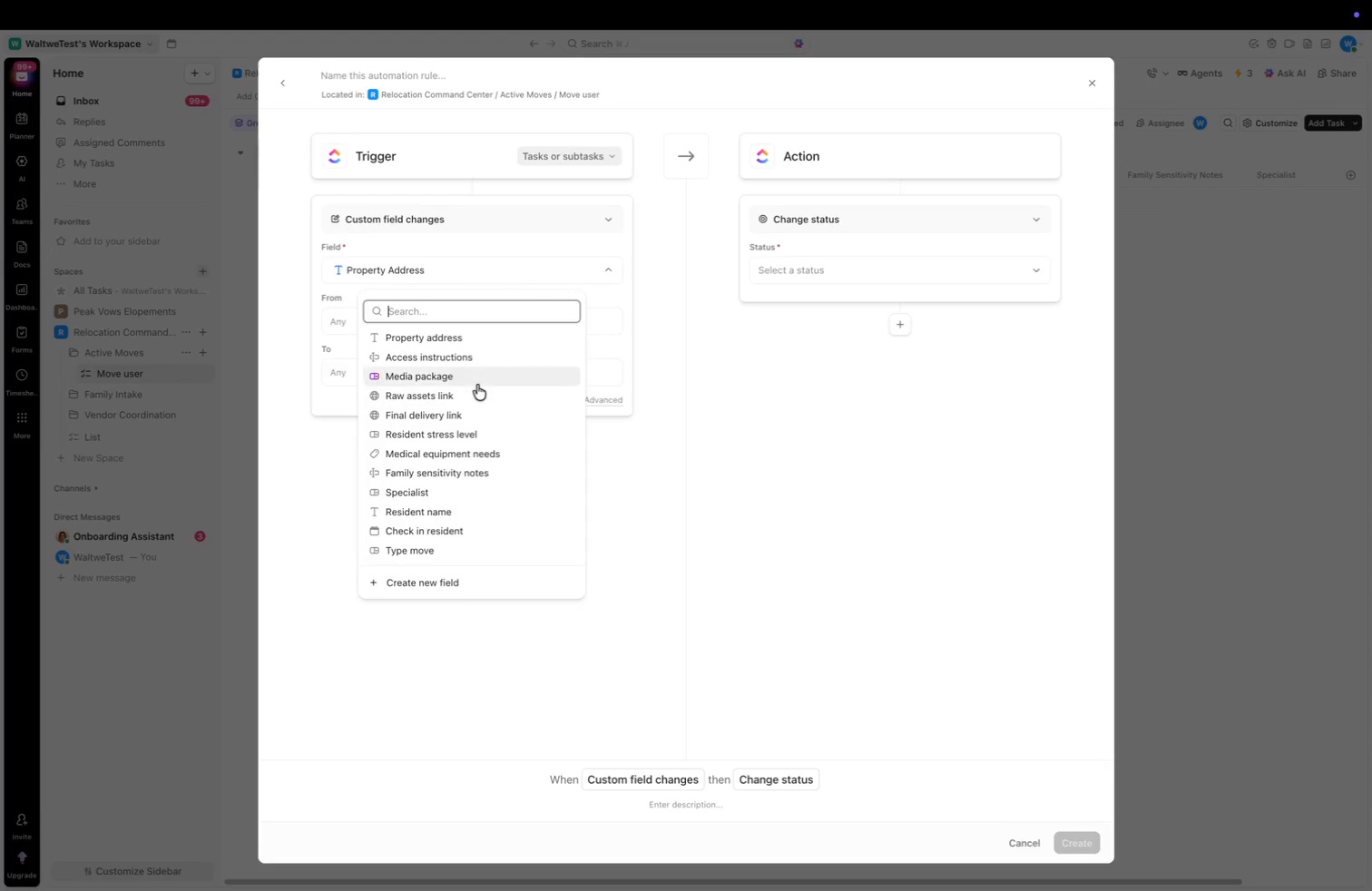 
left_click([469, 514])
 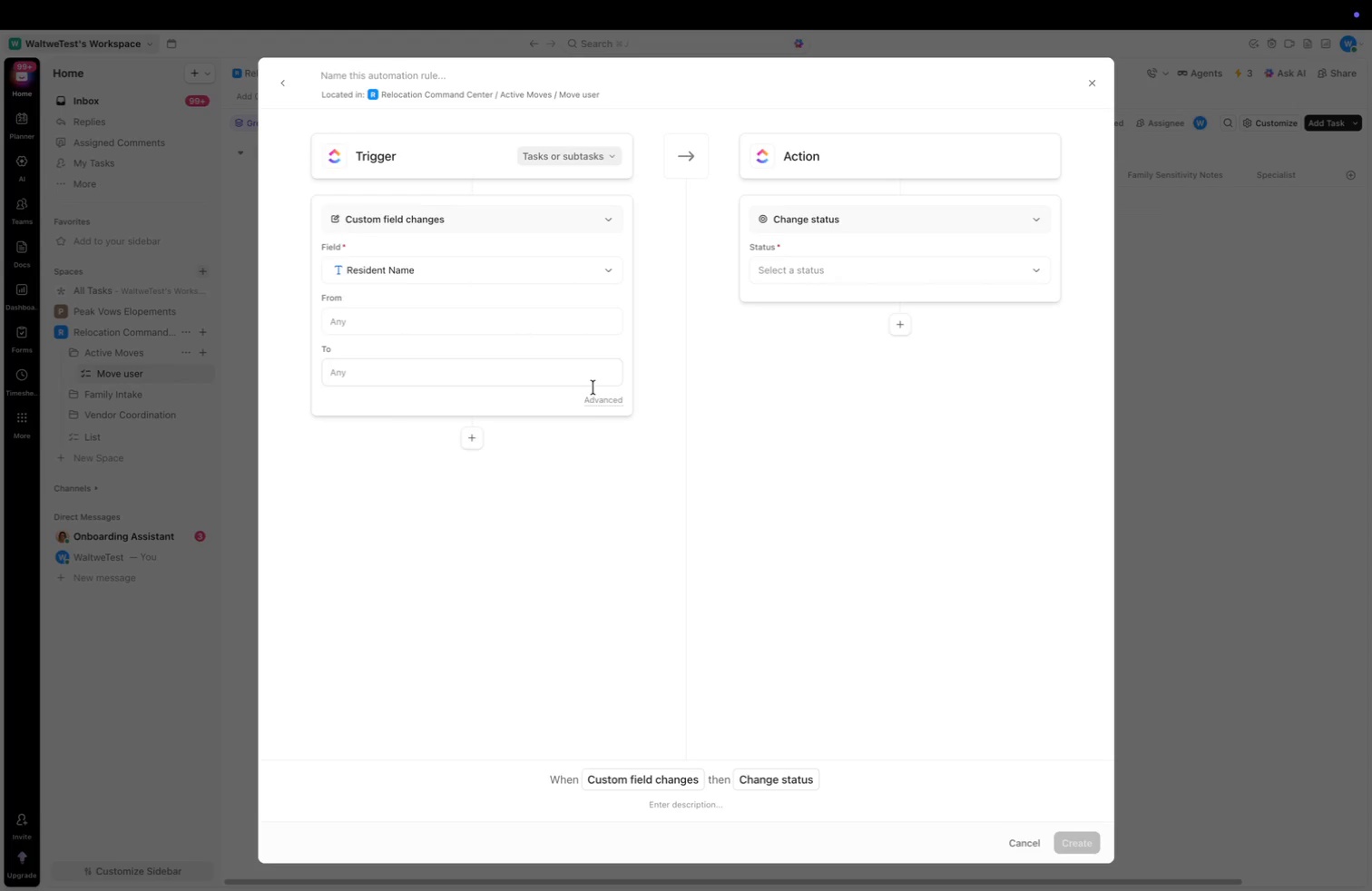 
left_click([863, 216])
 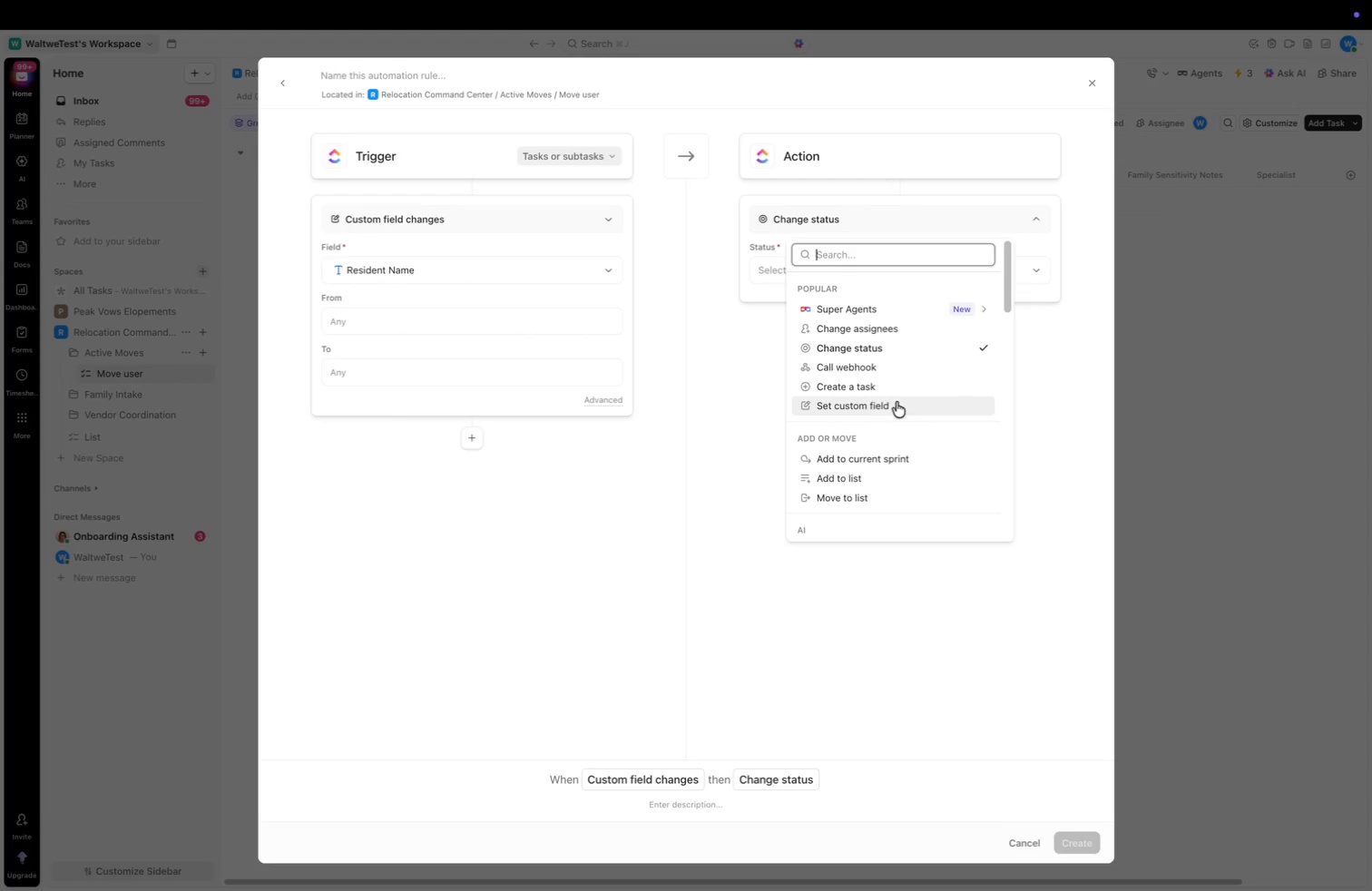 
left_click([848, 259])
 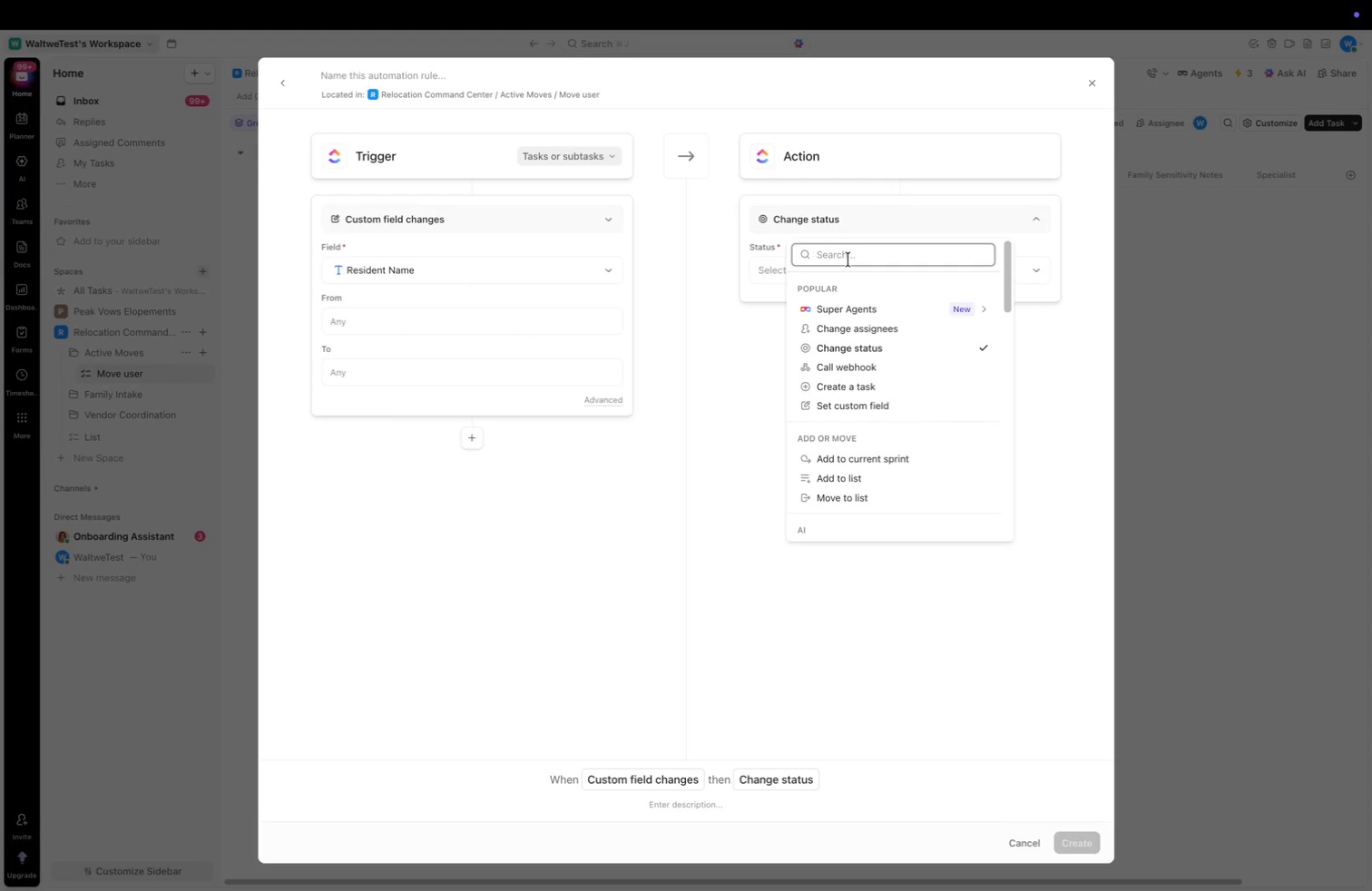 
type(tas)
 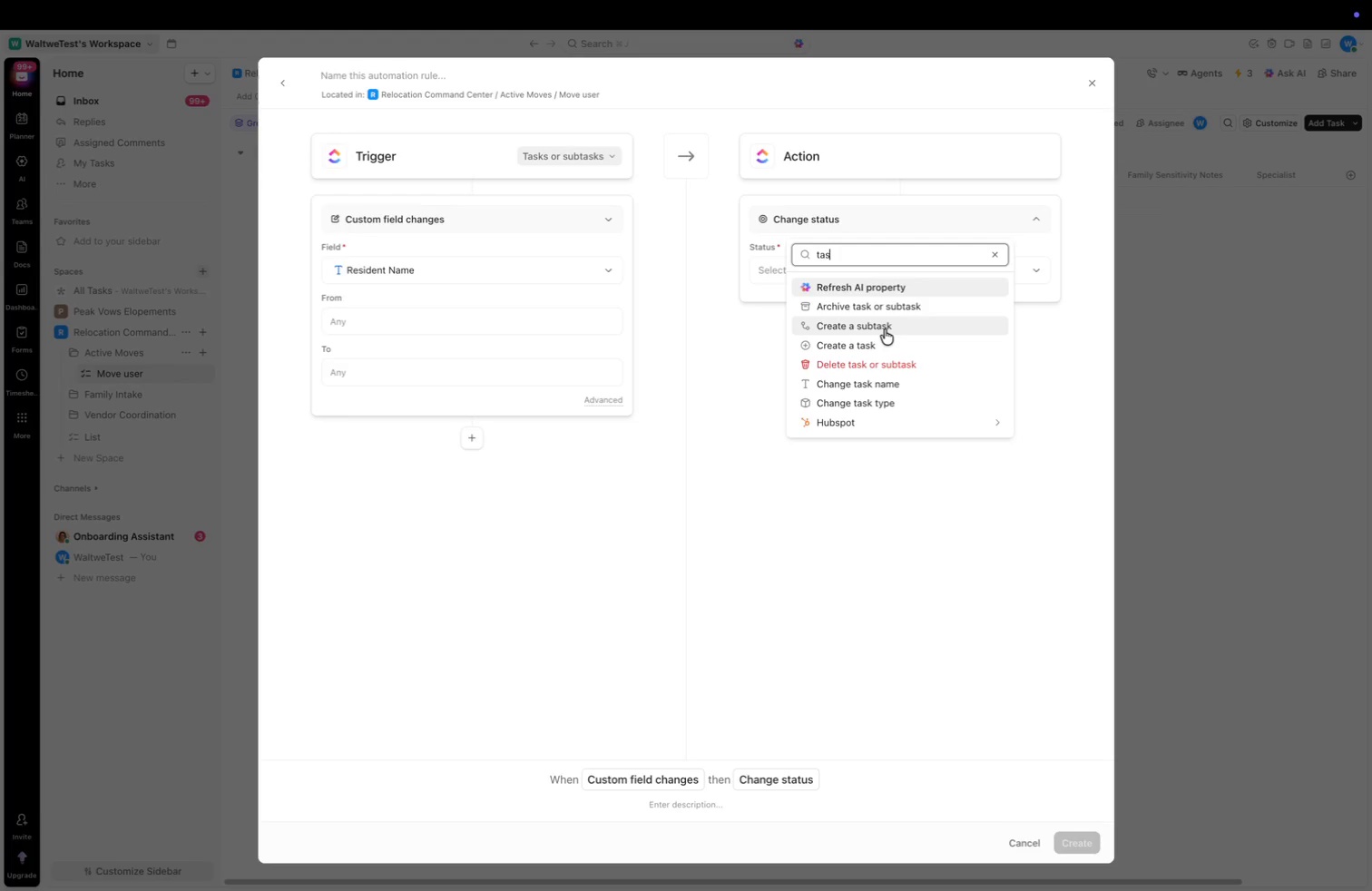 
wait(5.41)
 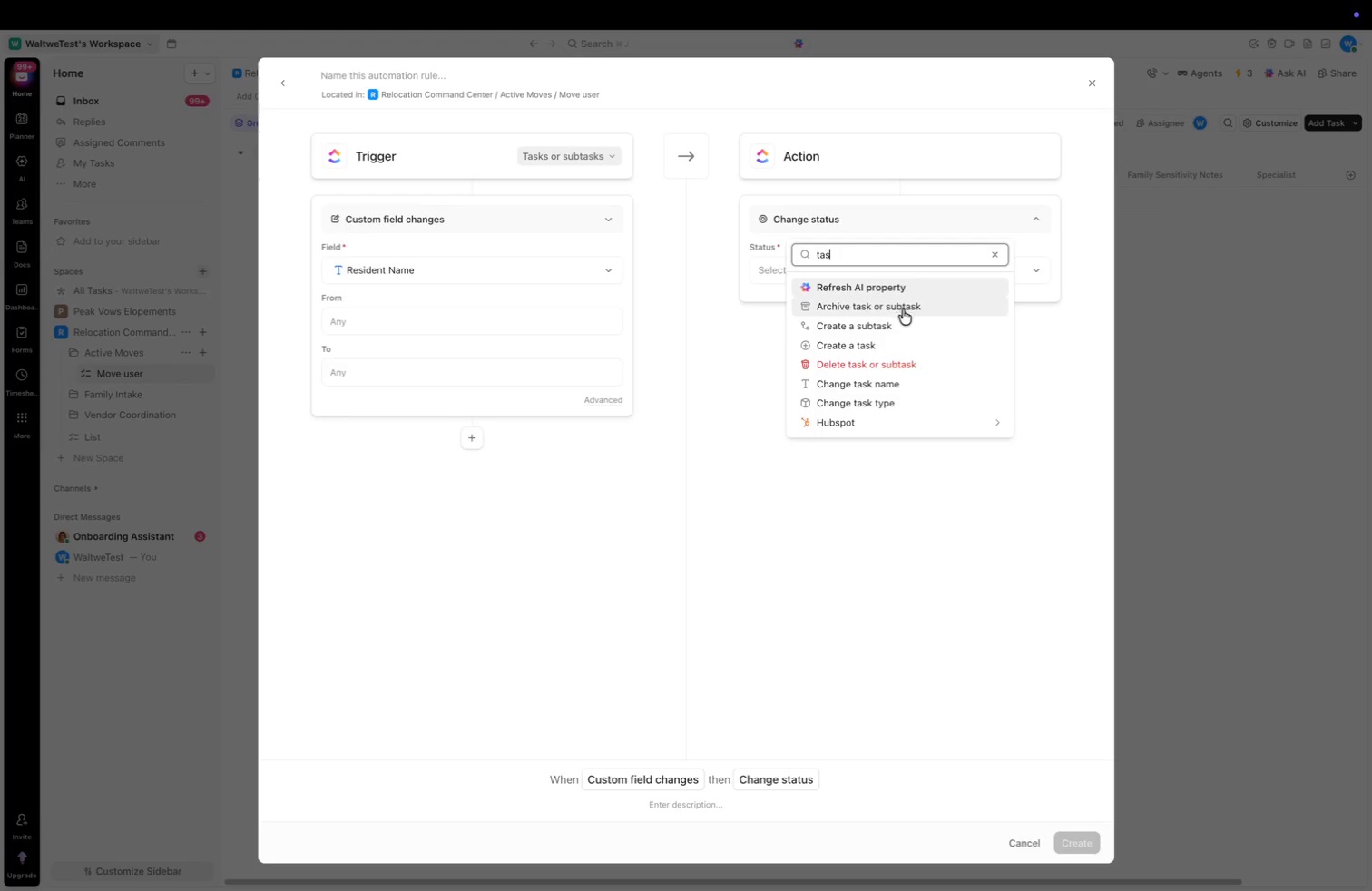 
left_click([877, 382])
 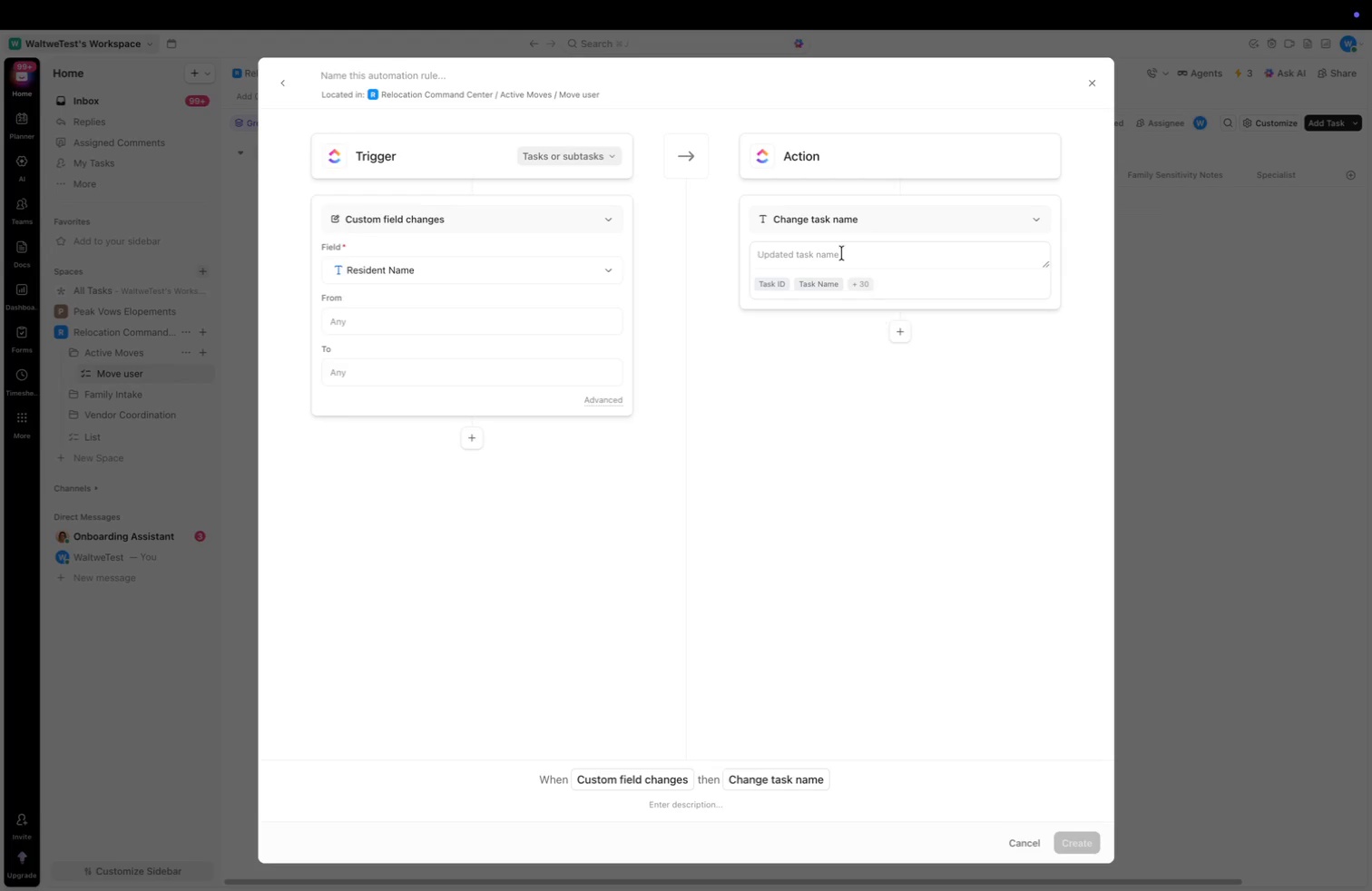 
left_click([833, 258])
 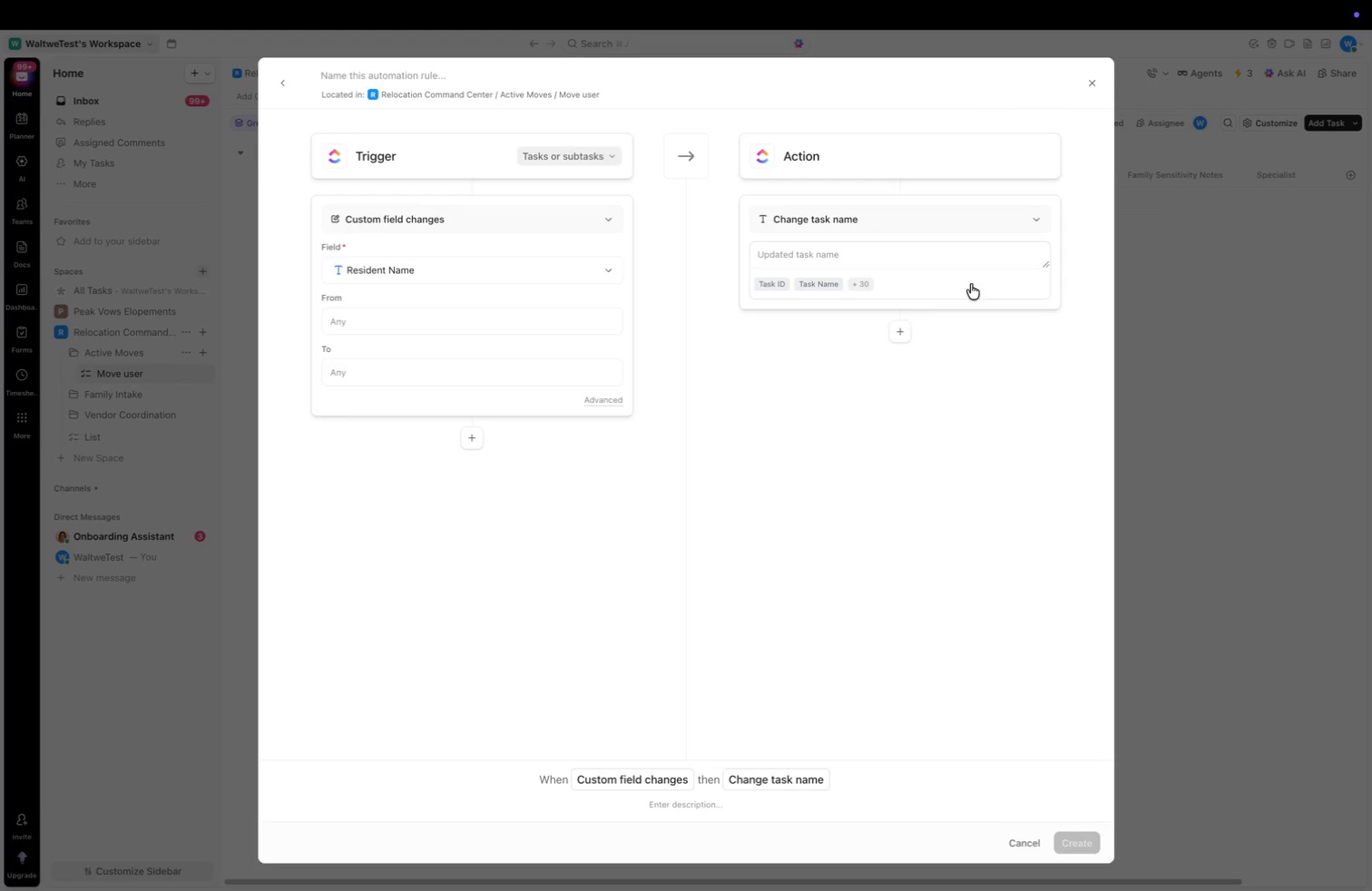 
left_click([866, 286])
 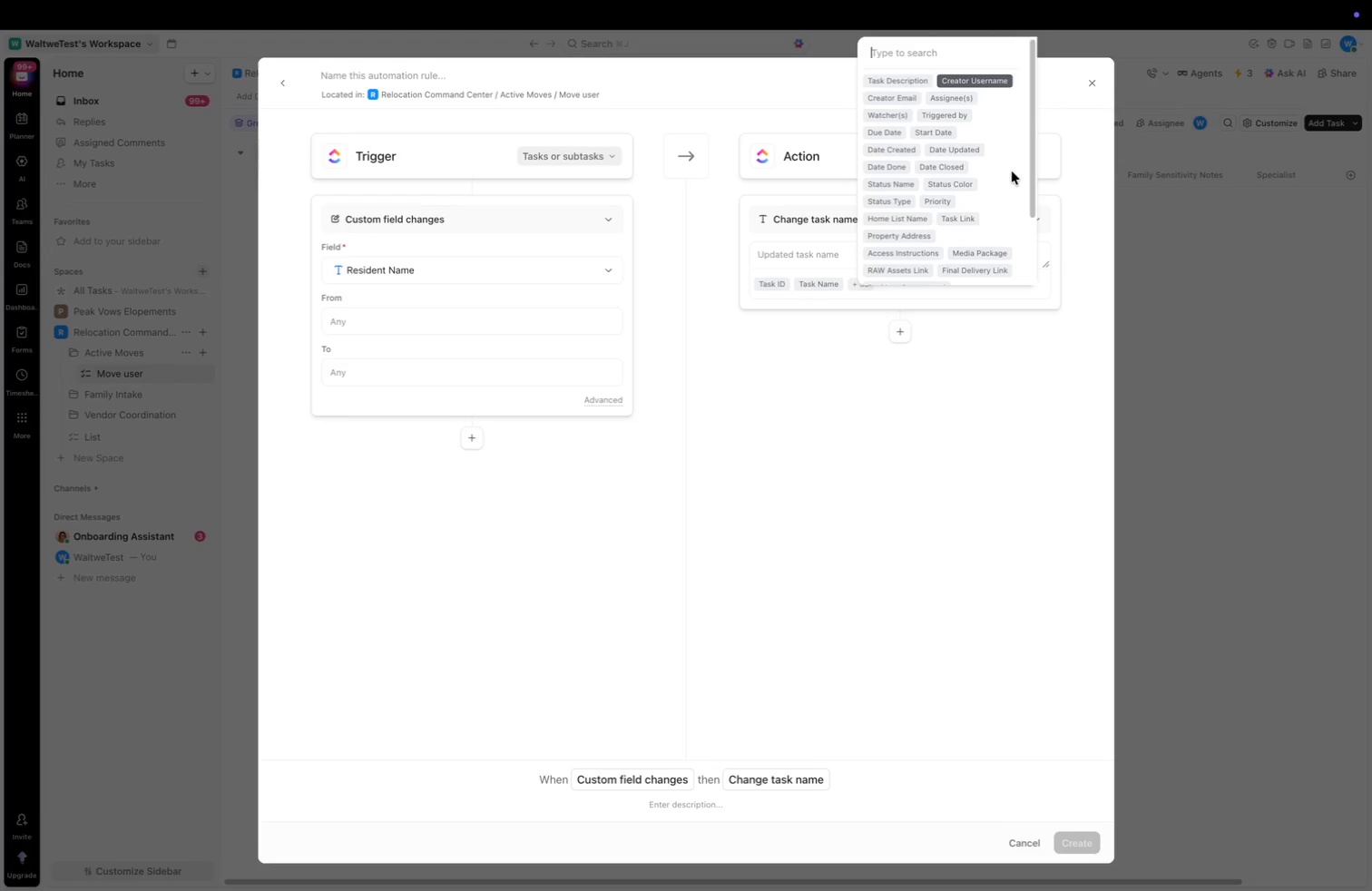 
left_click_drag(start_coordinate=[1031, 163], to_coordinate=[1040, 234])
 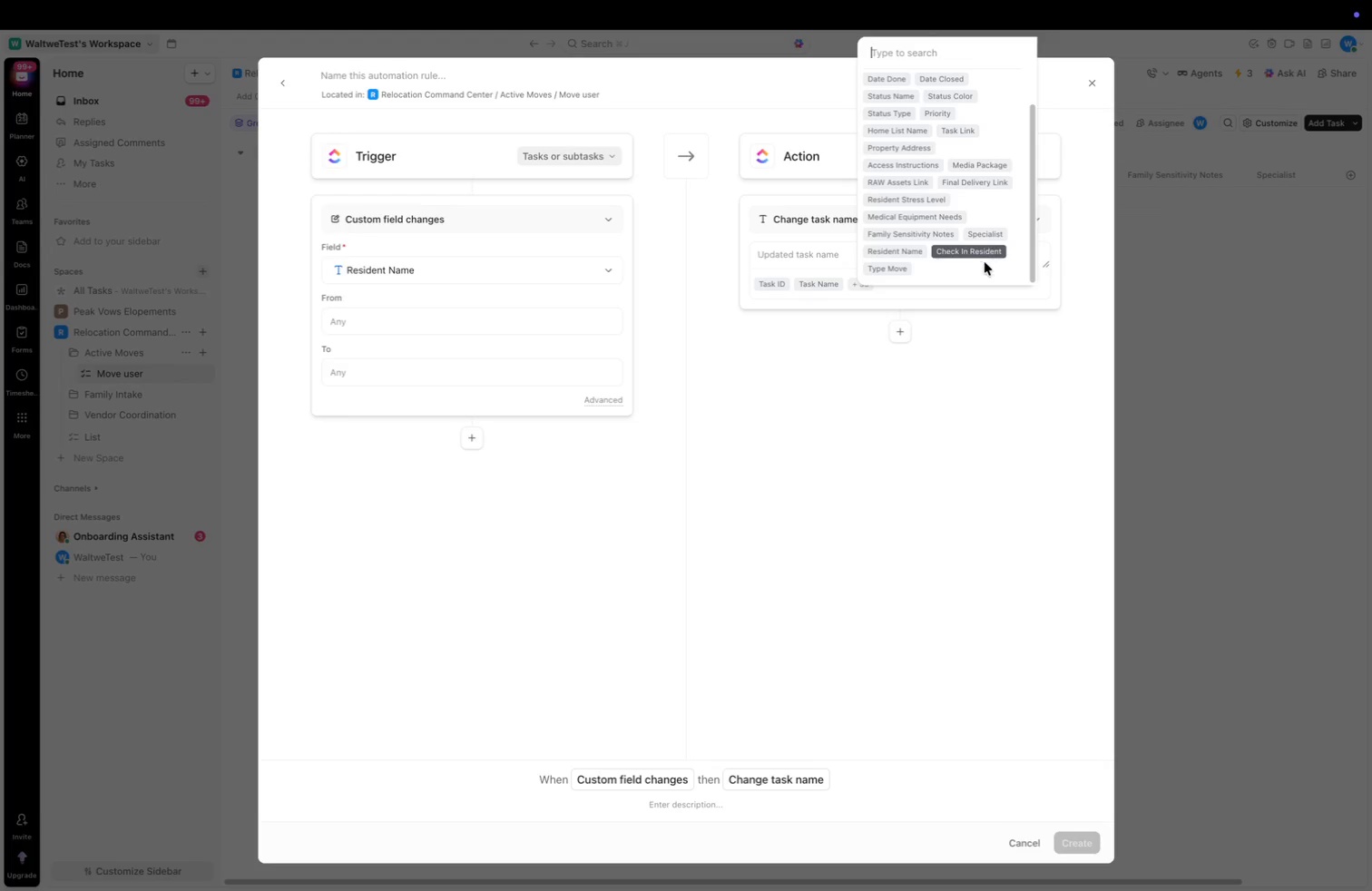 
left_click([909, 250])
 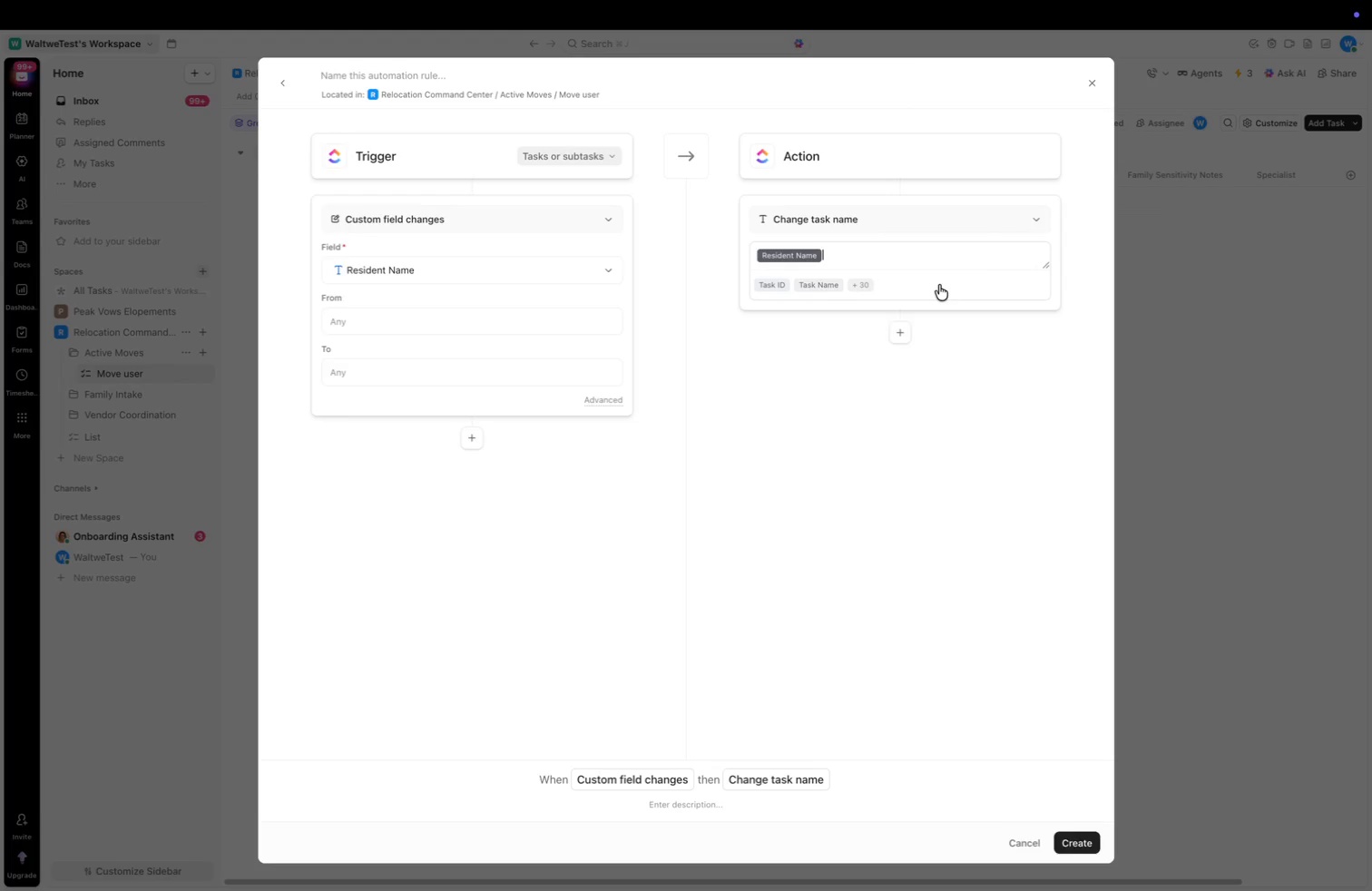 
key(Space)
 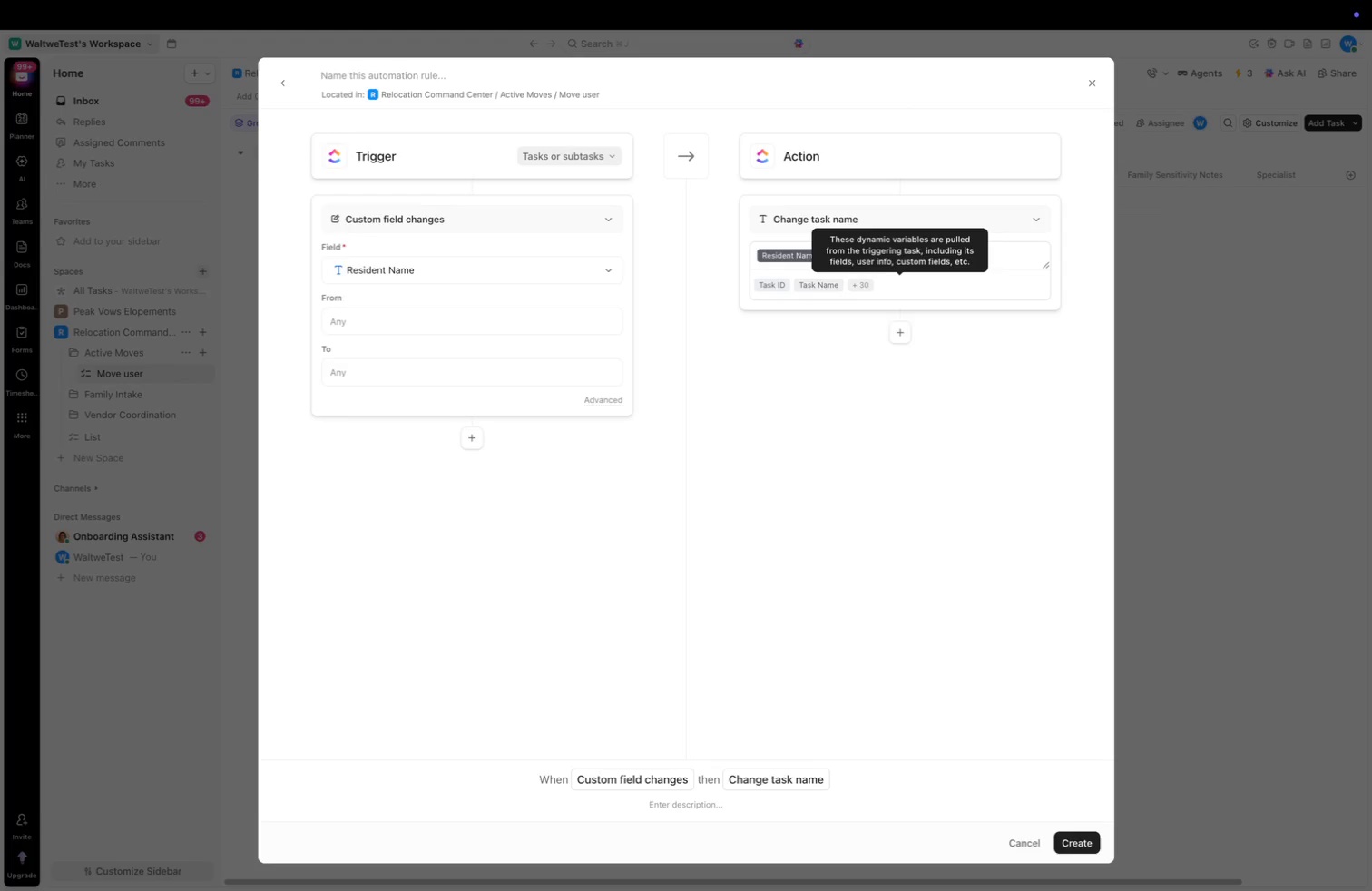 
key(Minus)
 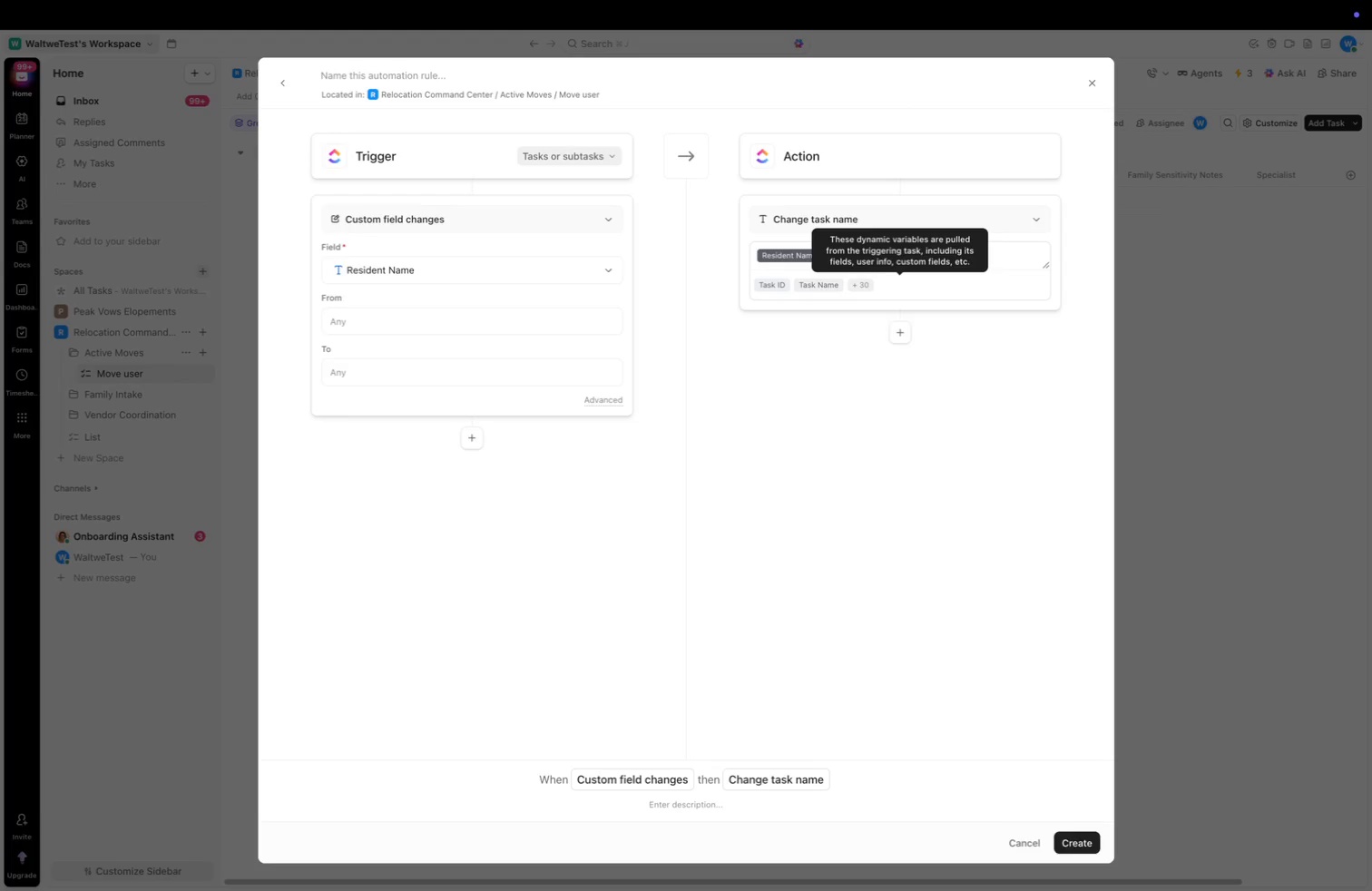 
key(Space)
 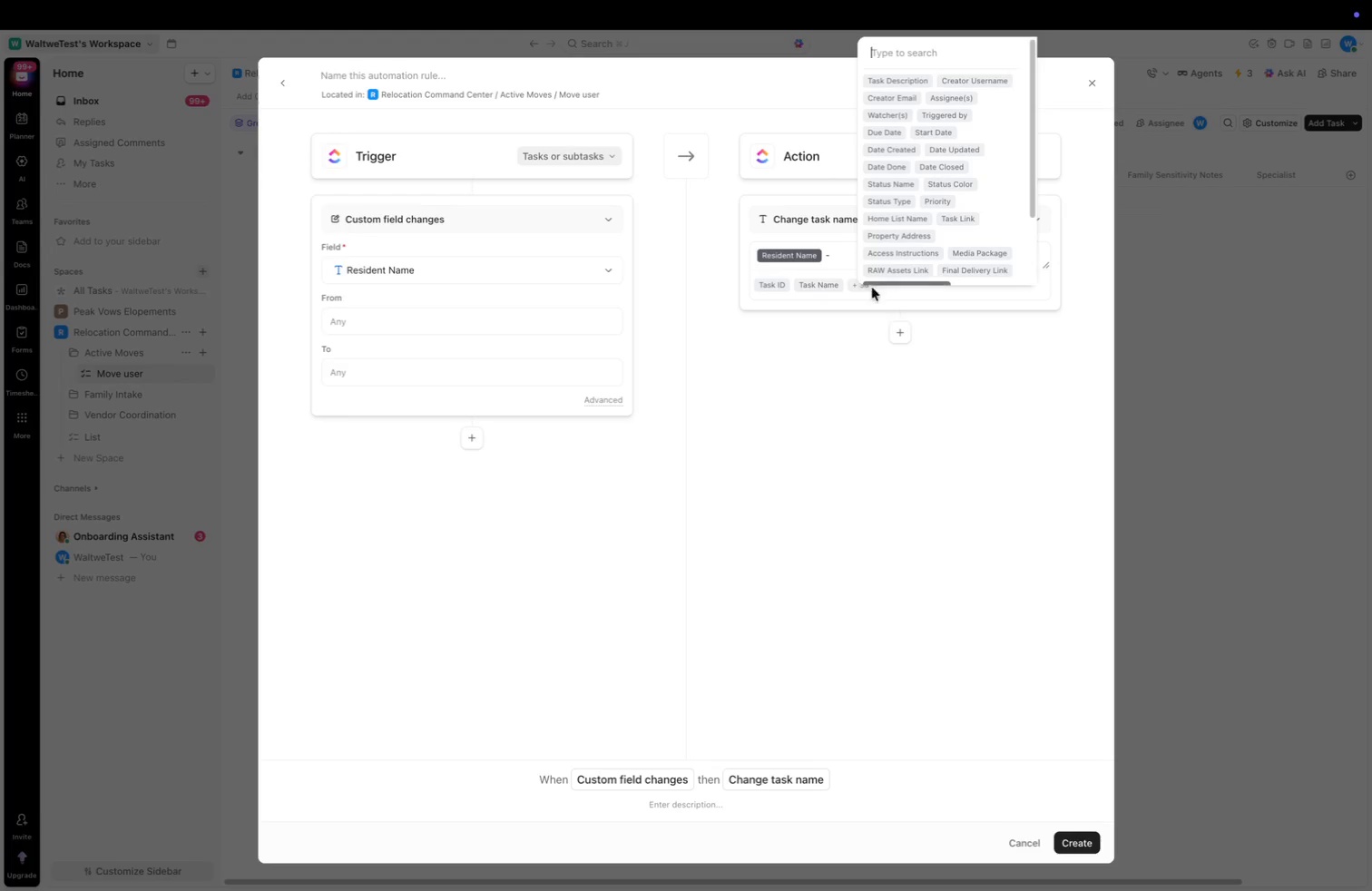 
wait(6.28)
 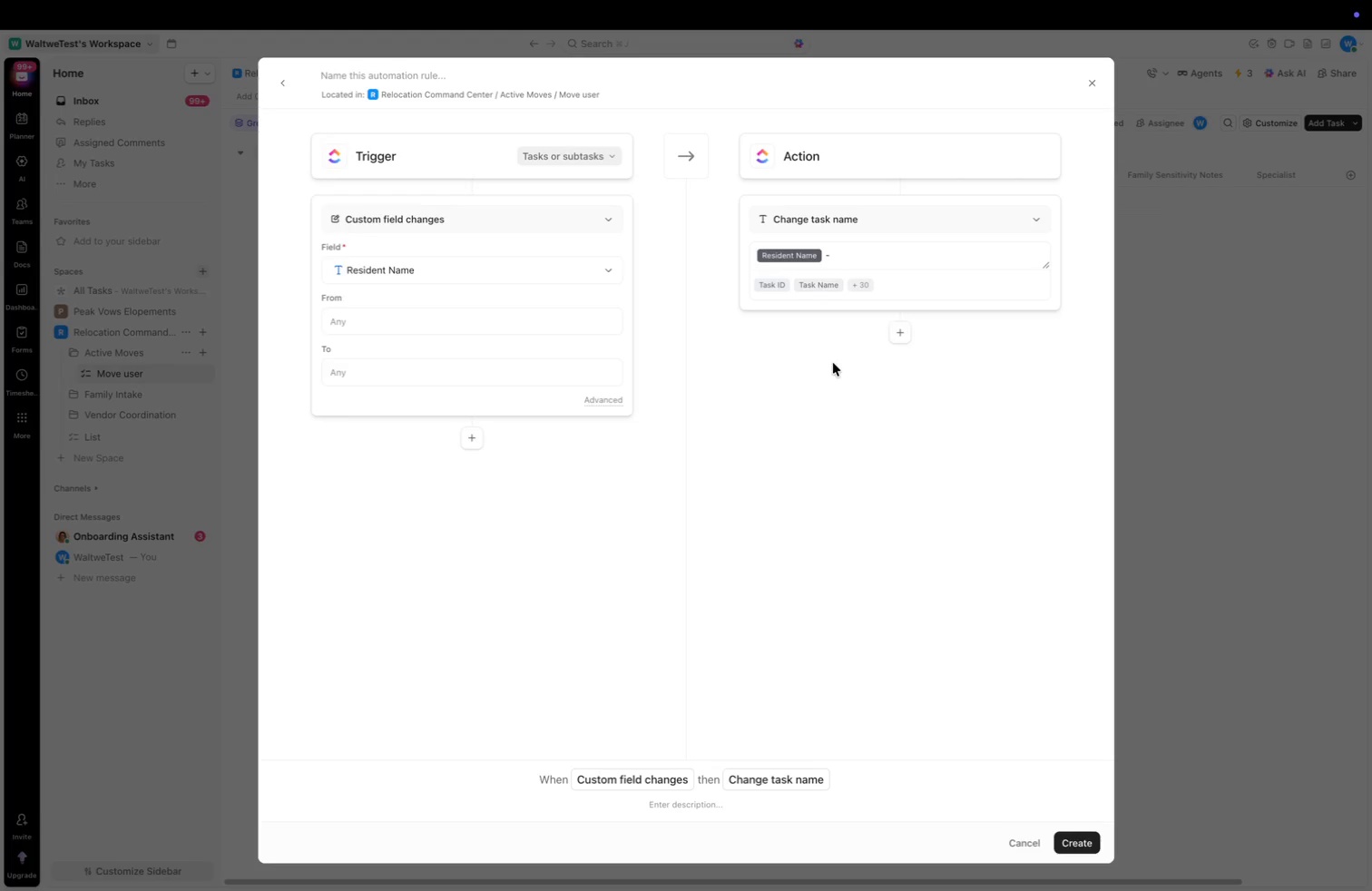 
left_click_drag(start_coordinate=[1033, 151], to_coordinate=[1034, 138])
 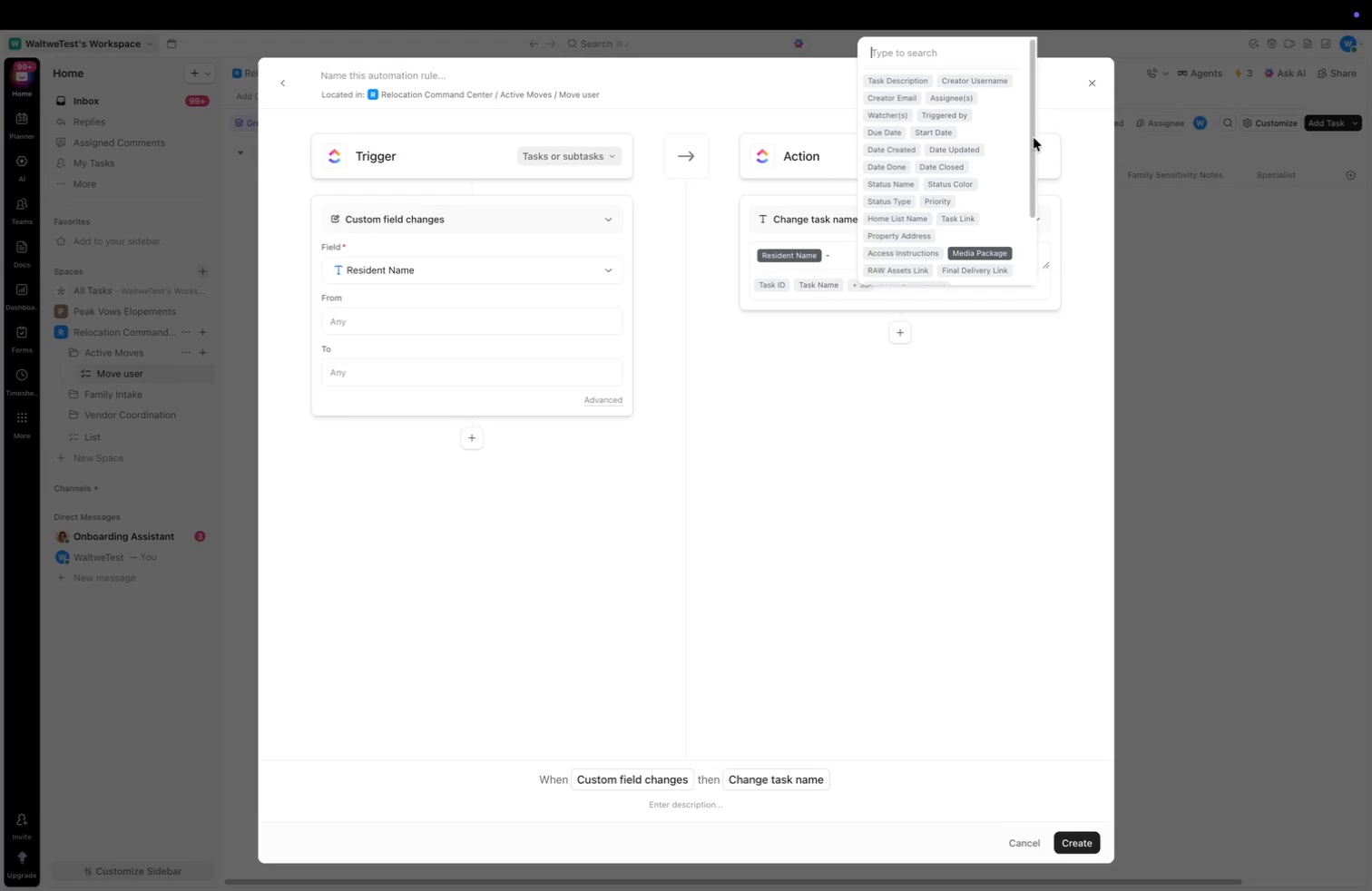 
left_click_drag(start_coordinate=[1034, 138], to_coordinate=[1038, 227])
 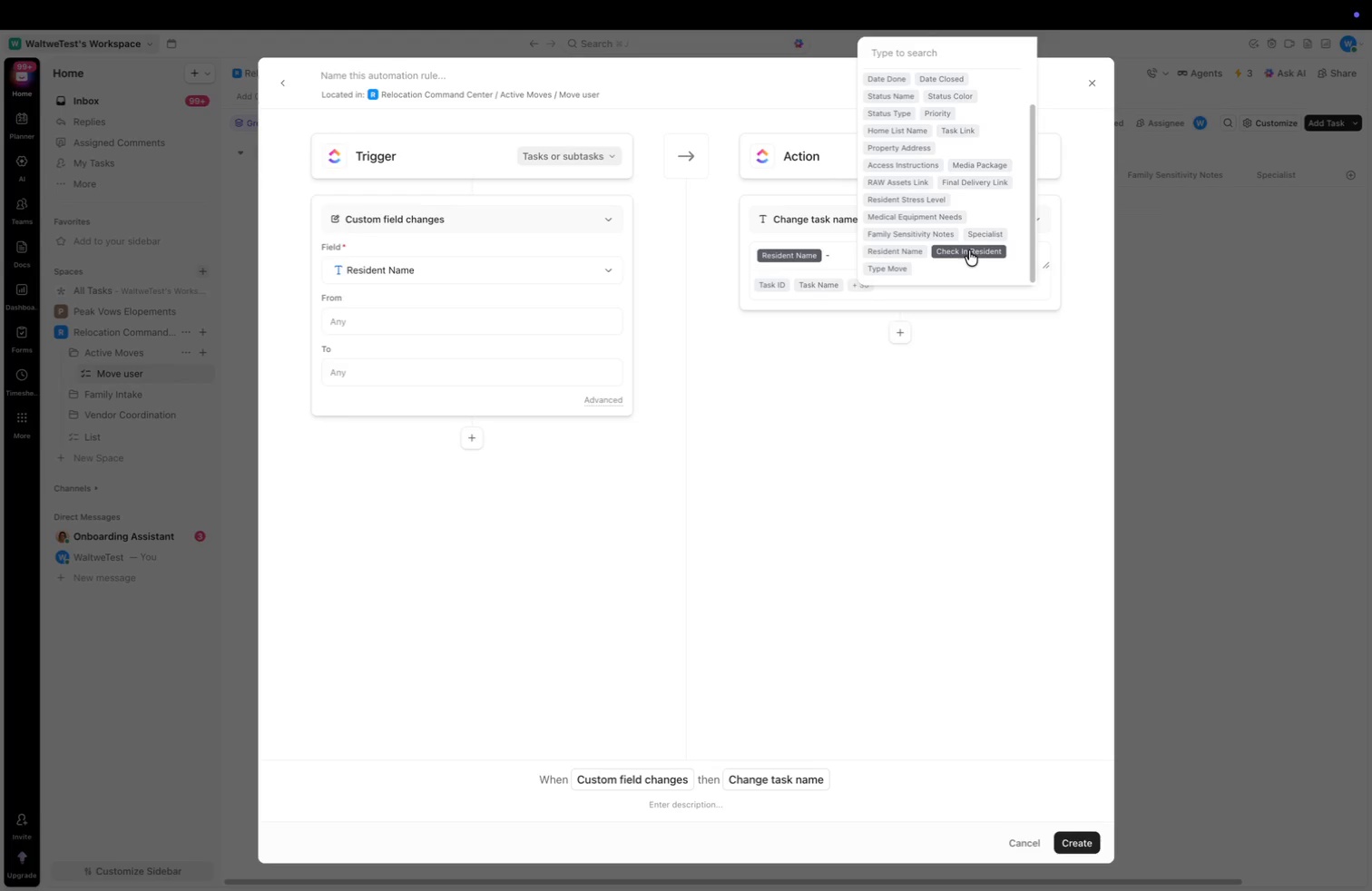 
left_click([969, 250])
 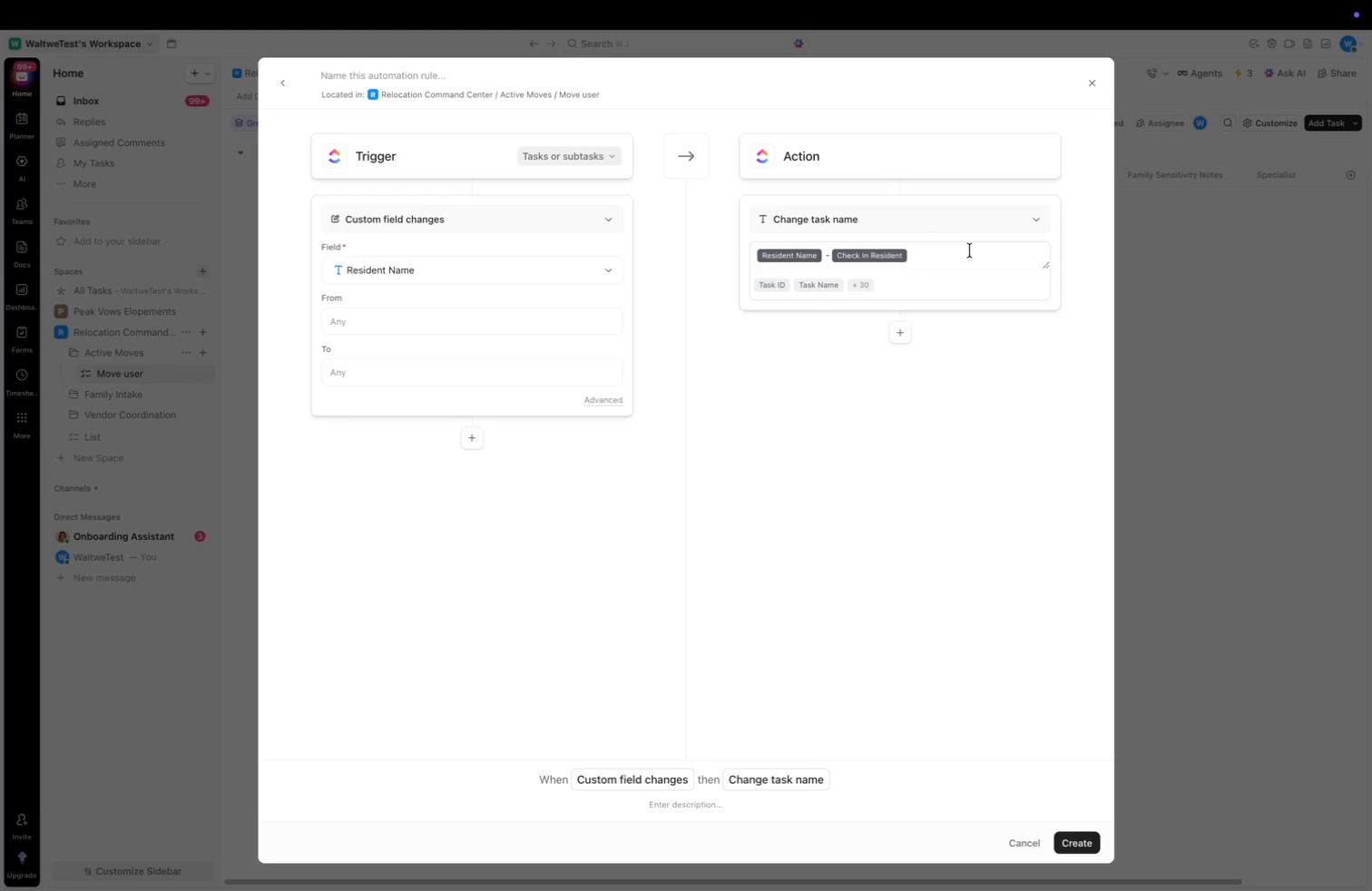 
key(Space)
 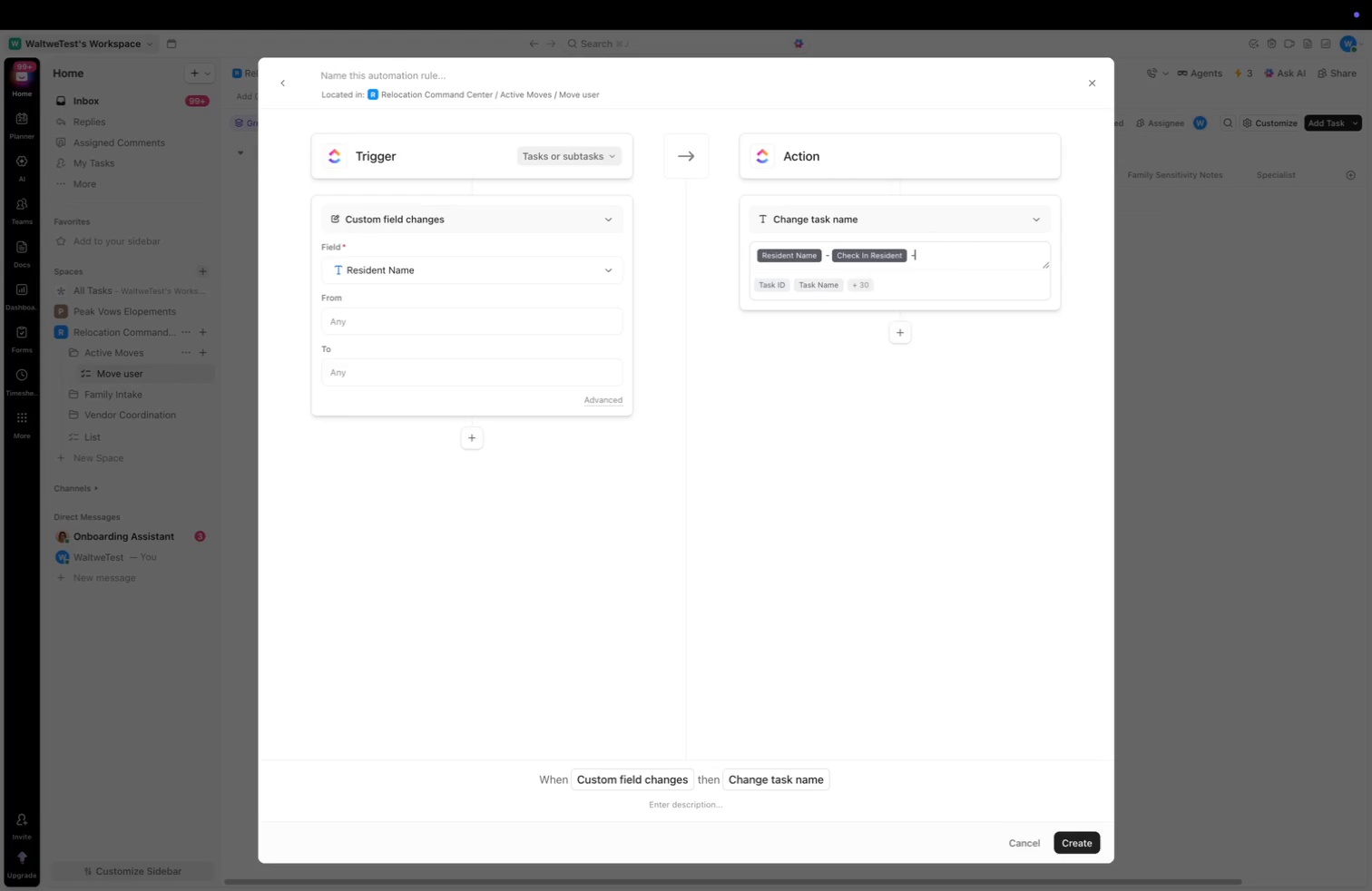 
key(Minus)
 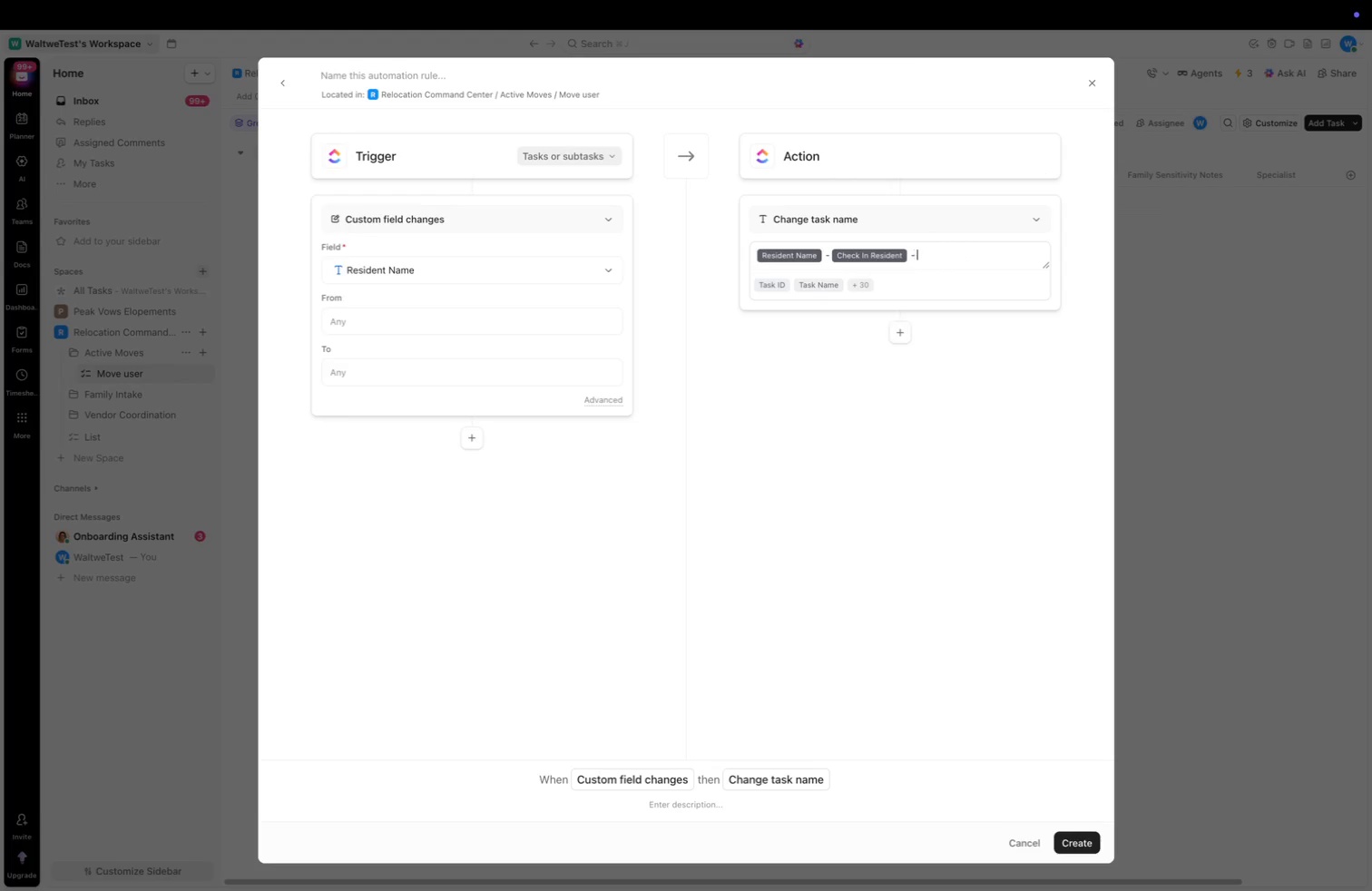 
key(Space)
 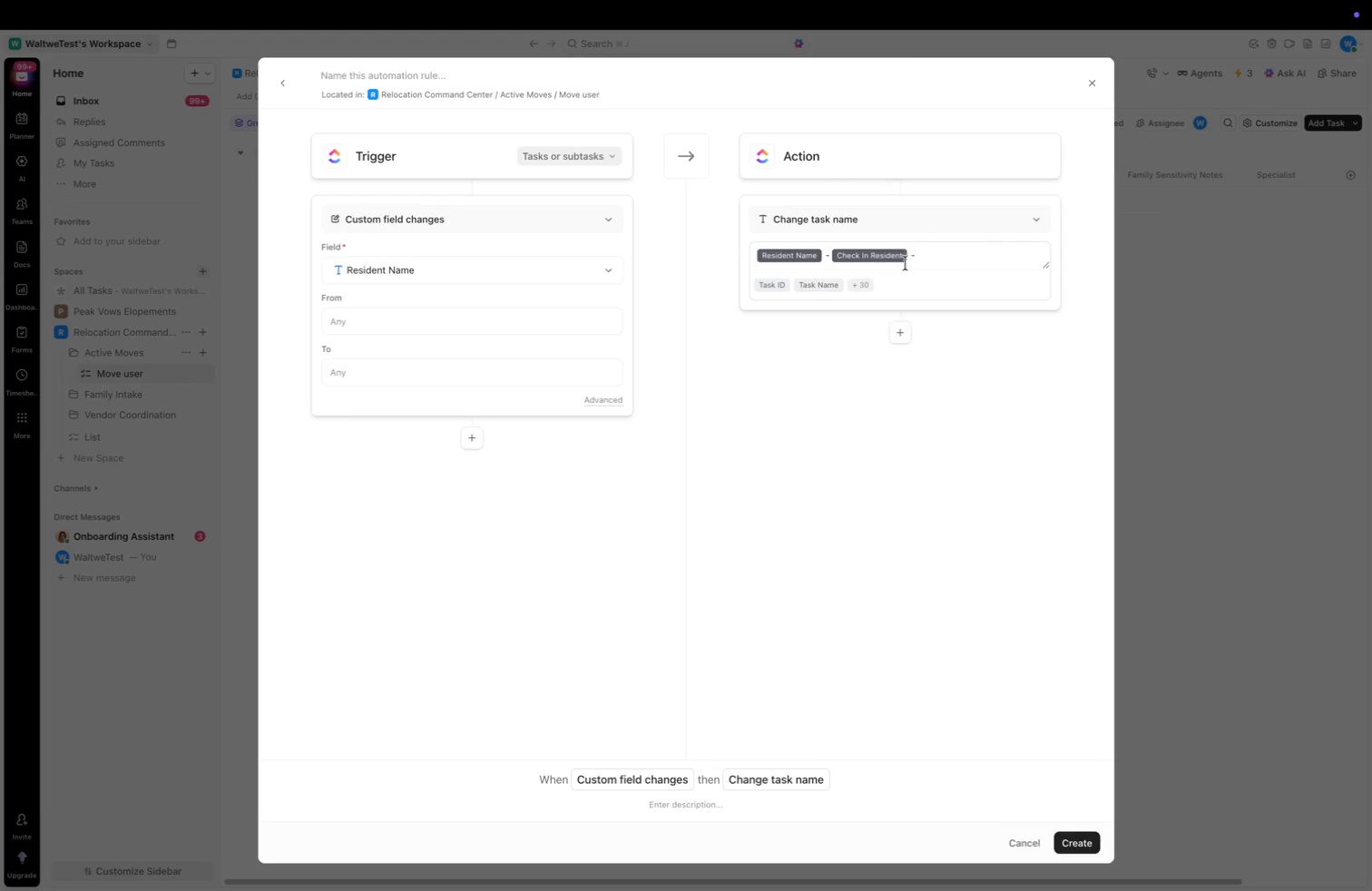 
left_click([866, 283])
 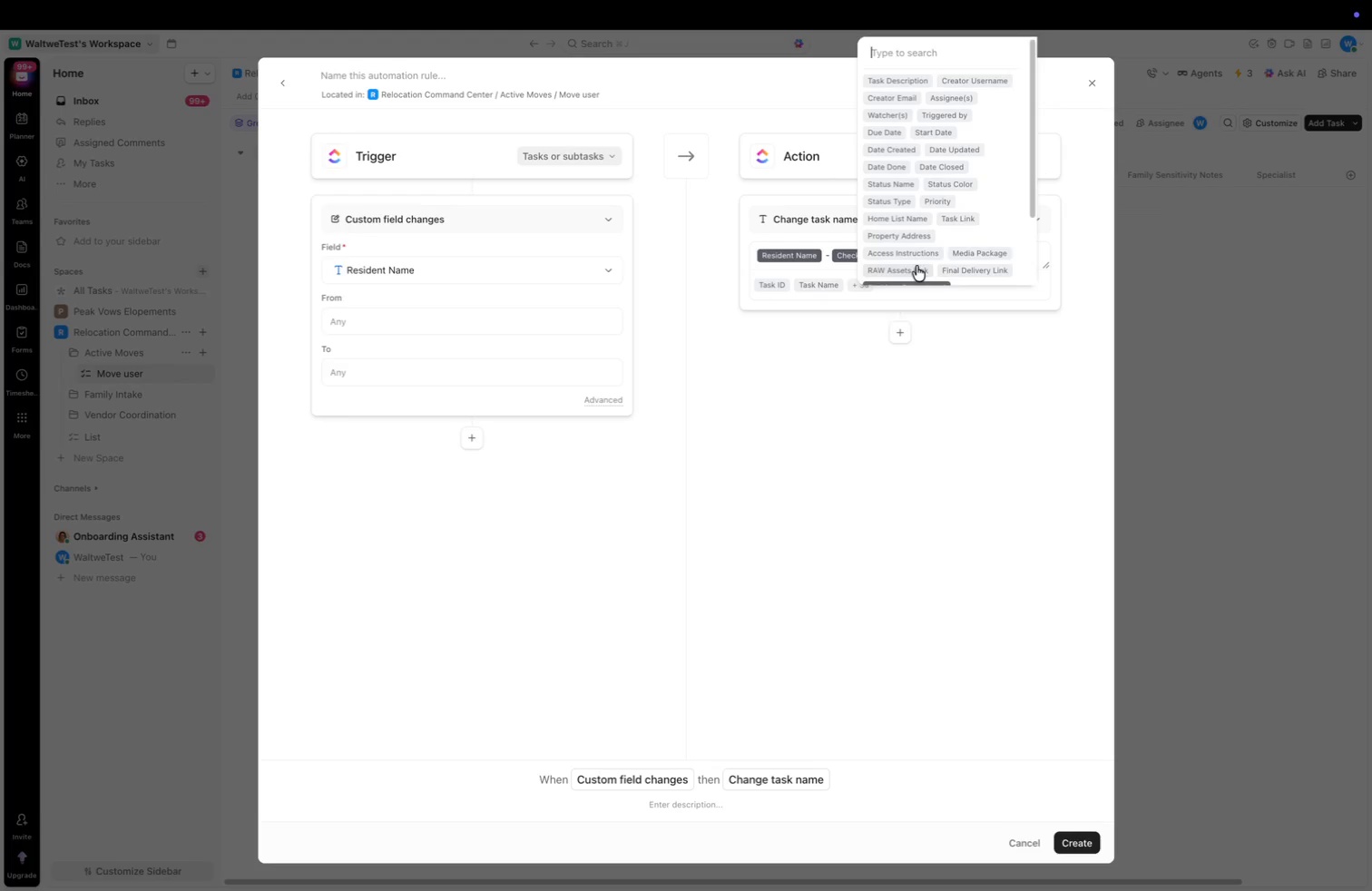 
scroll: coordinate [976, 227], scroll_direction: down, amount: 24.0
 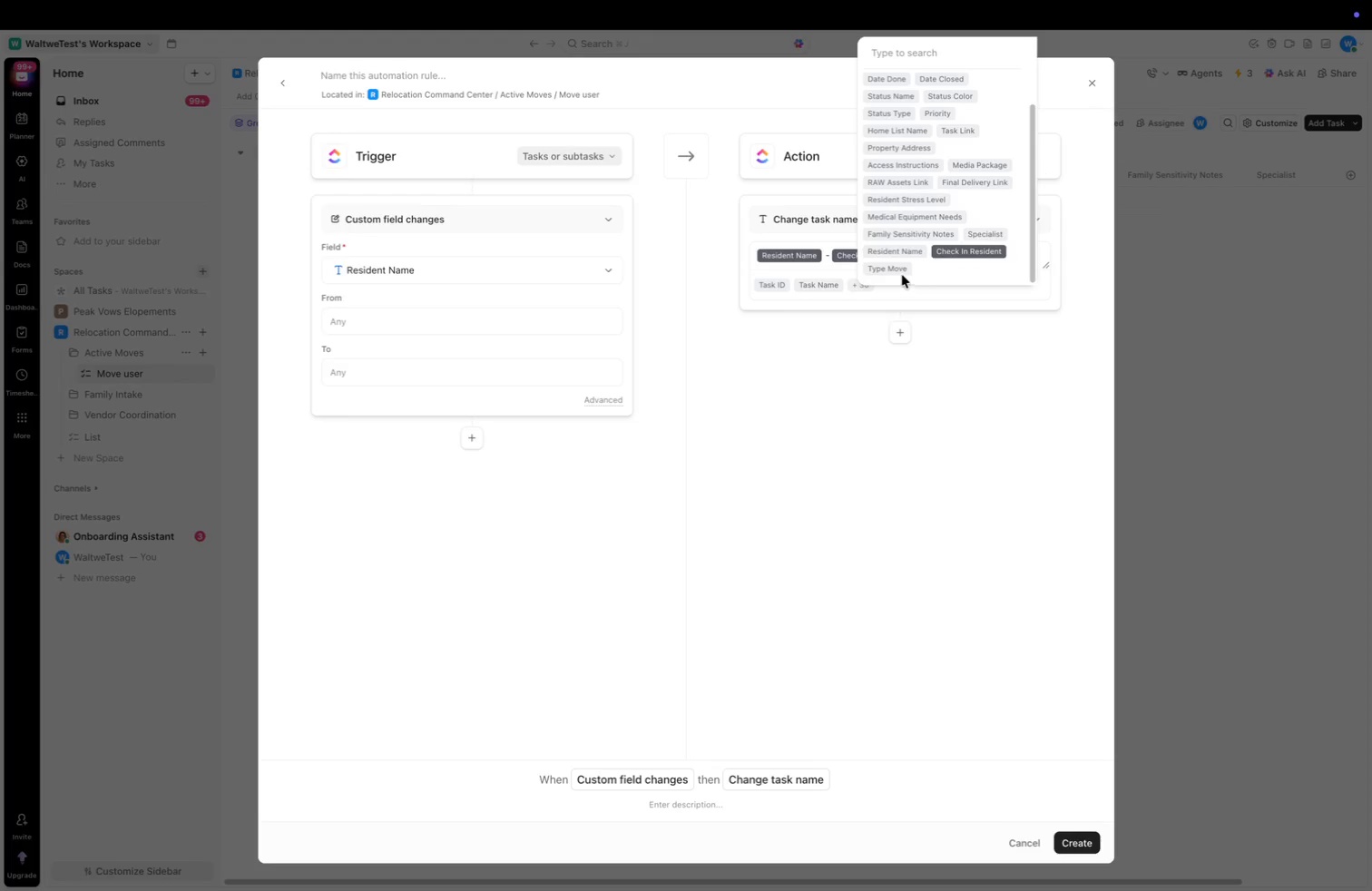 
left_click([894, 269])
 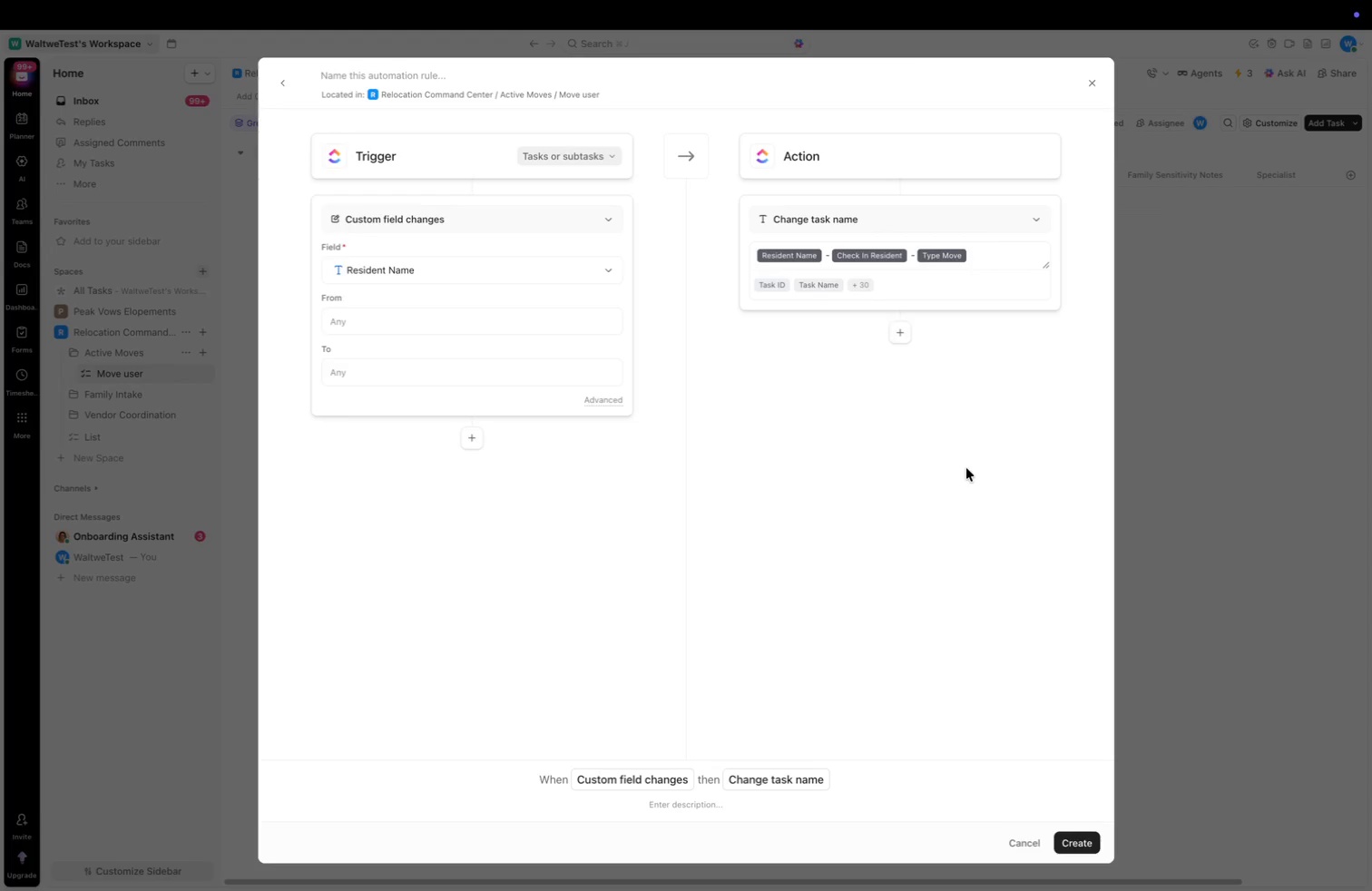 
left_click([966, 466])
 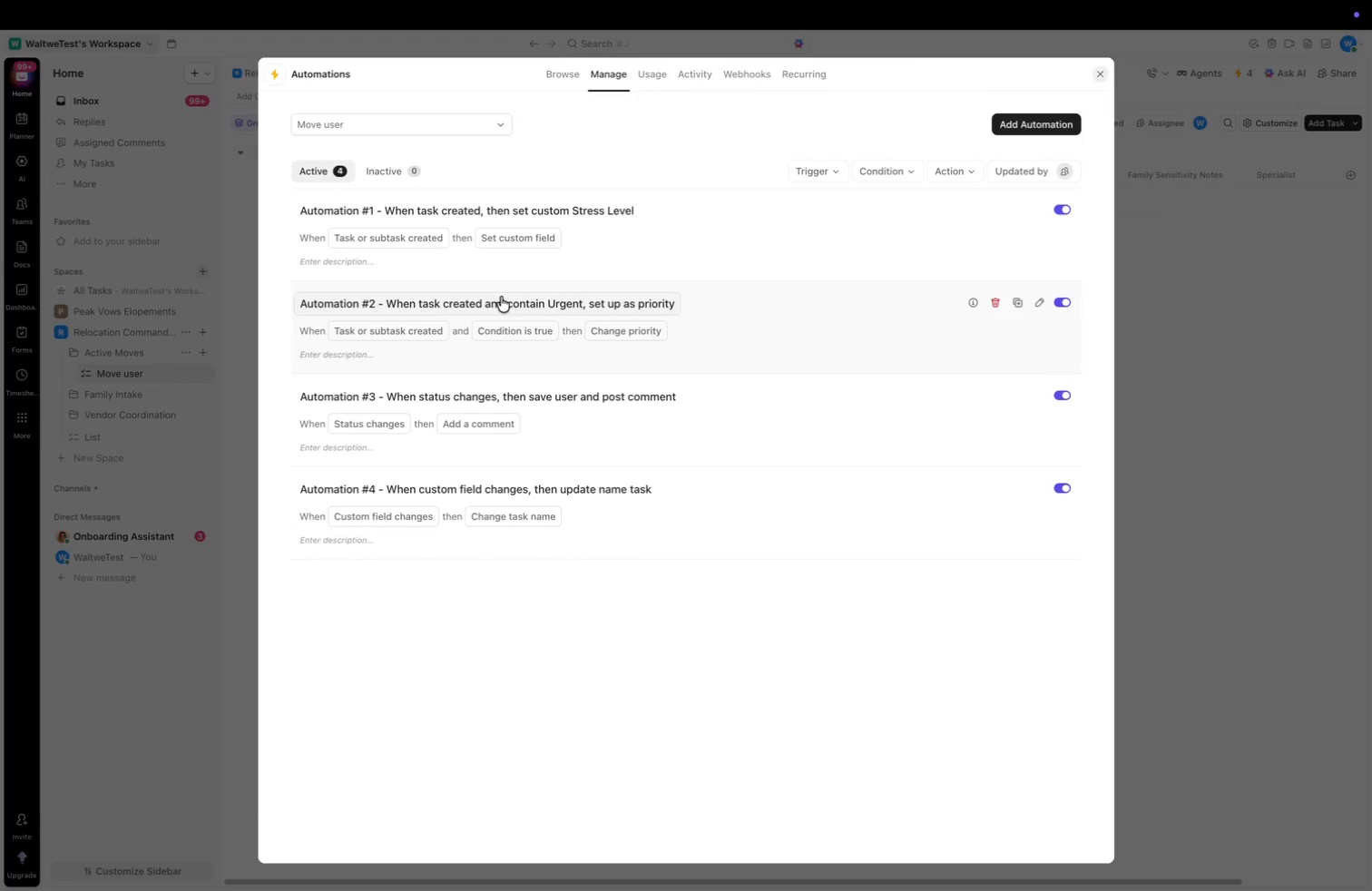 
wait(6.89)
 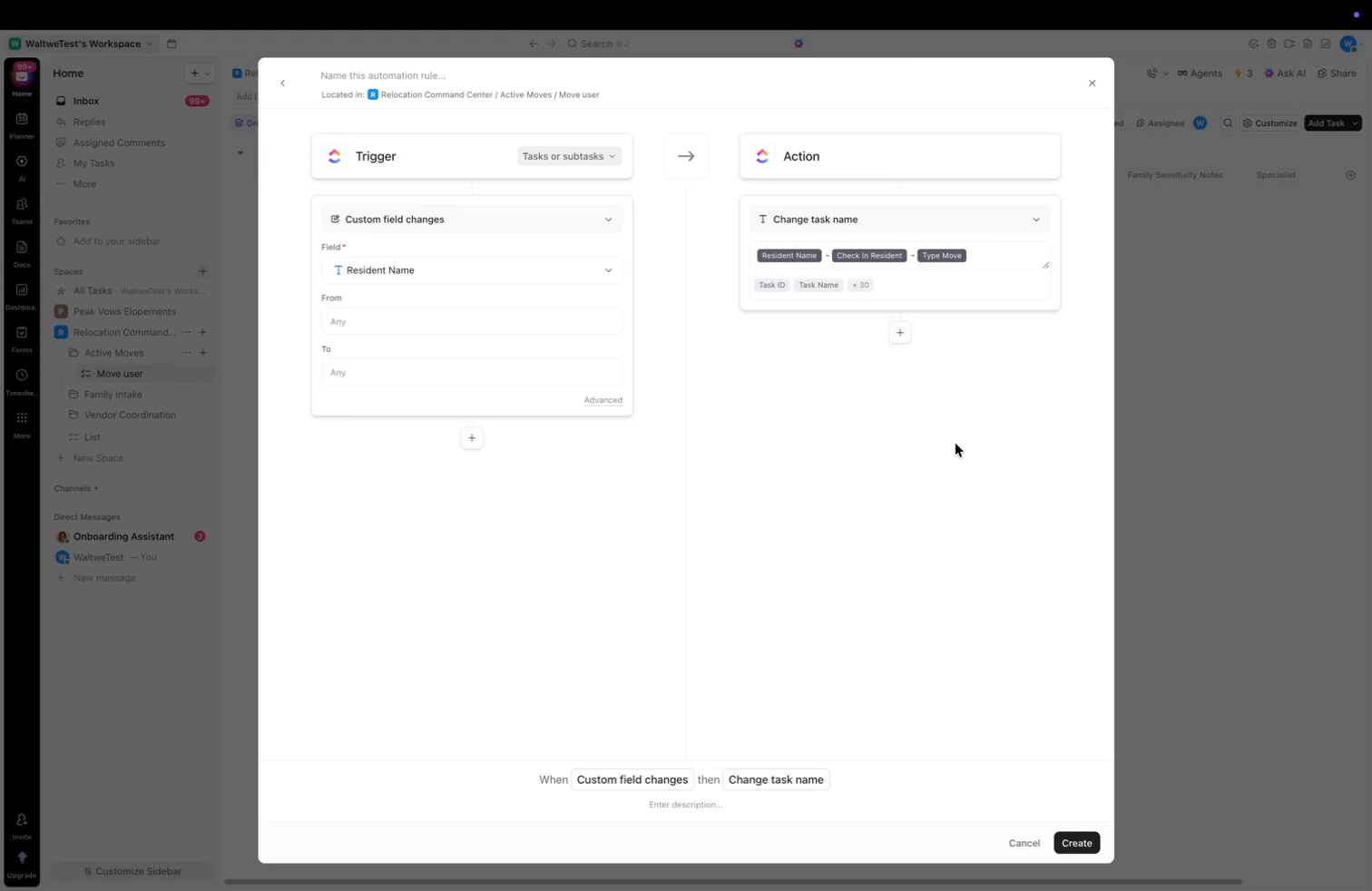 
key(Alt+ArrowUp)
 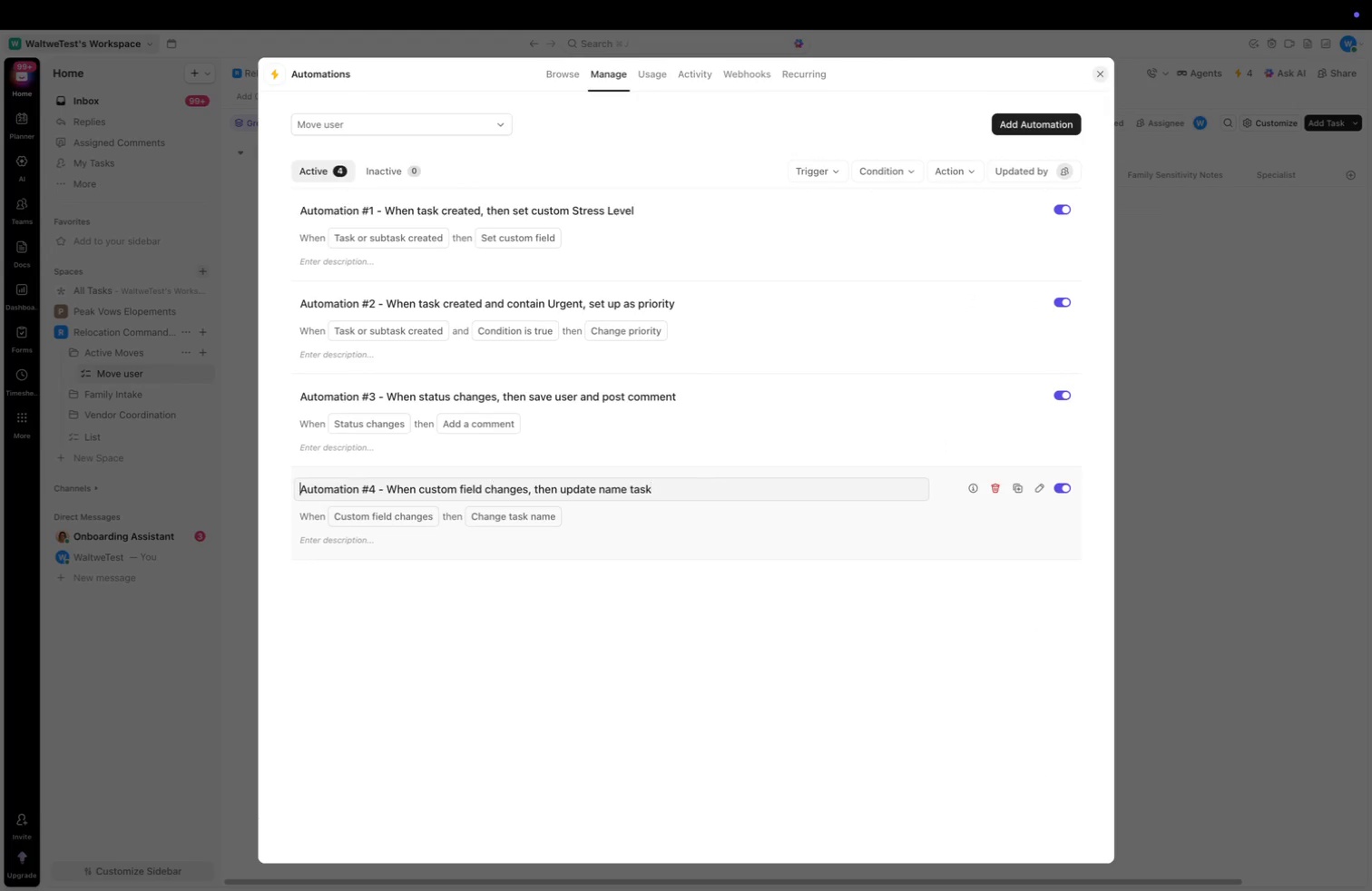 
key(Alt+ArrowLeft)
 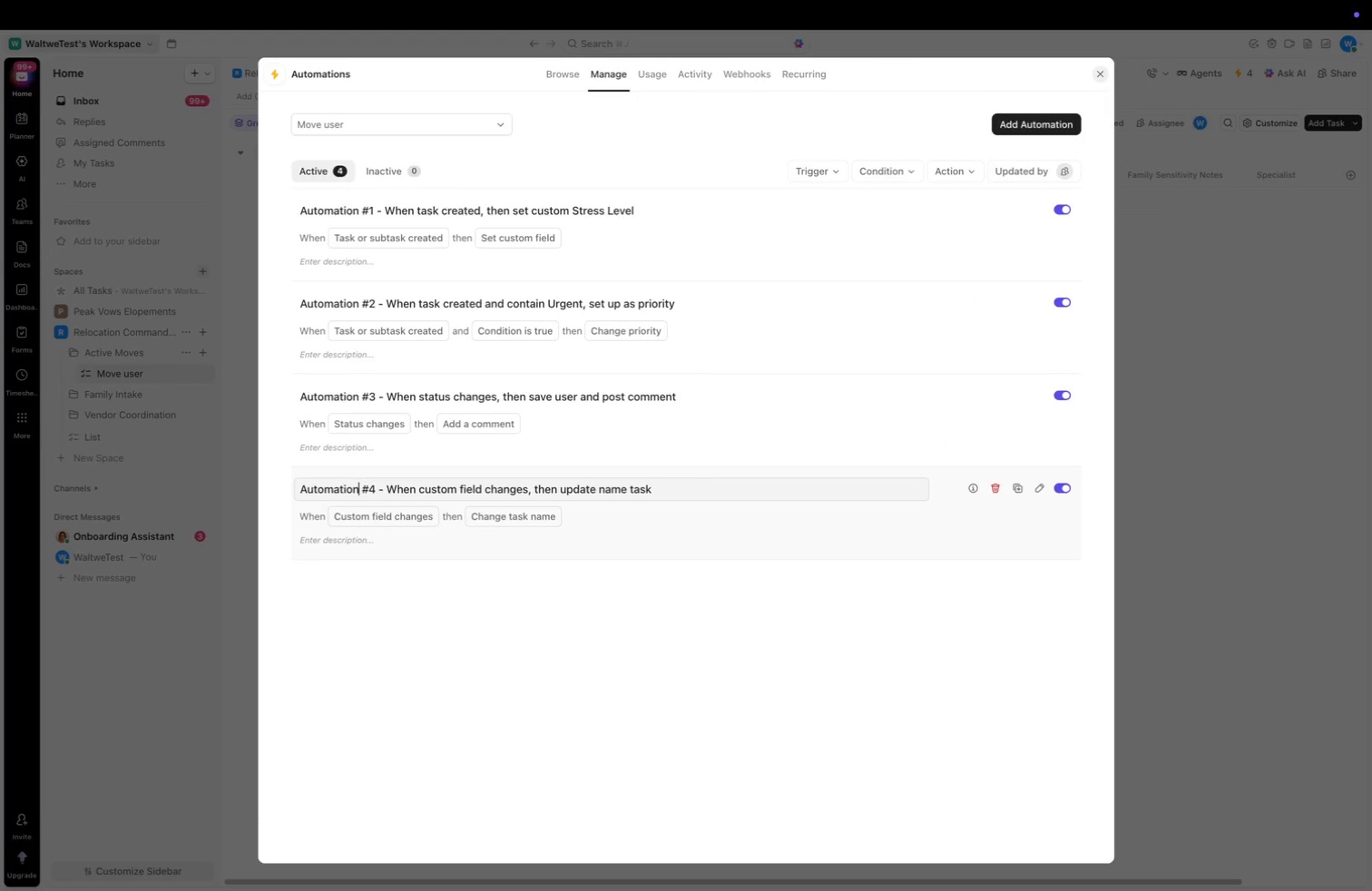 
key(Alt+ArrowRight)
 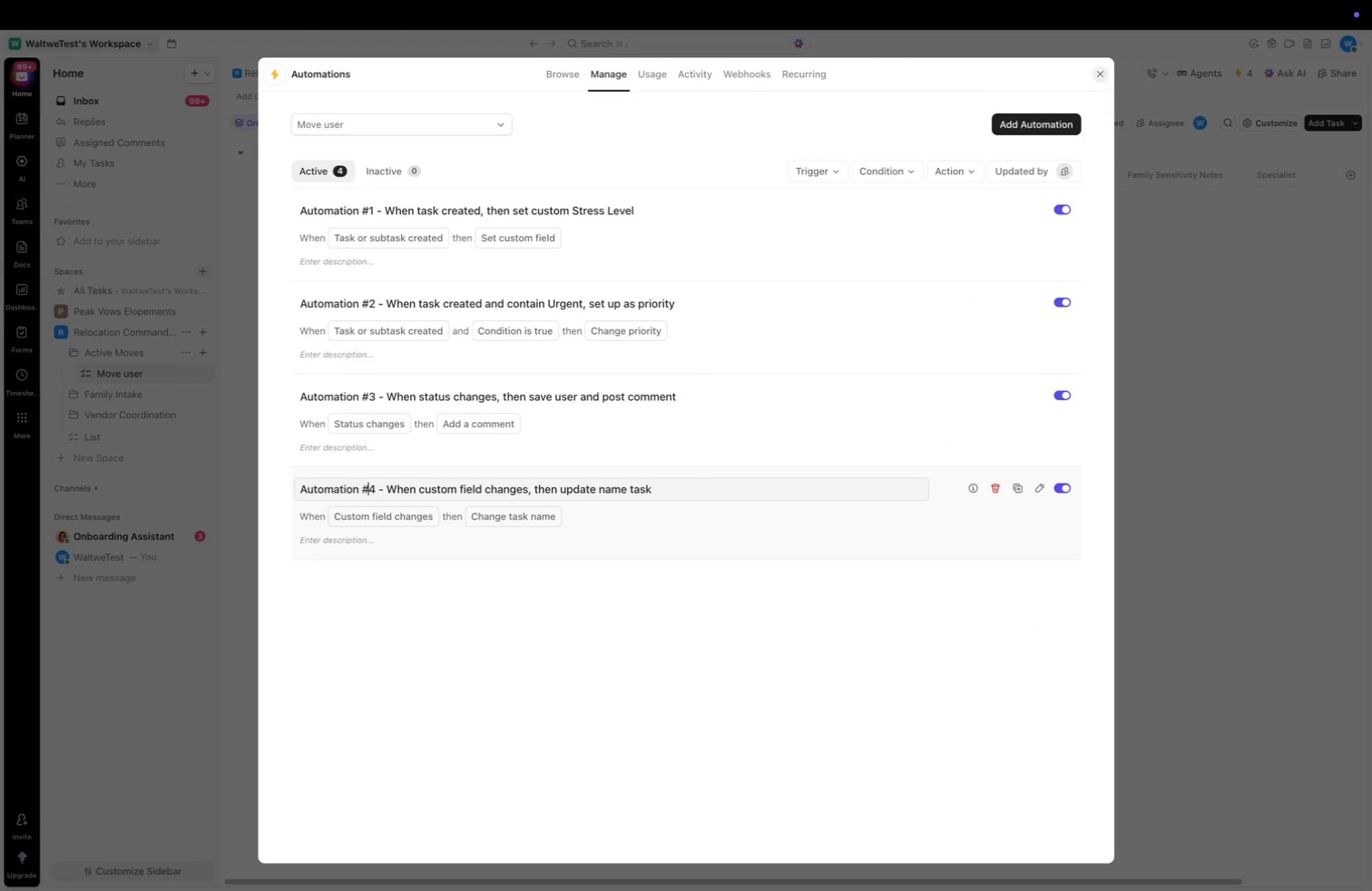 
key(Alt+ArrowRight)
 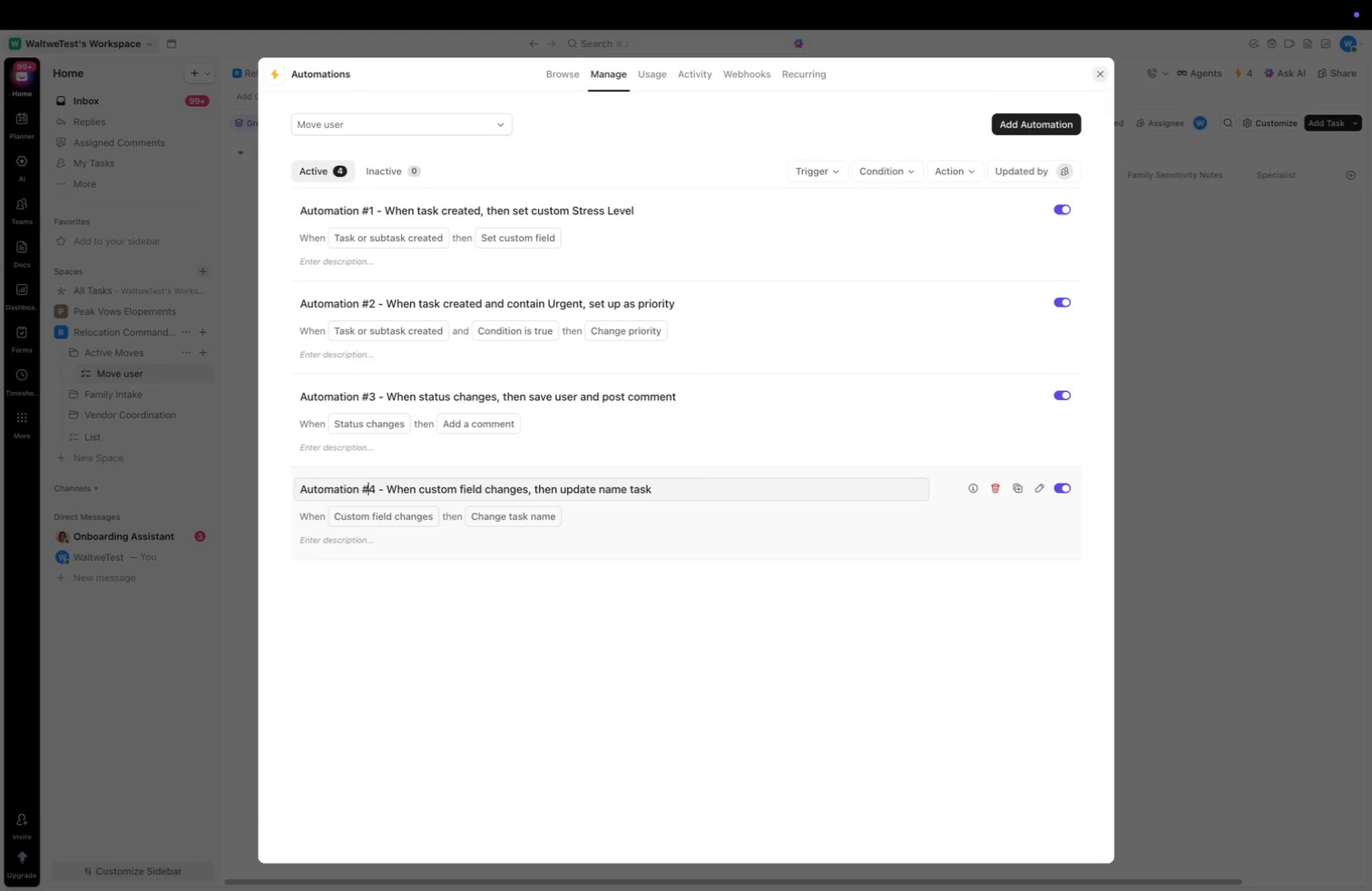 
key(Alt+ArrowRight)
 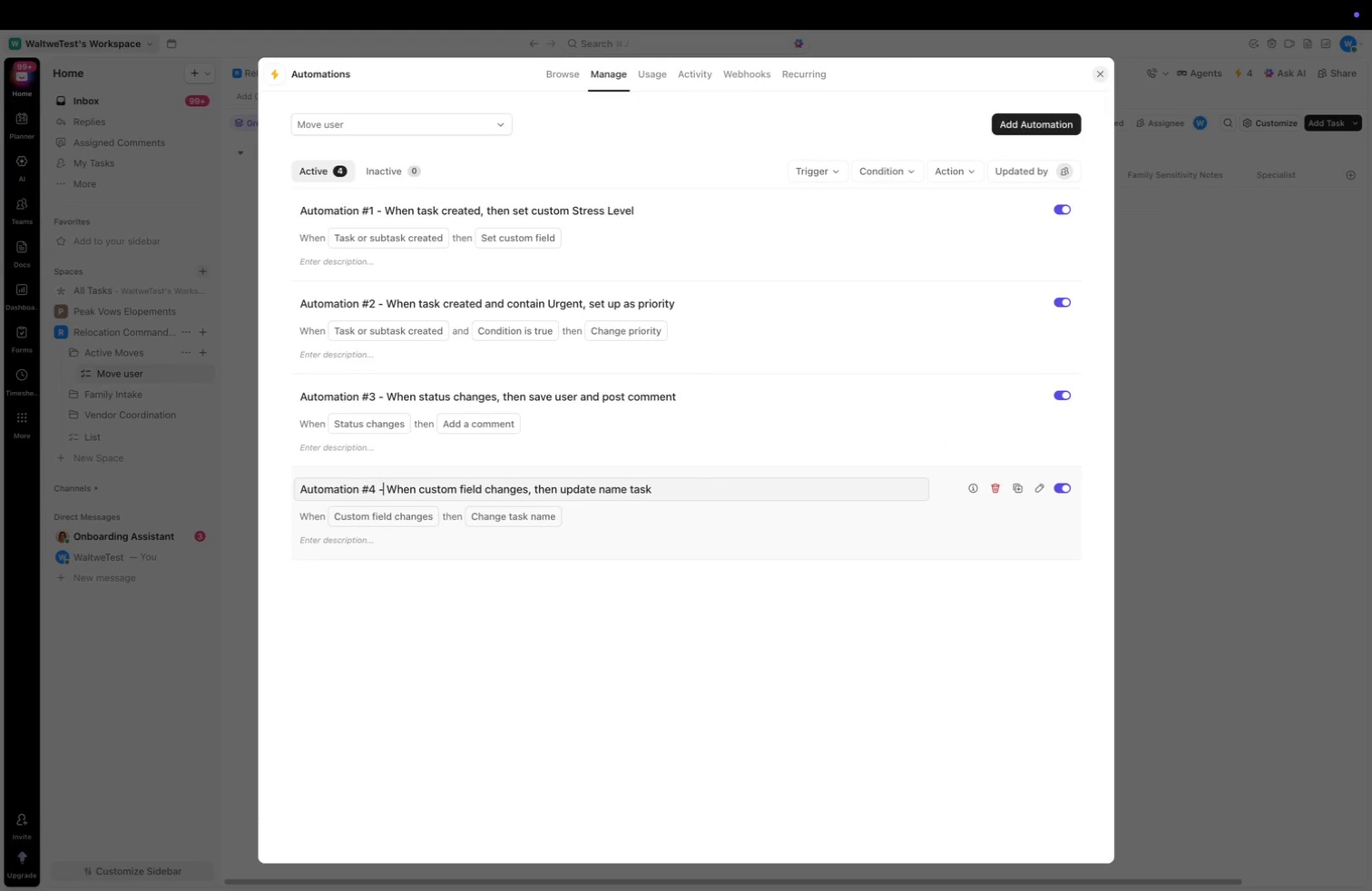 
key(Alt+ArrowRight)
 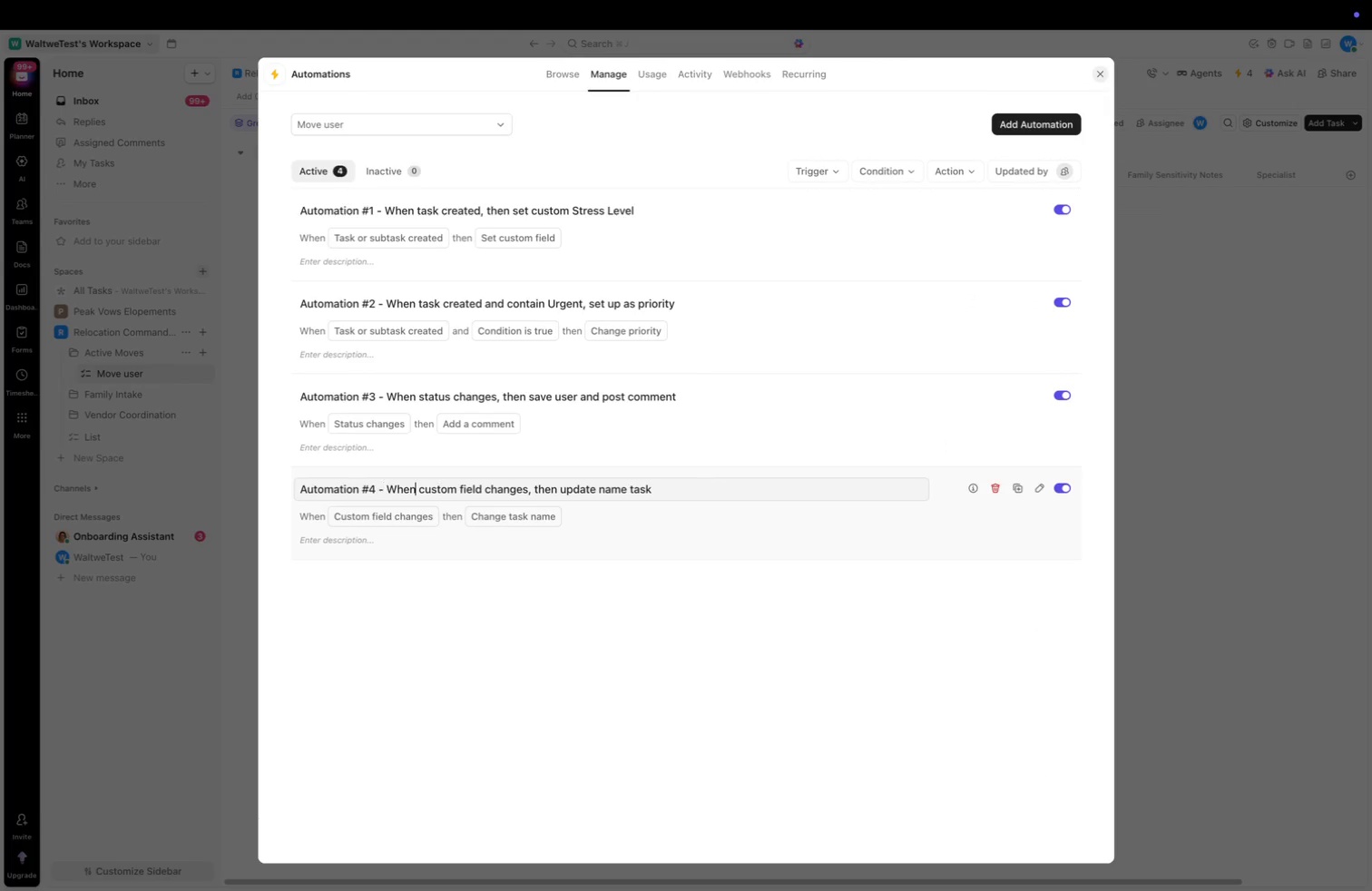 
key(Alt+ArrowRight)
 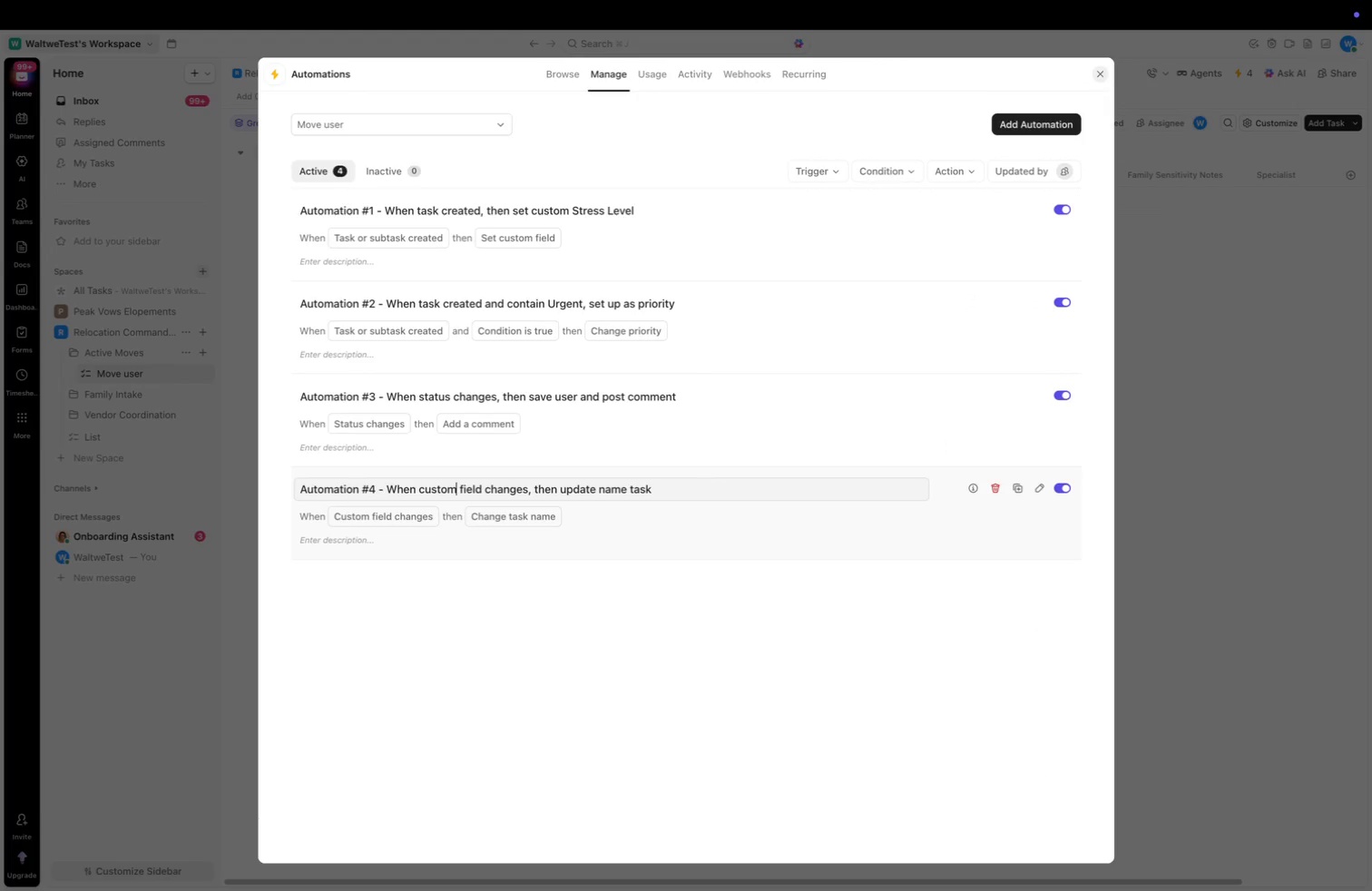 
key(Alt+ArrowRight)
 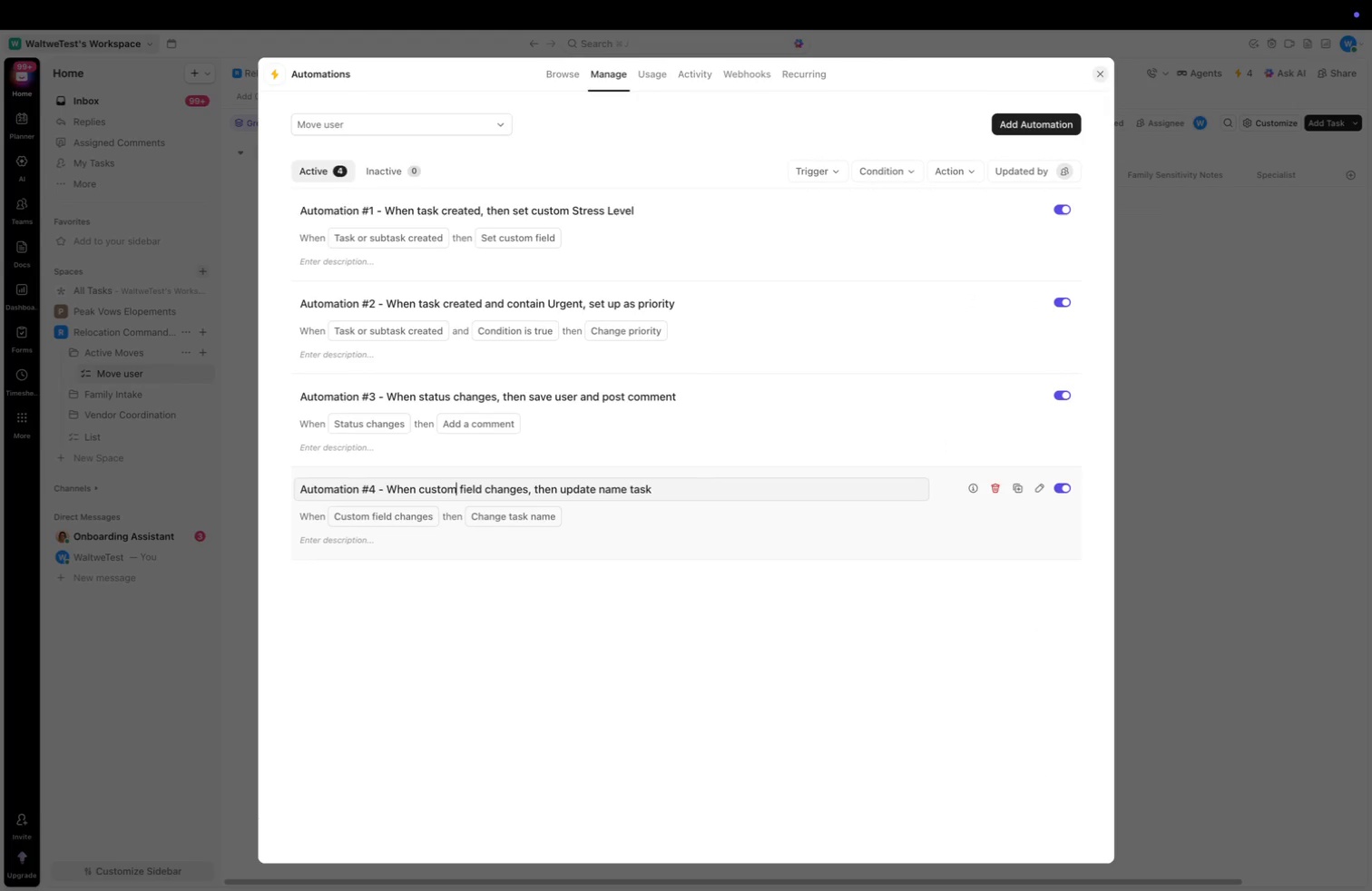 
key(Alt+ArrowRight)
 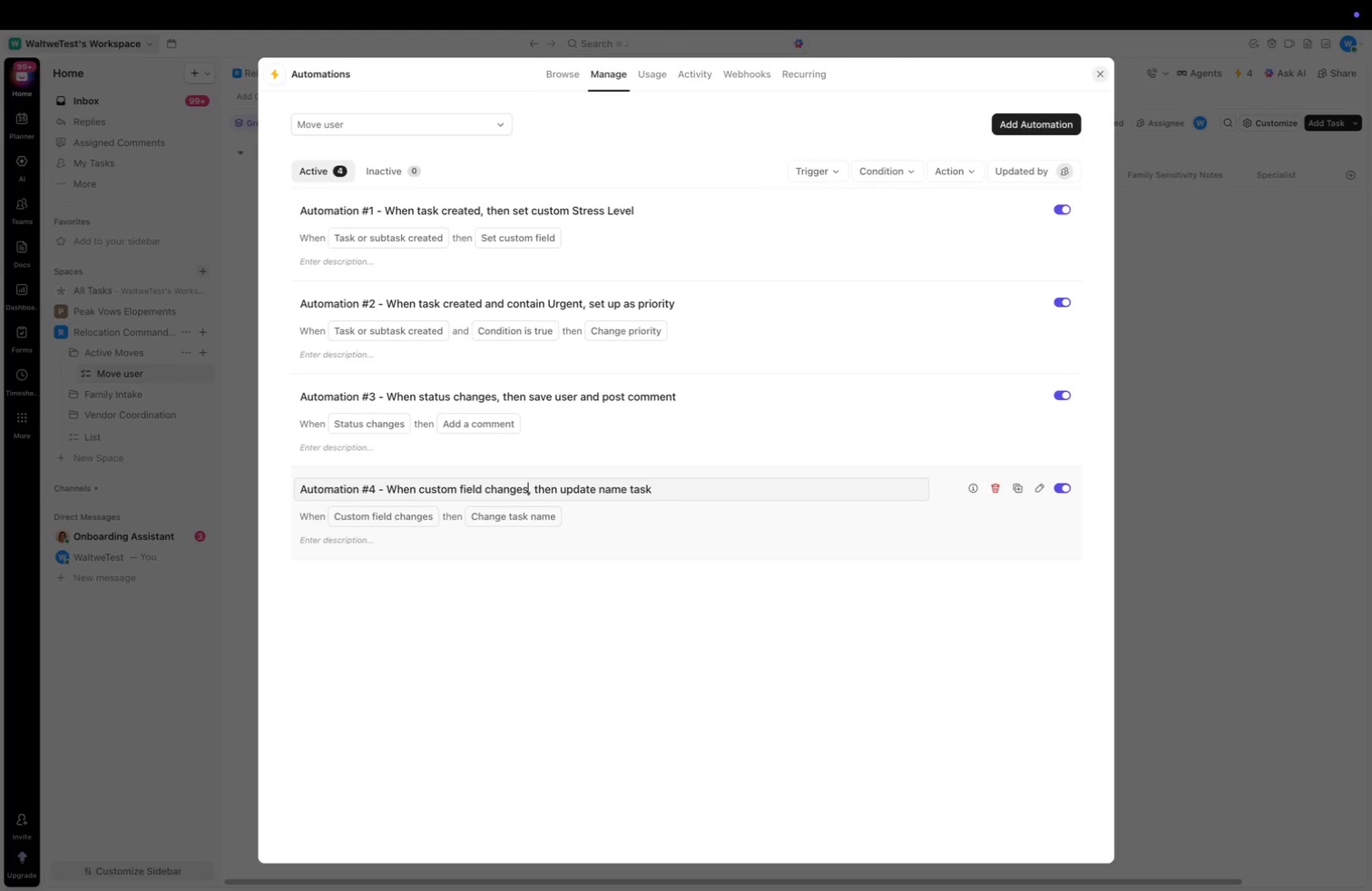 
key(Alt+ArrowRight)
 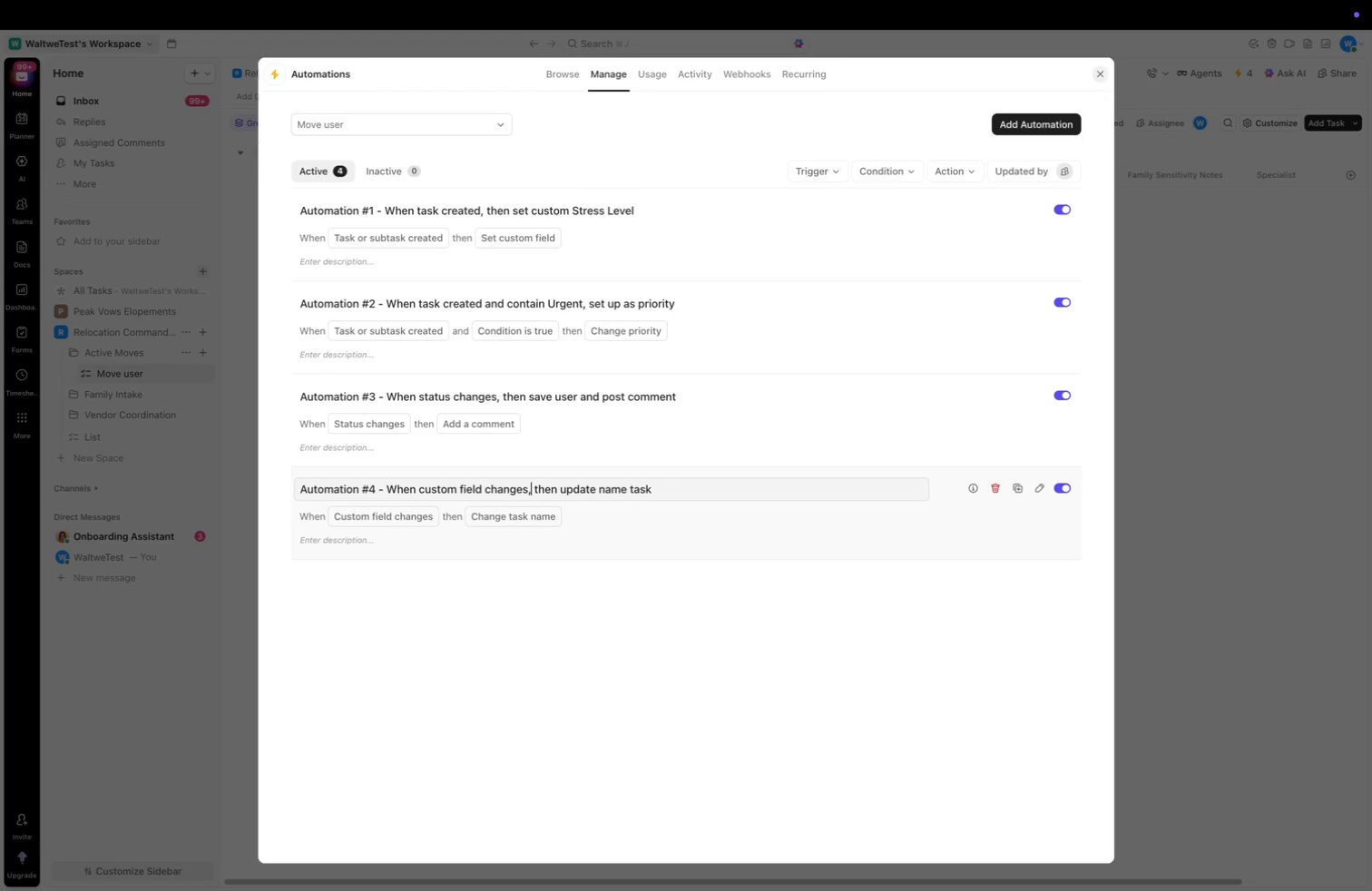 
key(Alt+ArrowRight)
 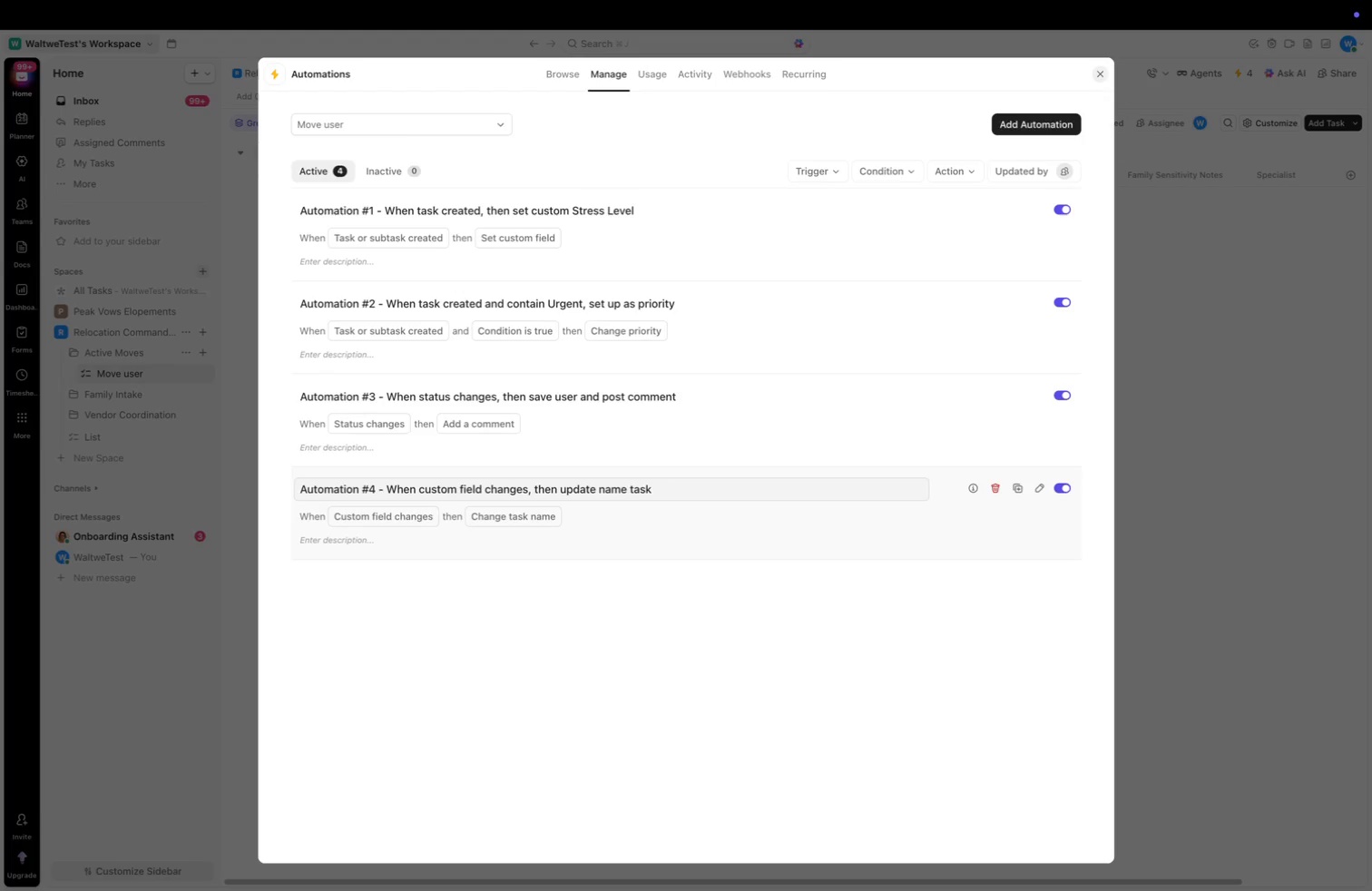 
key(Alt+ArrowRight)
 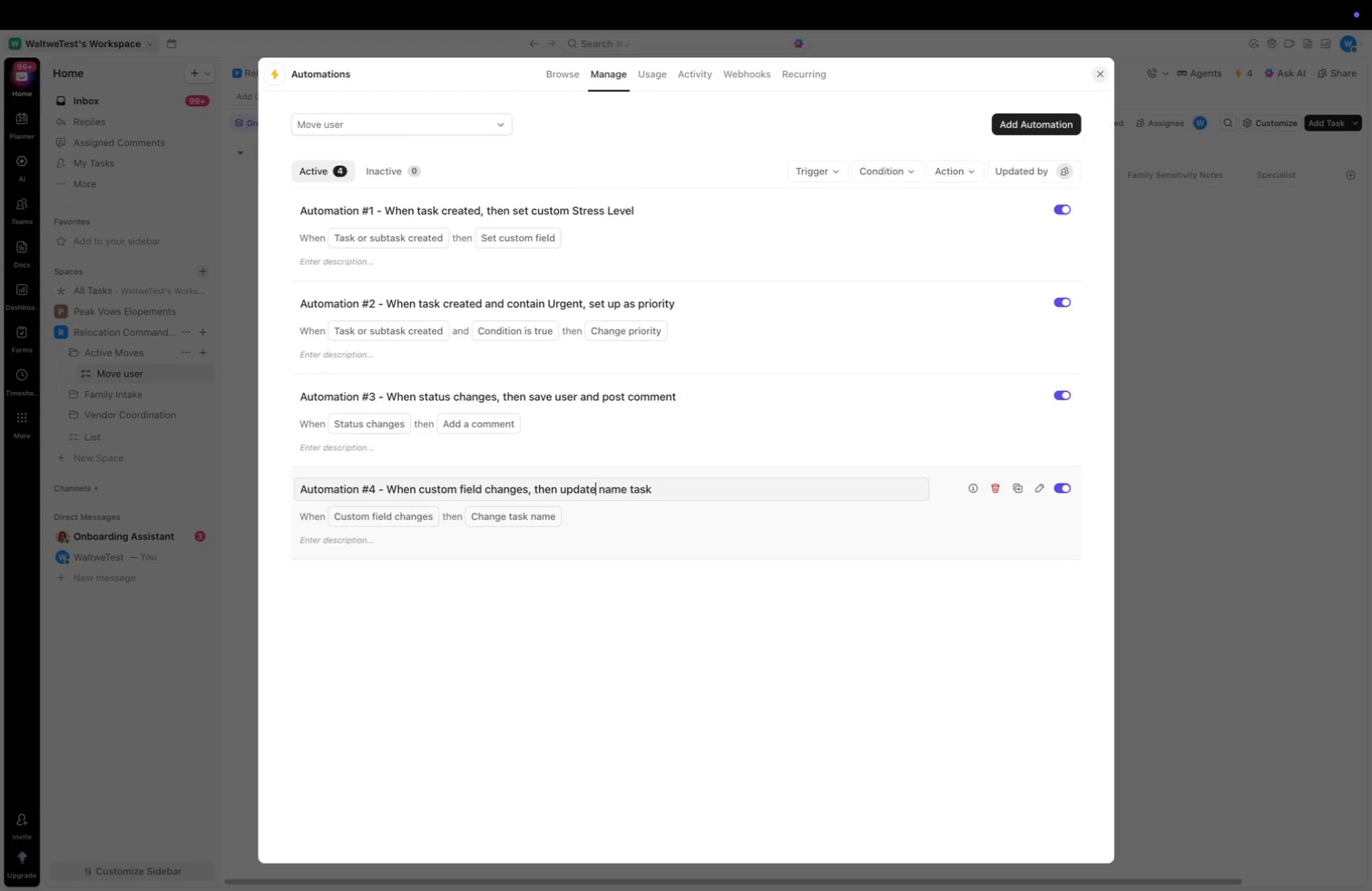 
key(Alt+ArrowRight)
 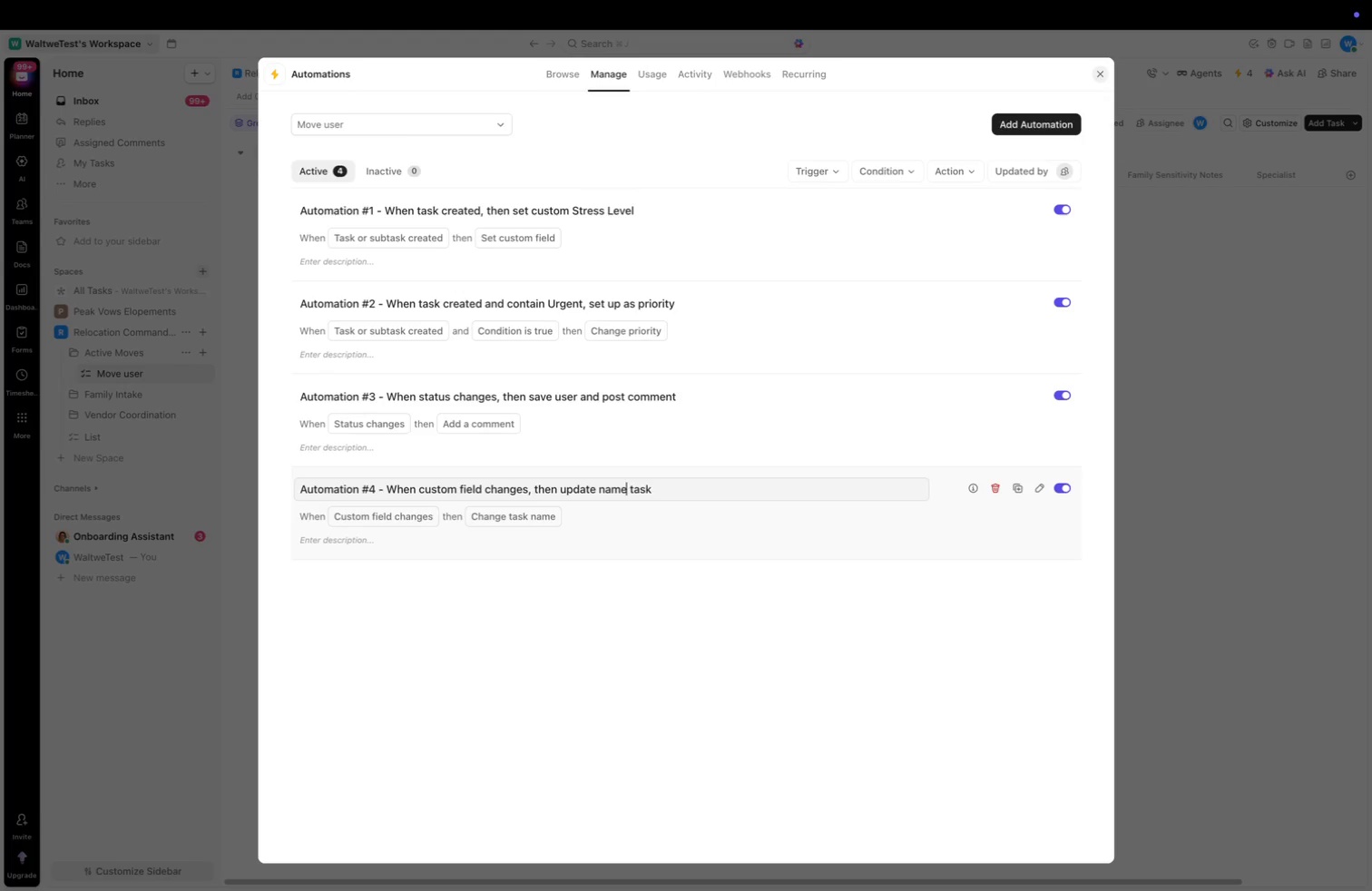 
key(Alt+ArrowRight)
 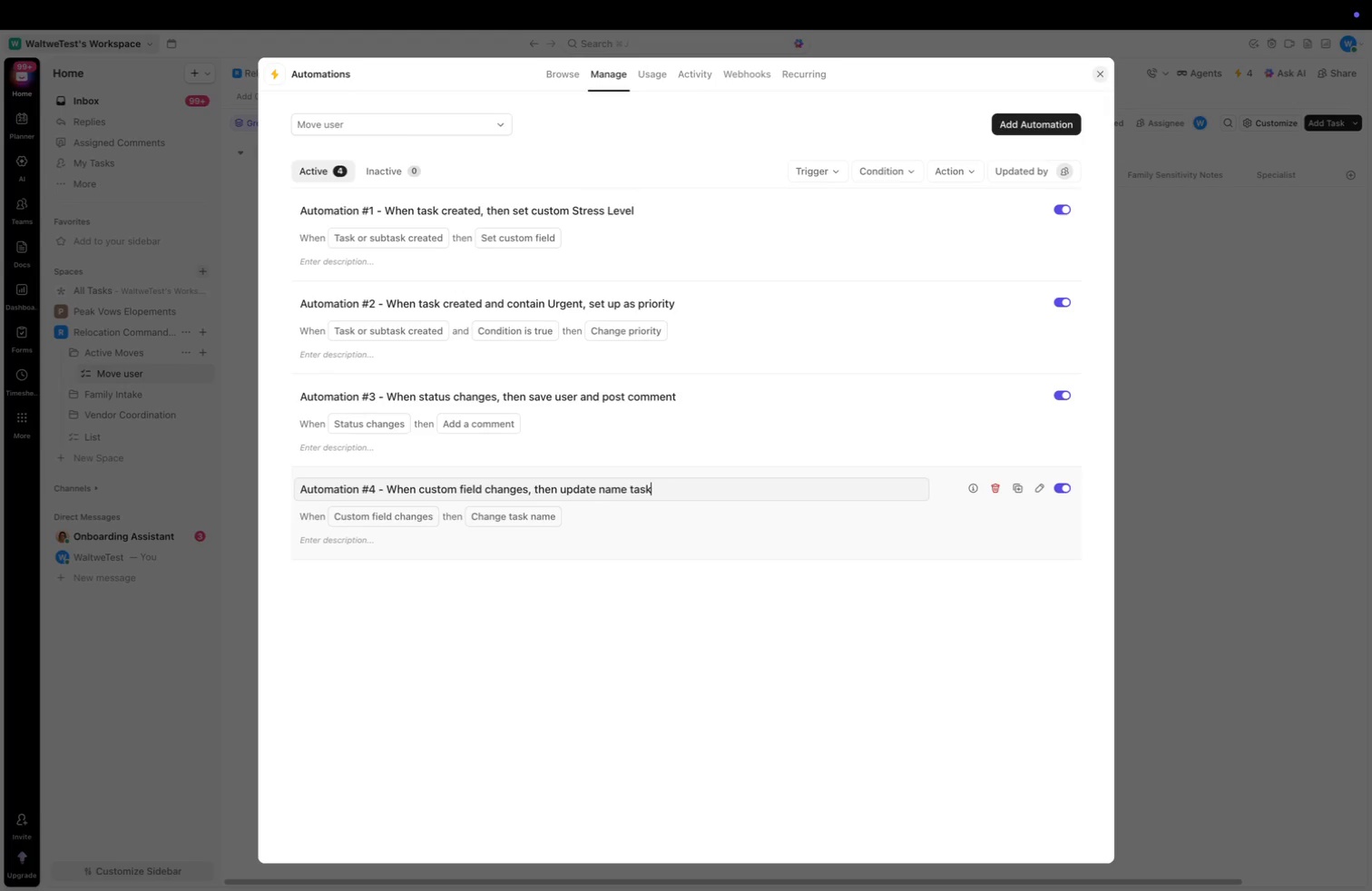 
key(Alt+ArrowRight)
 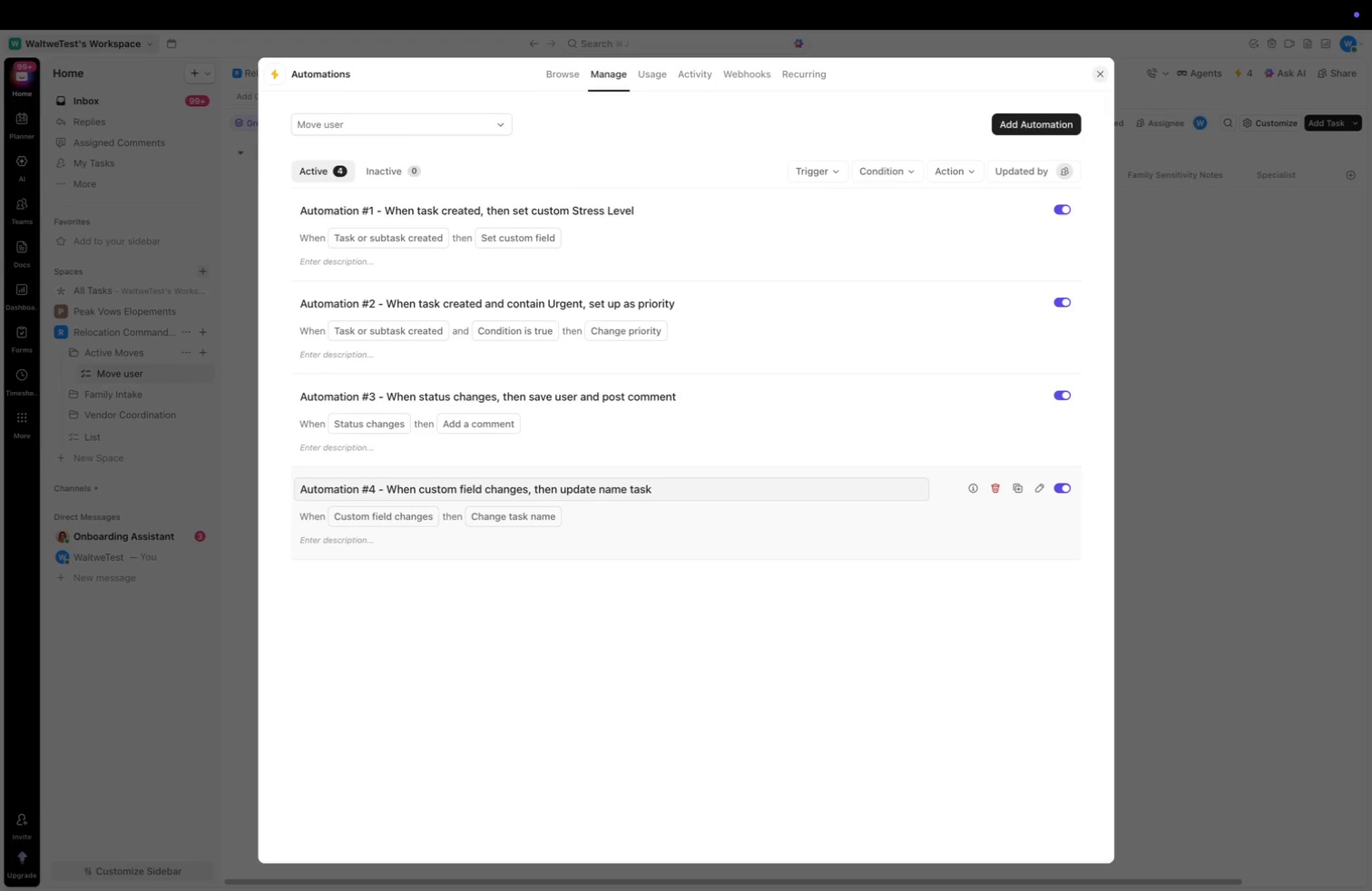 
type( to c)
key(Backspace)
key(Backspace)
key(Backspace)
key(Backspace)
key(Backspace)
 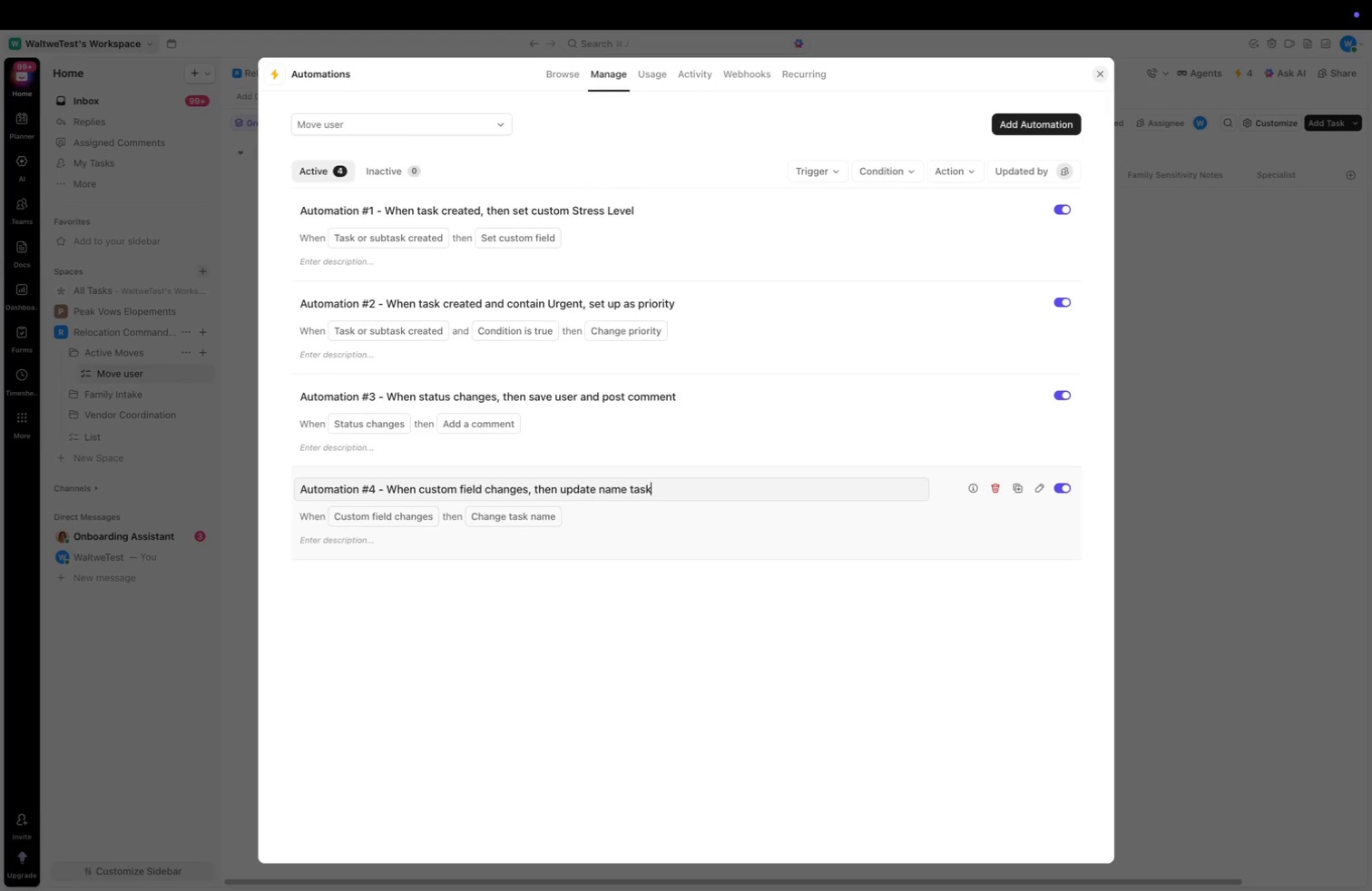 
key(Enter)
 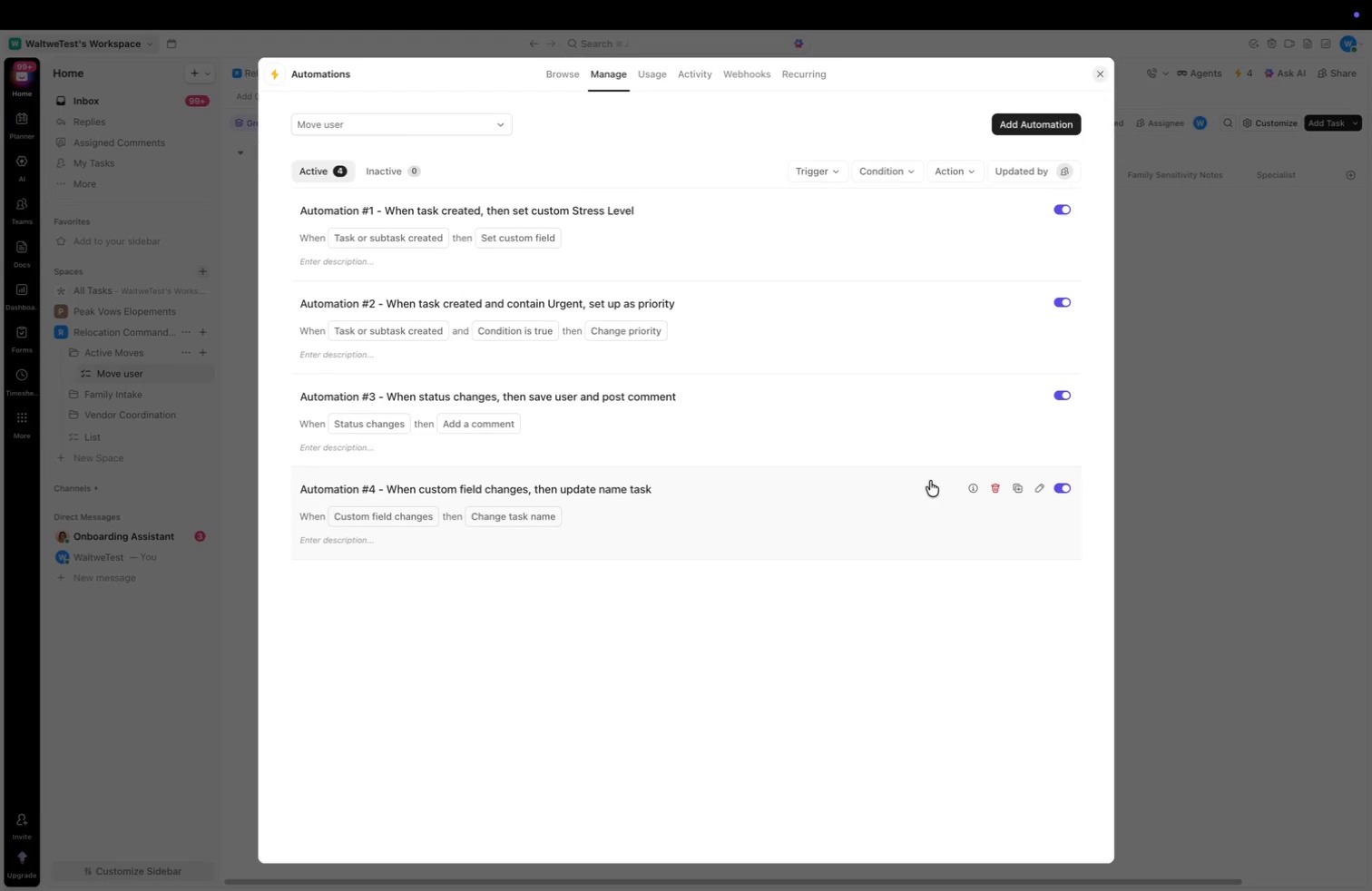 
left_click([1014, 491])
 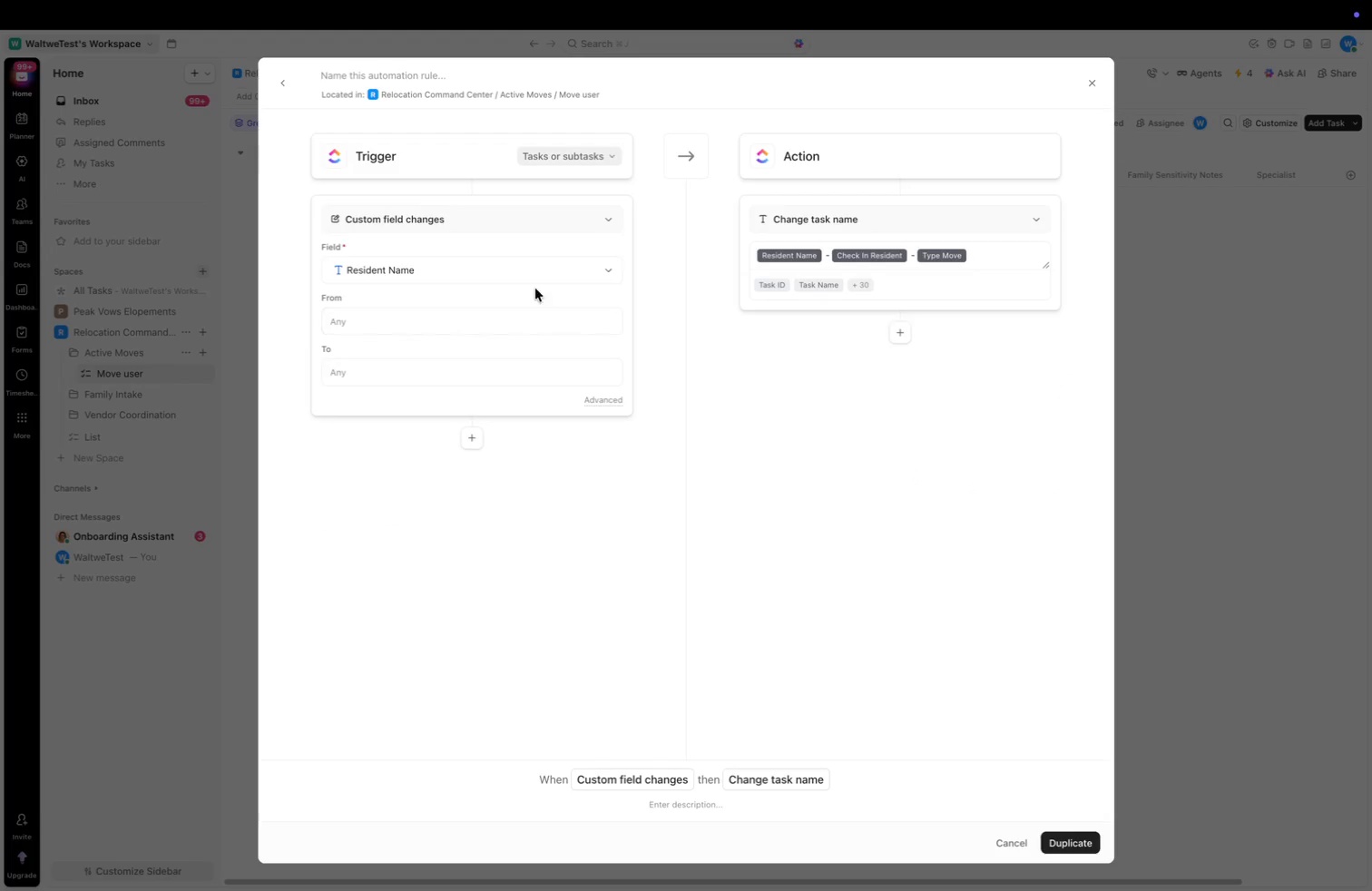 
left_click([496, 262])
 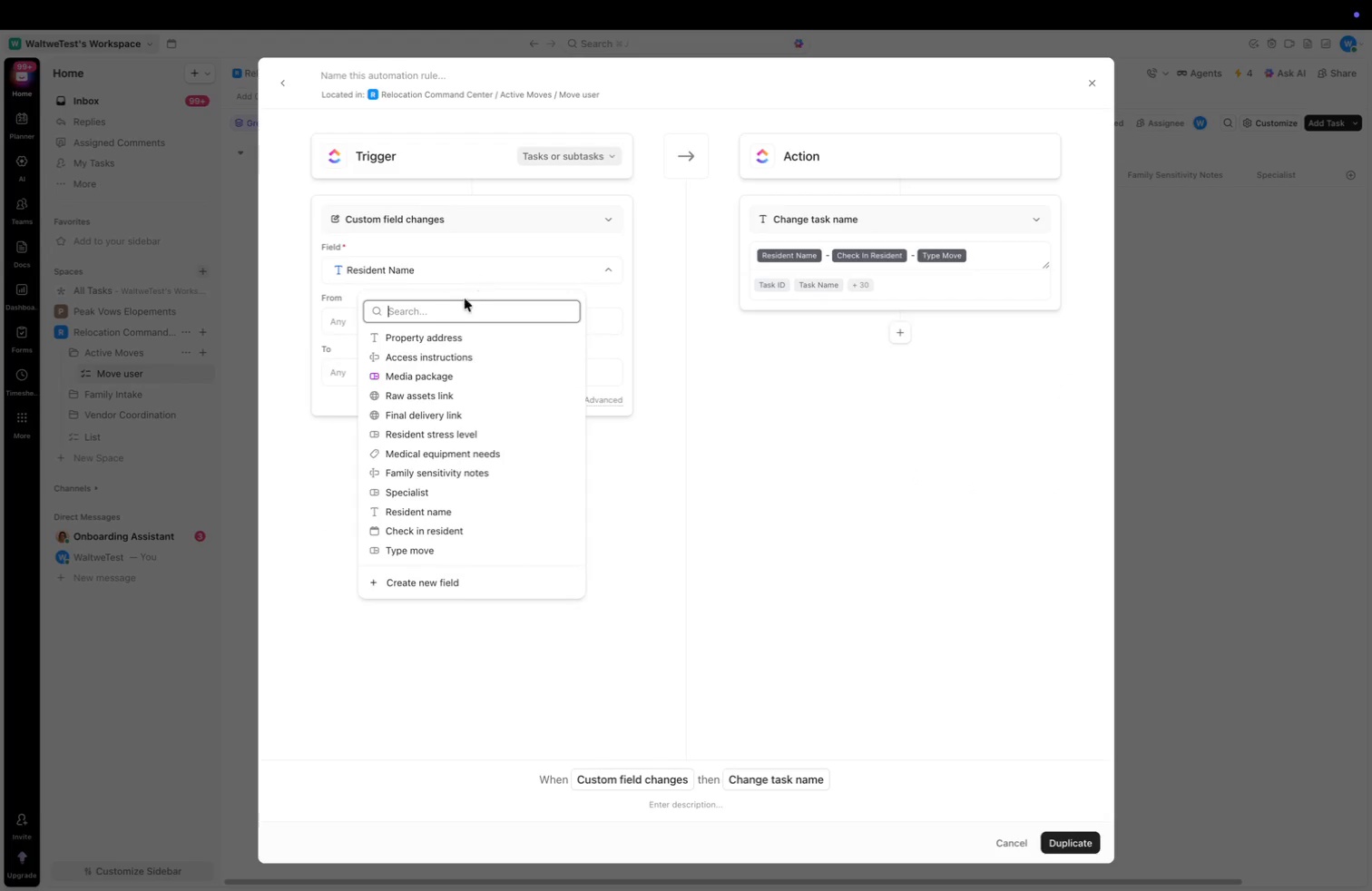 
scroll: coordinate [478, 485], scroll_direction: down, amount: 22.0
 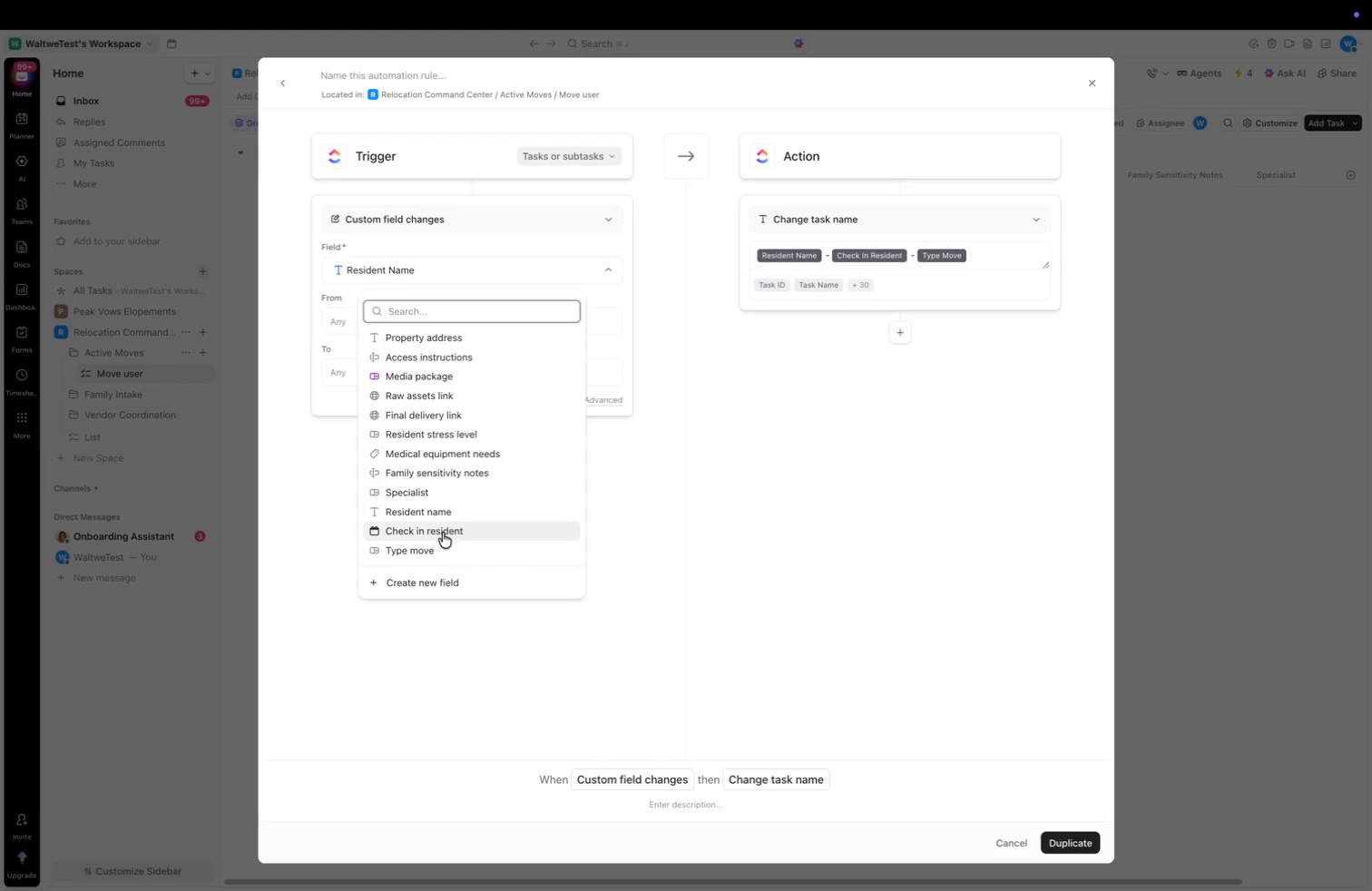 
left_click([443, 533])
 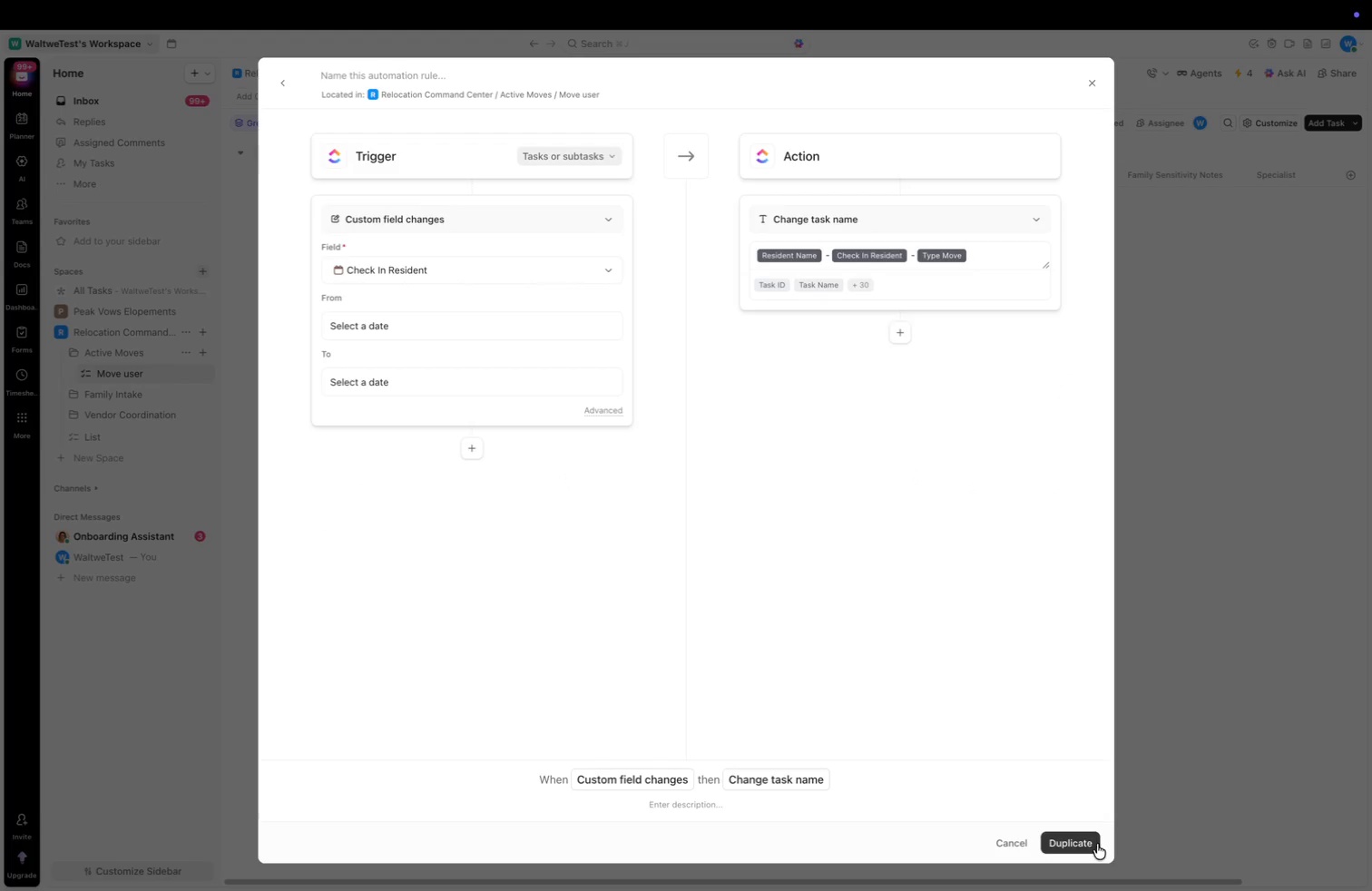 
left_click([1092, 833])
 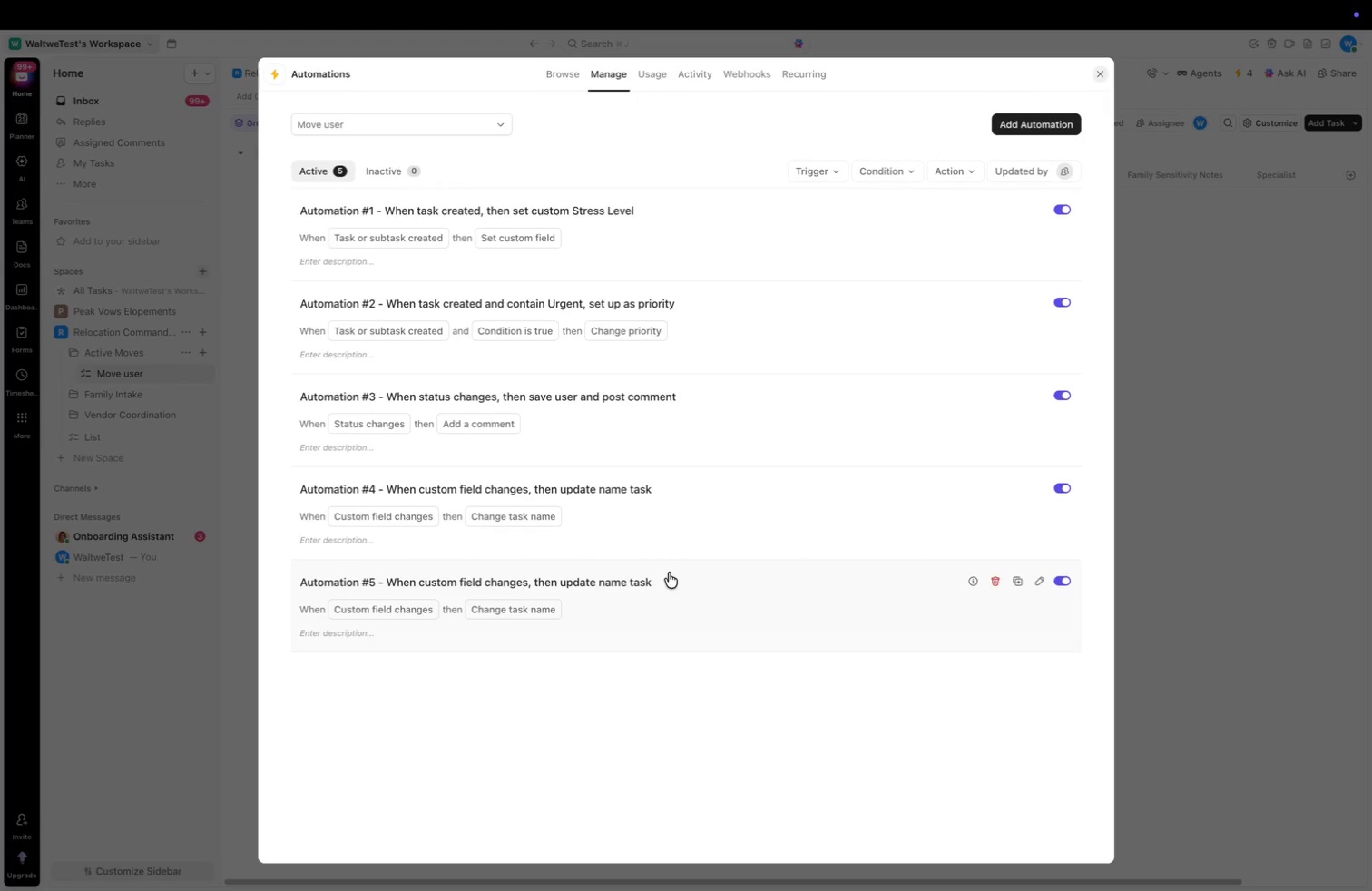 
left_click([609, 581])
 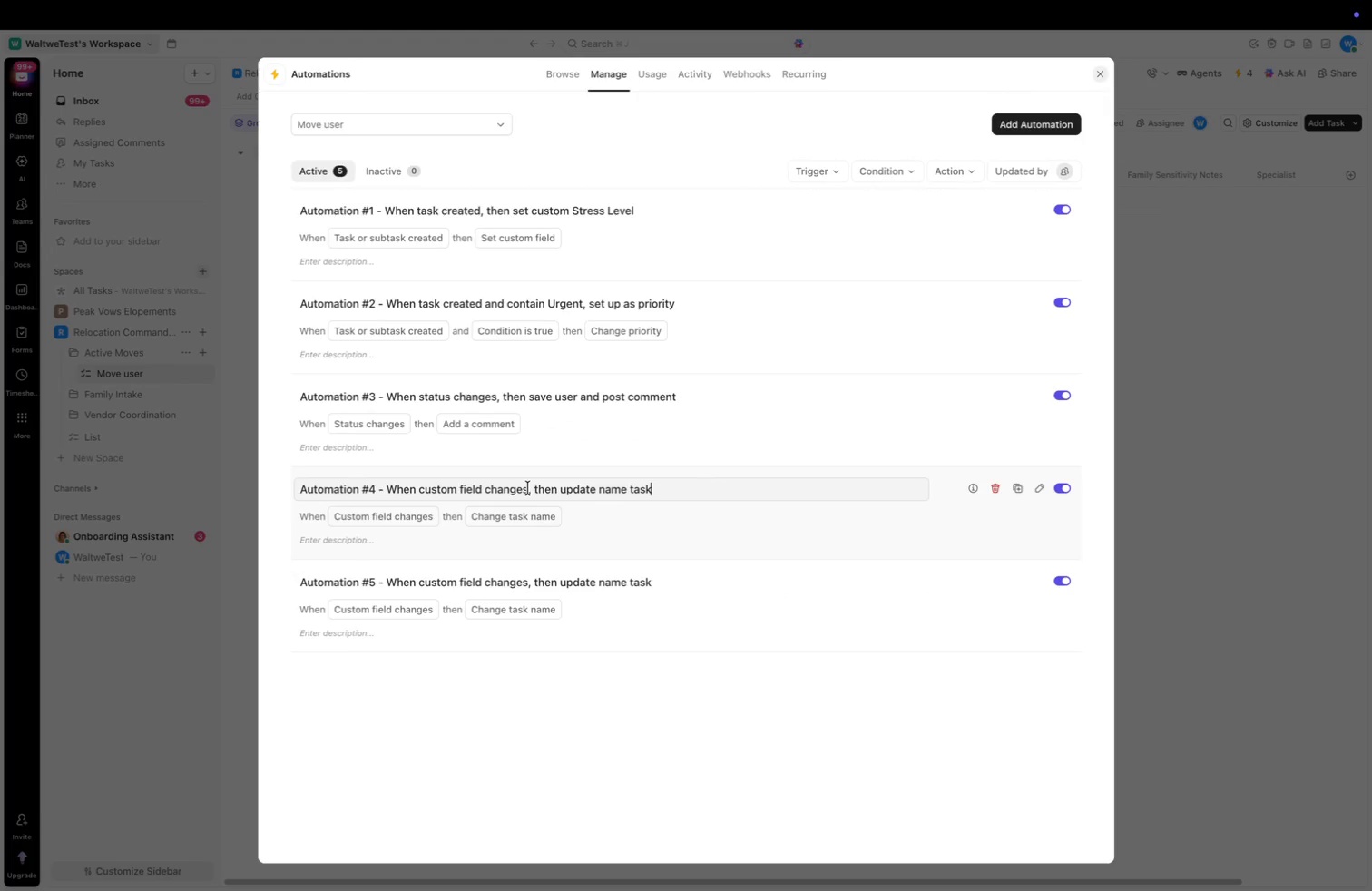 
key(Alt+Shift+ArrowLeft)
 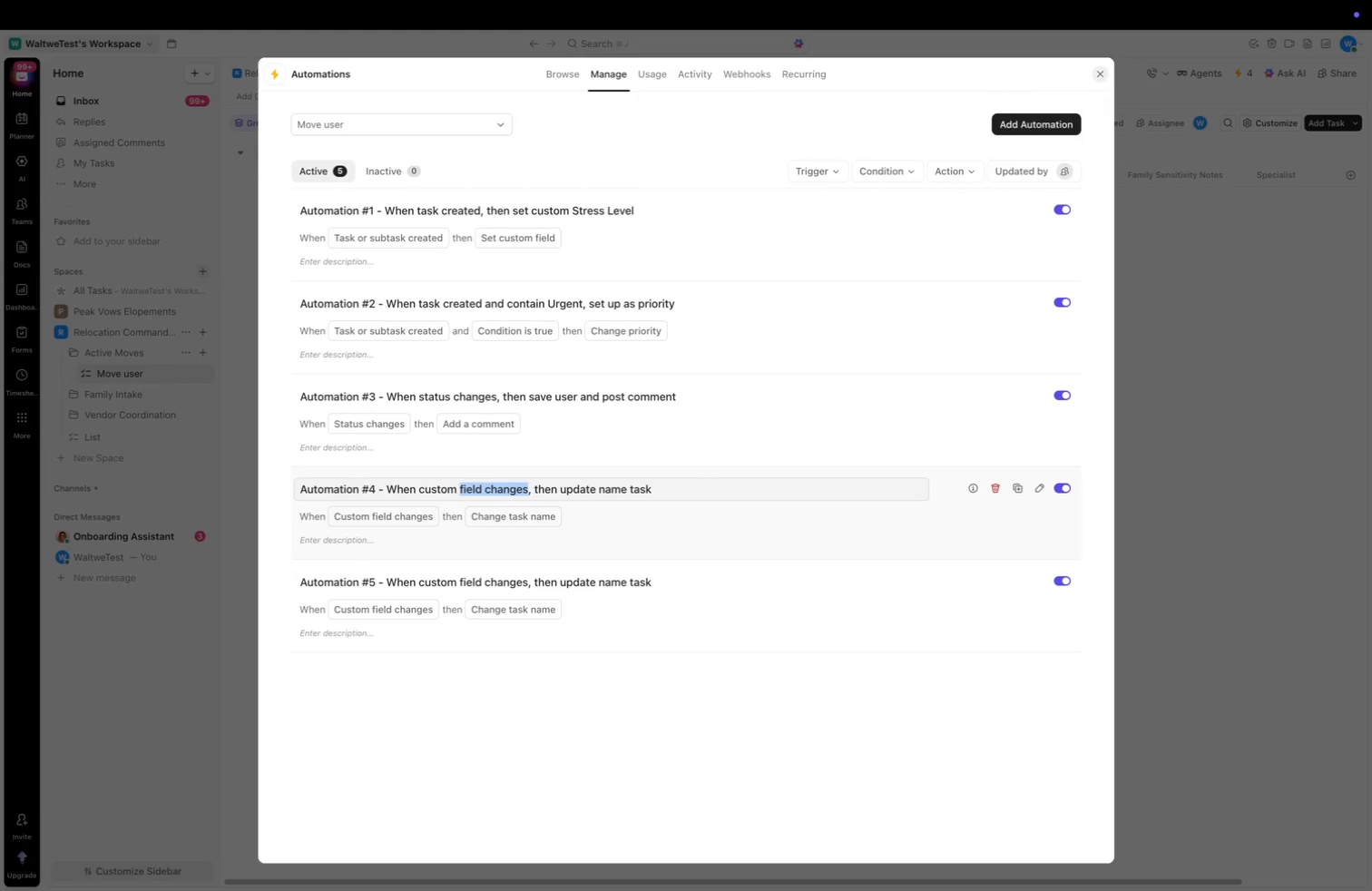 
key(Alt+Shift+ArrowLeft)
 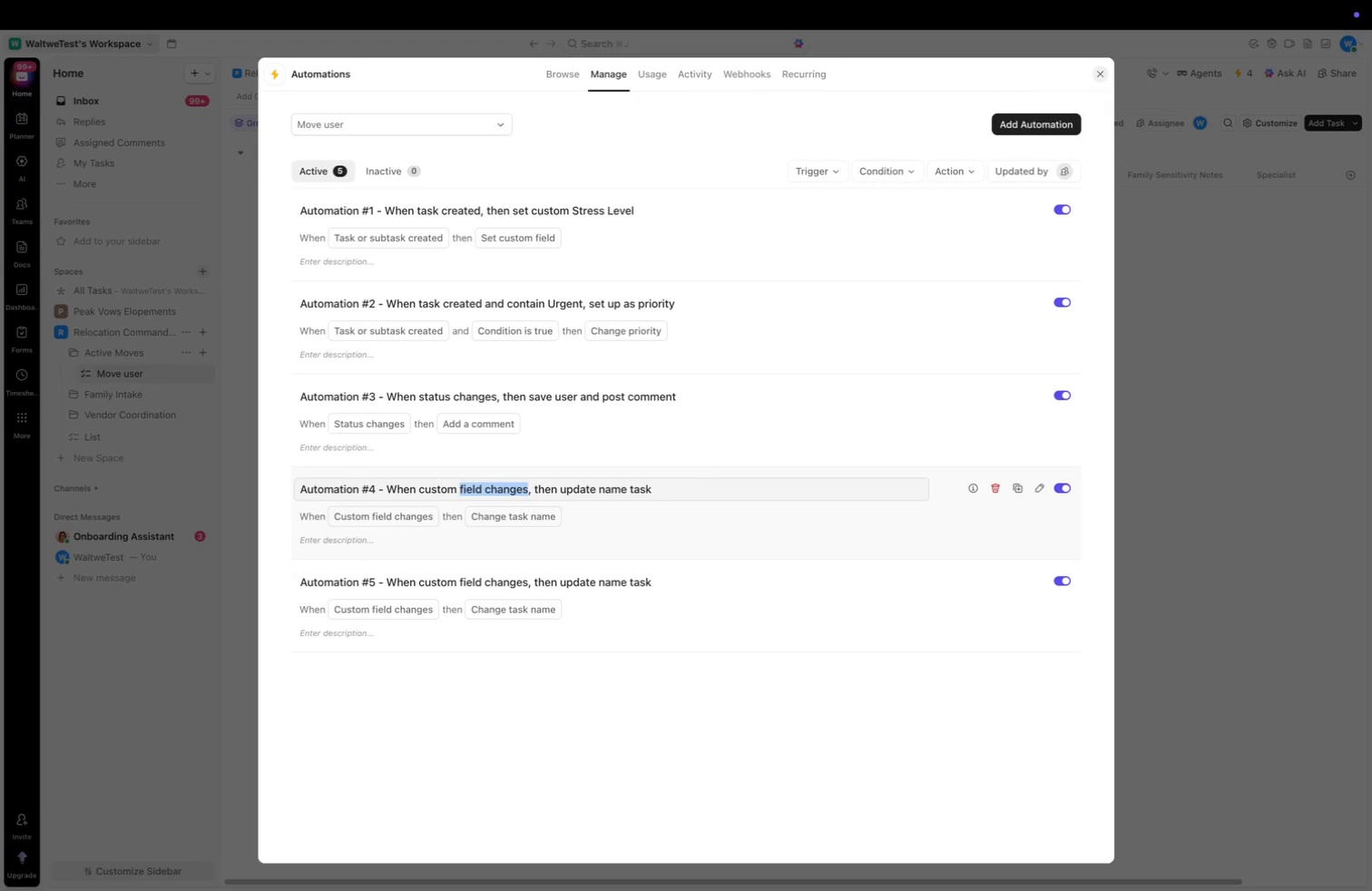 
key(Alt+Shift+ArrowLeft)
 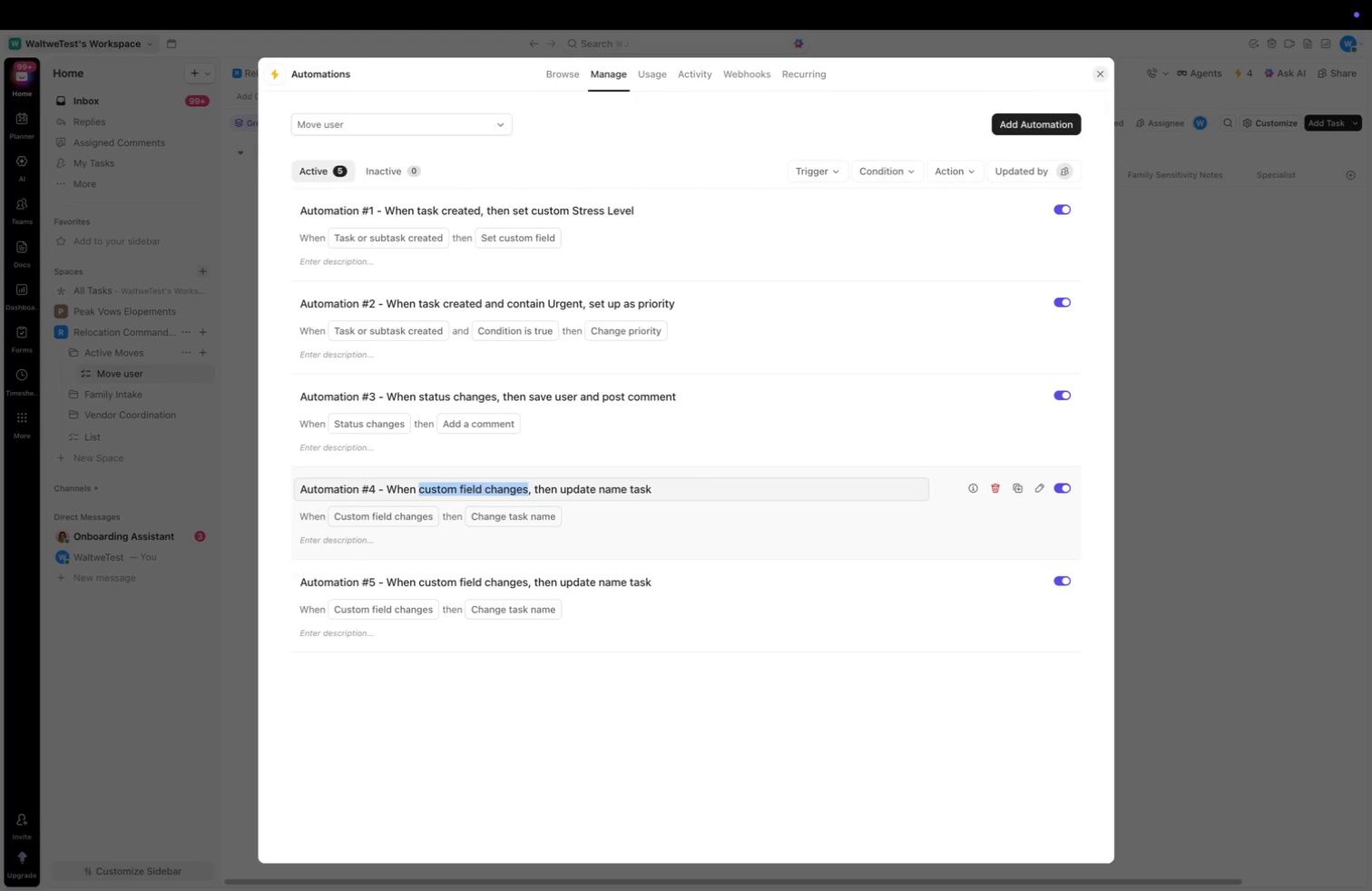 
type(Resident Name chaned)
 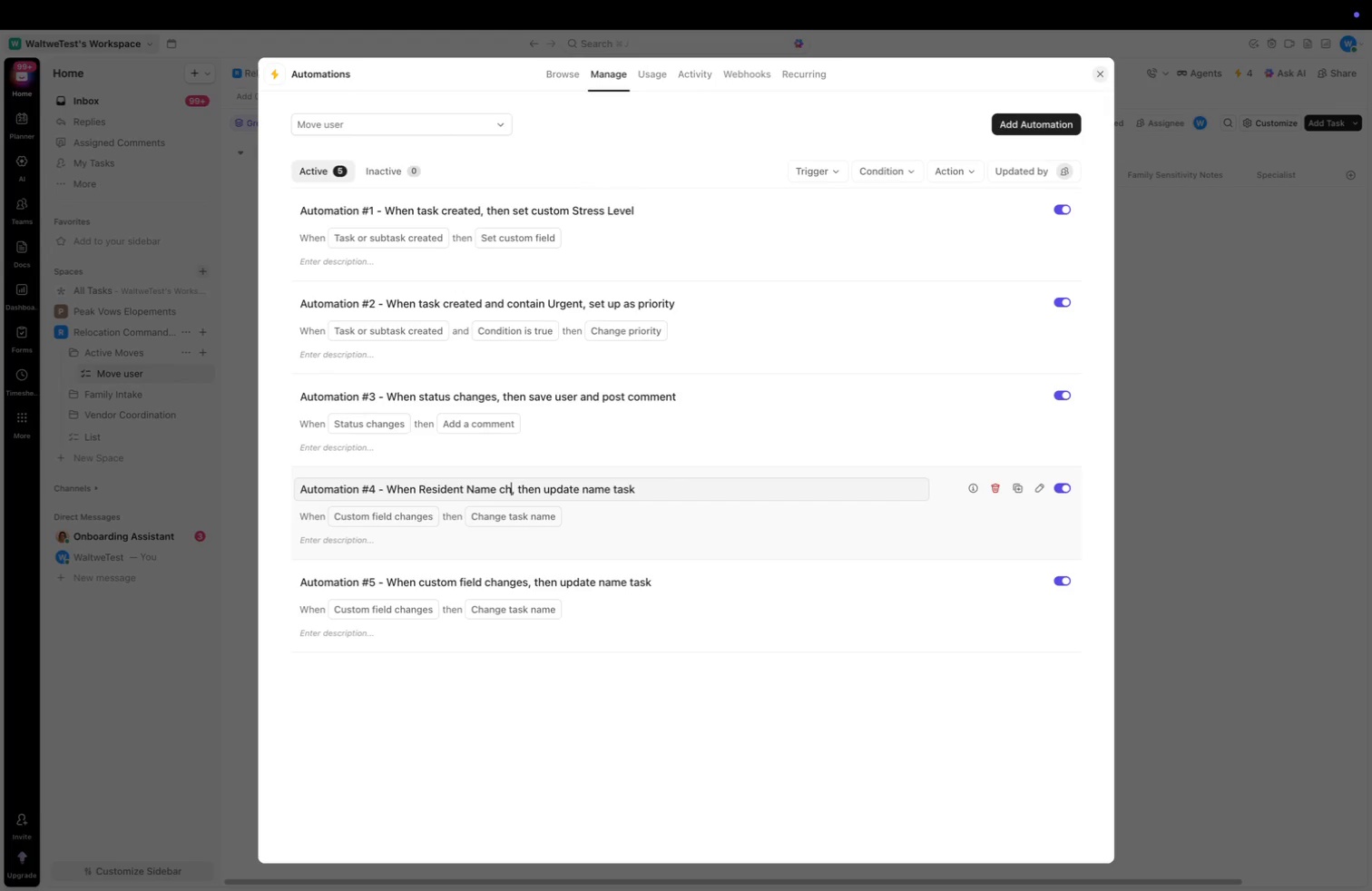 
key(Alt+Shift+OptionLeft)
 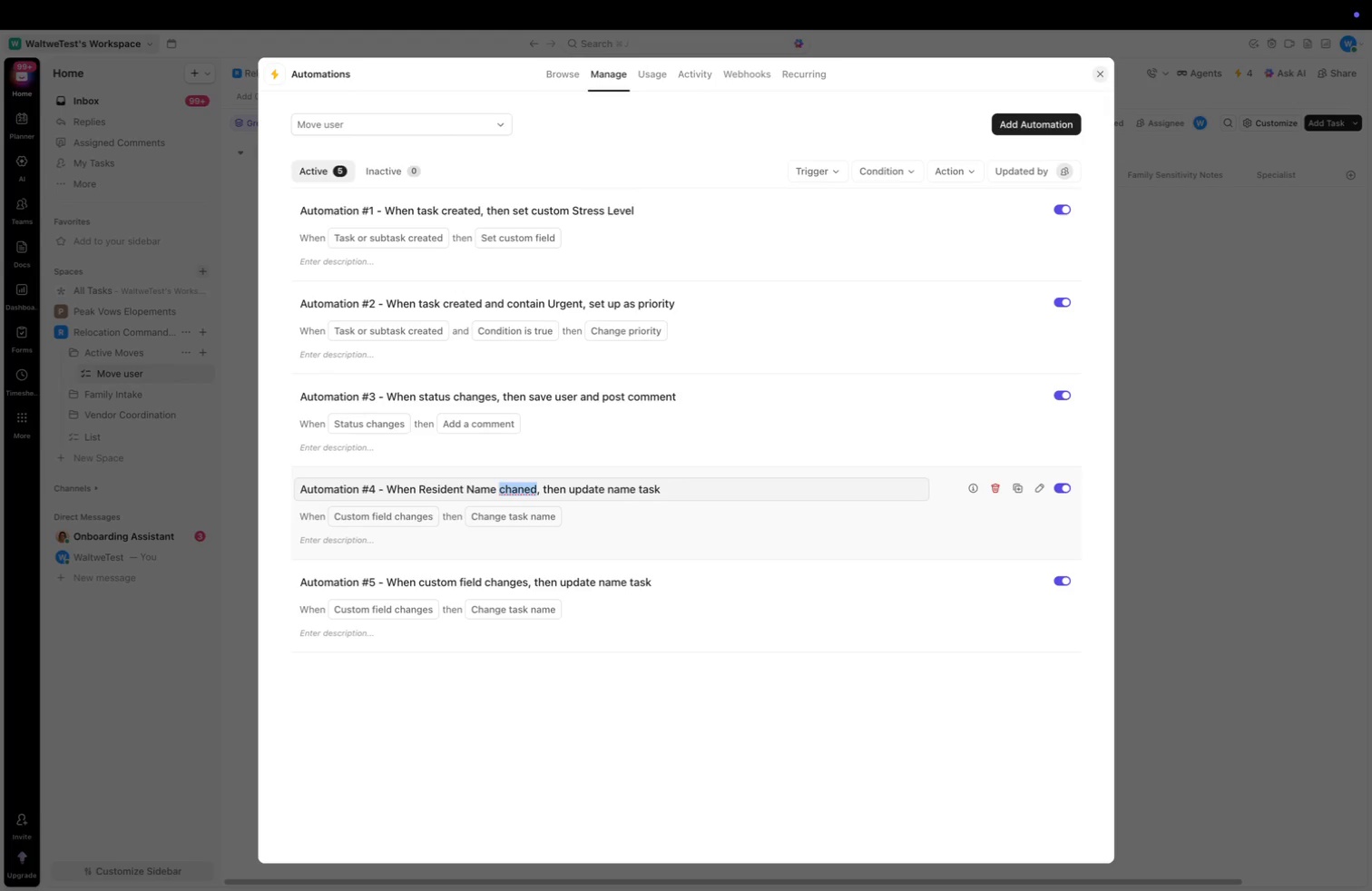 
key(Alt+Shift+ArrowLeft)
 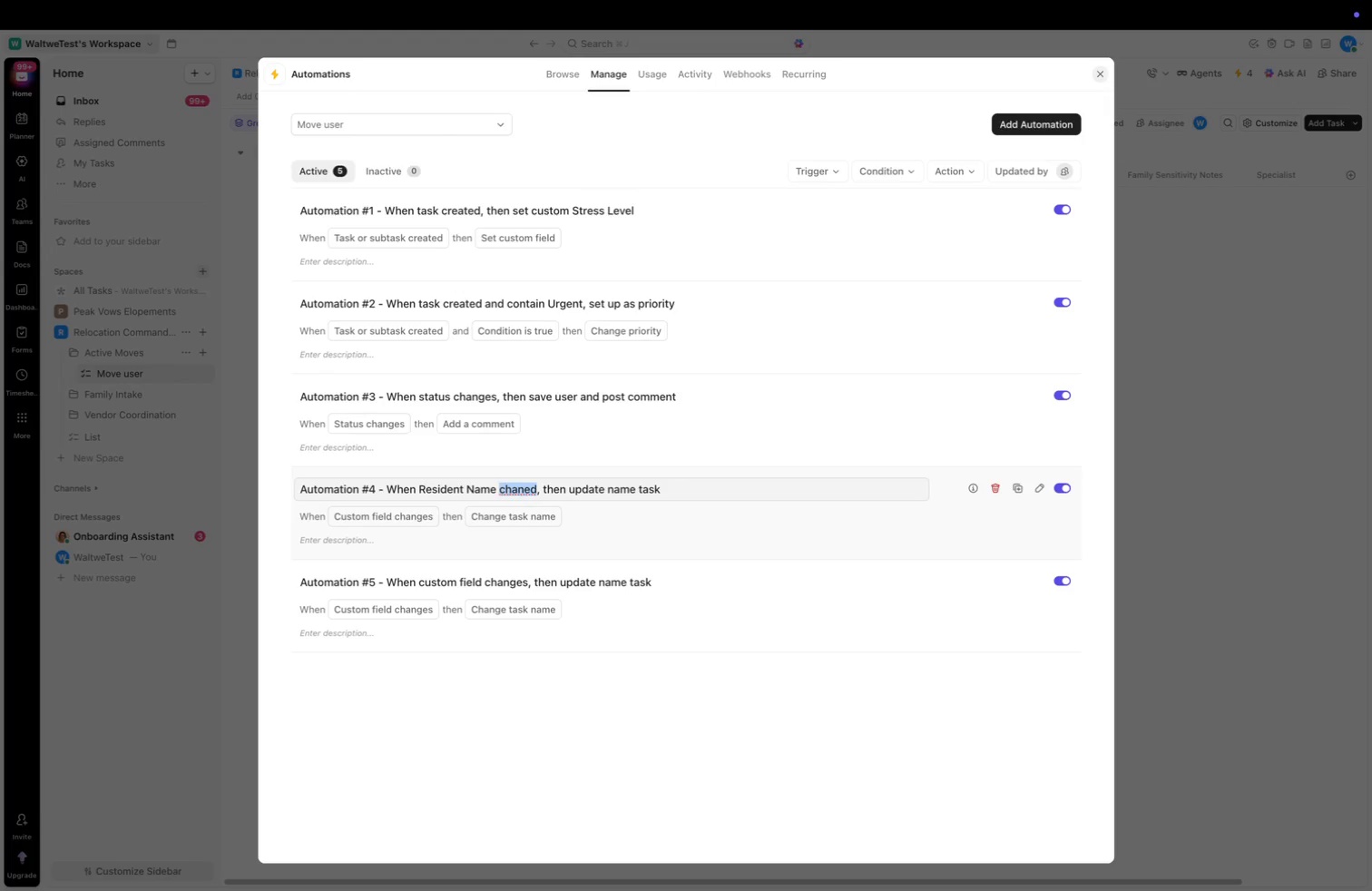 
type(change)
 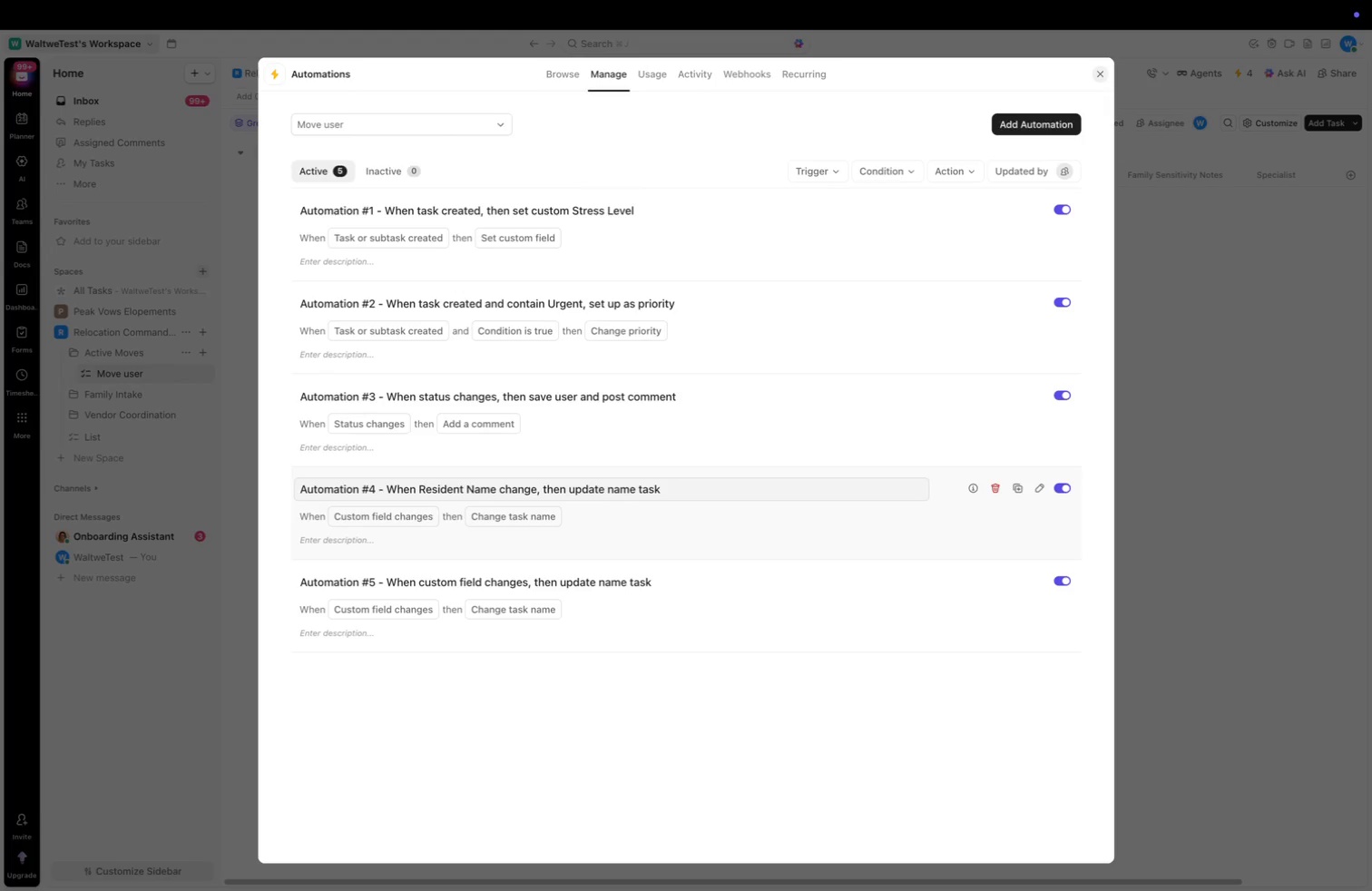 
key(Meta+CommandLeft)
 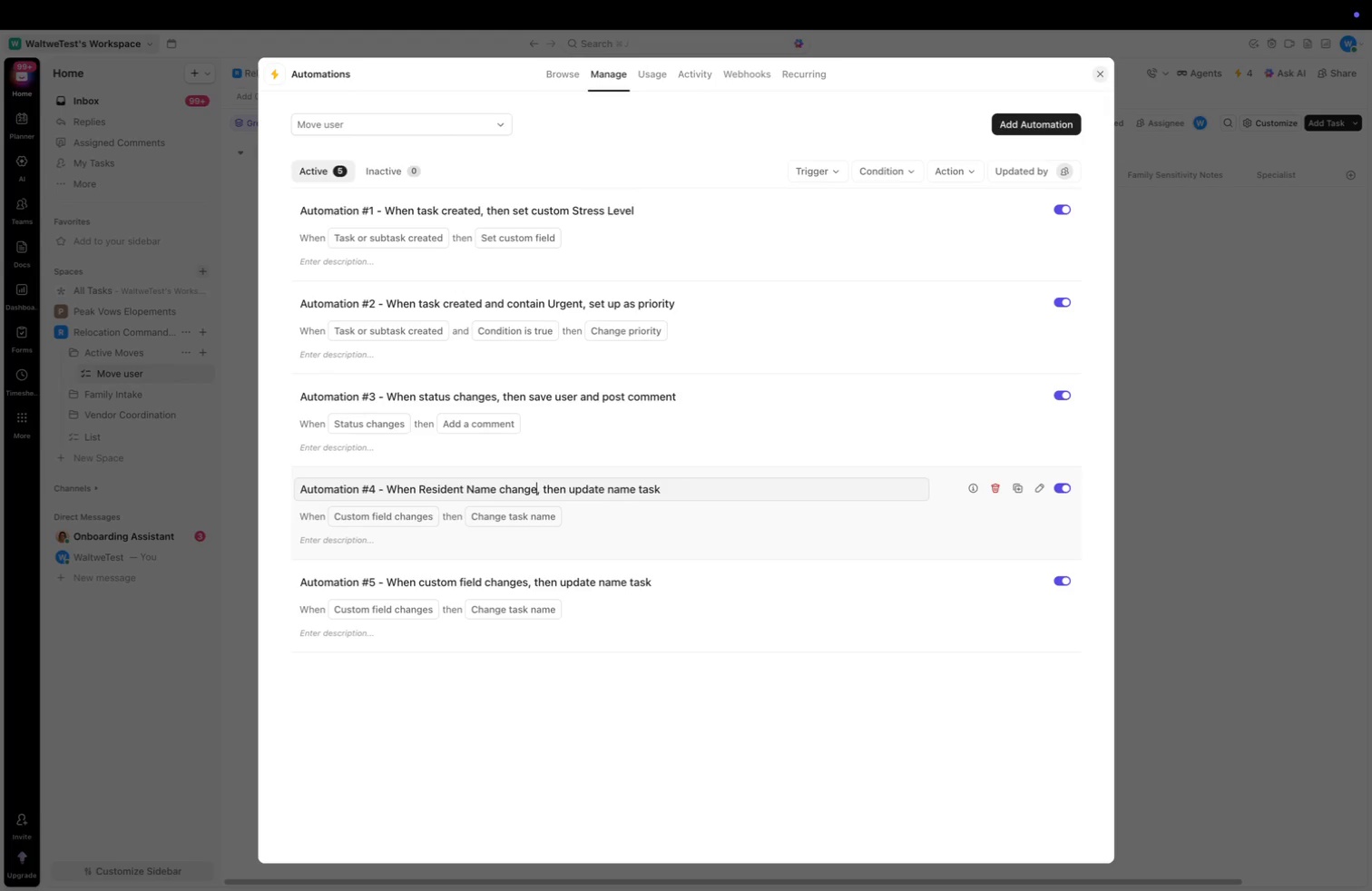 
key(Meta+ArrowLeft)
 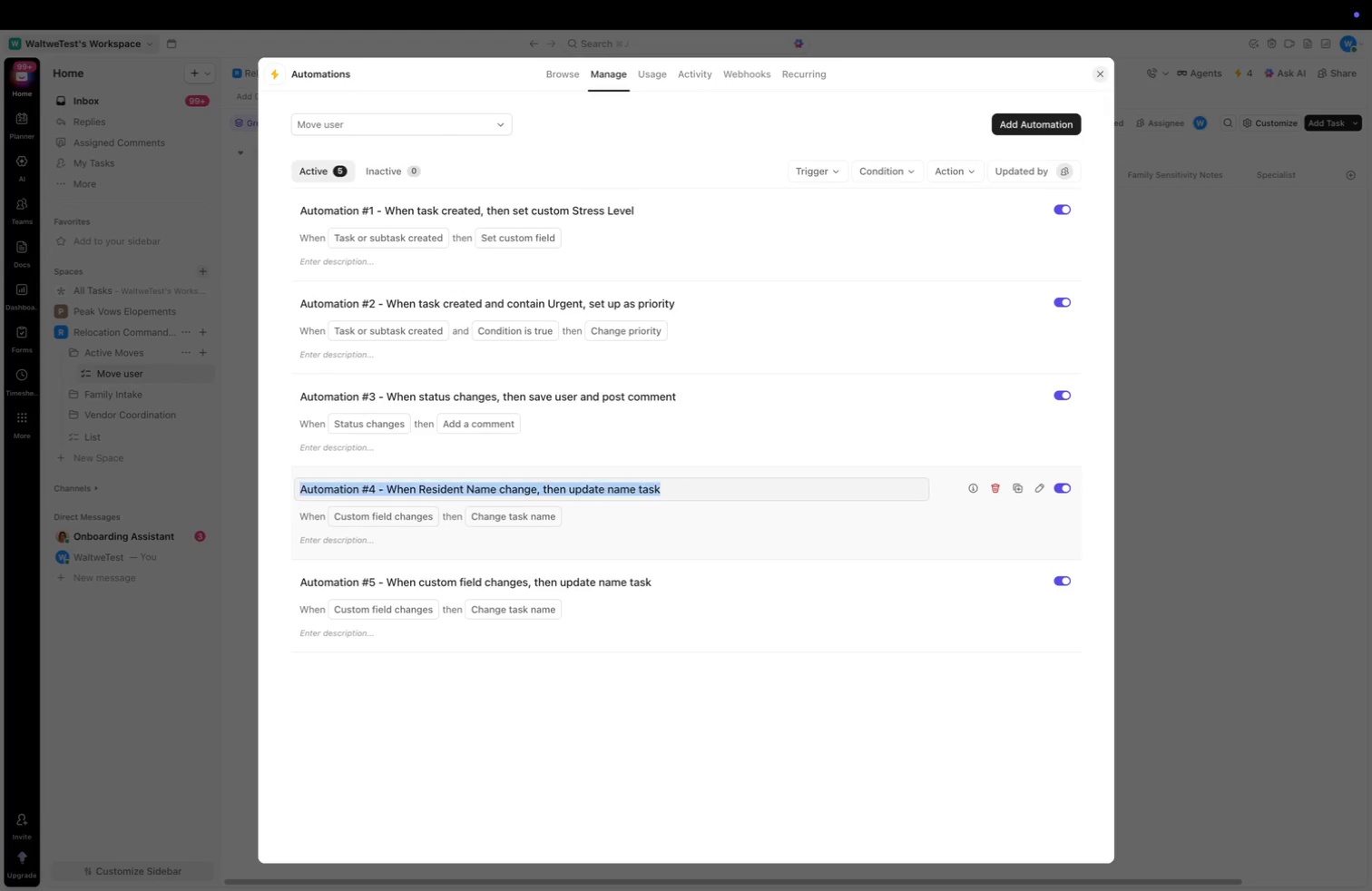 
key(Meta+Shift+ShiftLeft)
 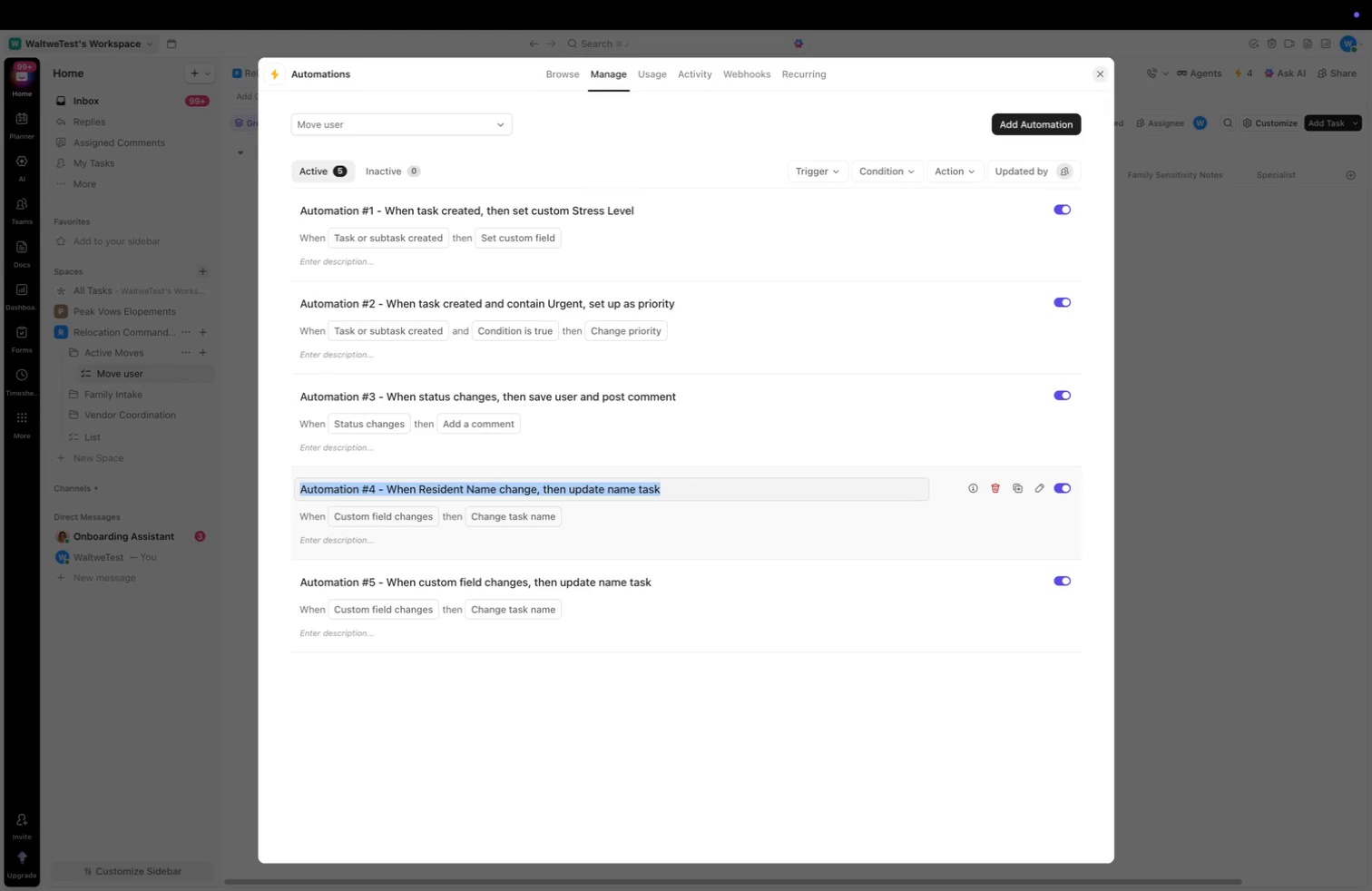 
key(Meta+Shift+ArrowRight)
 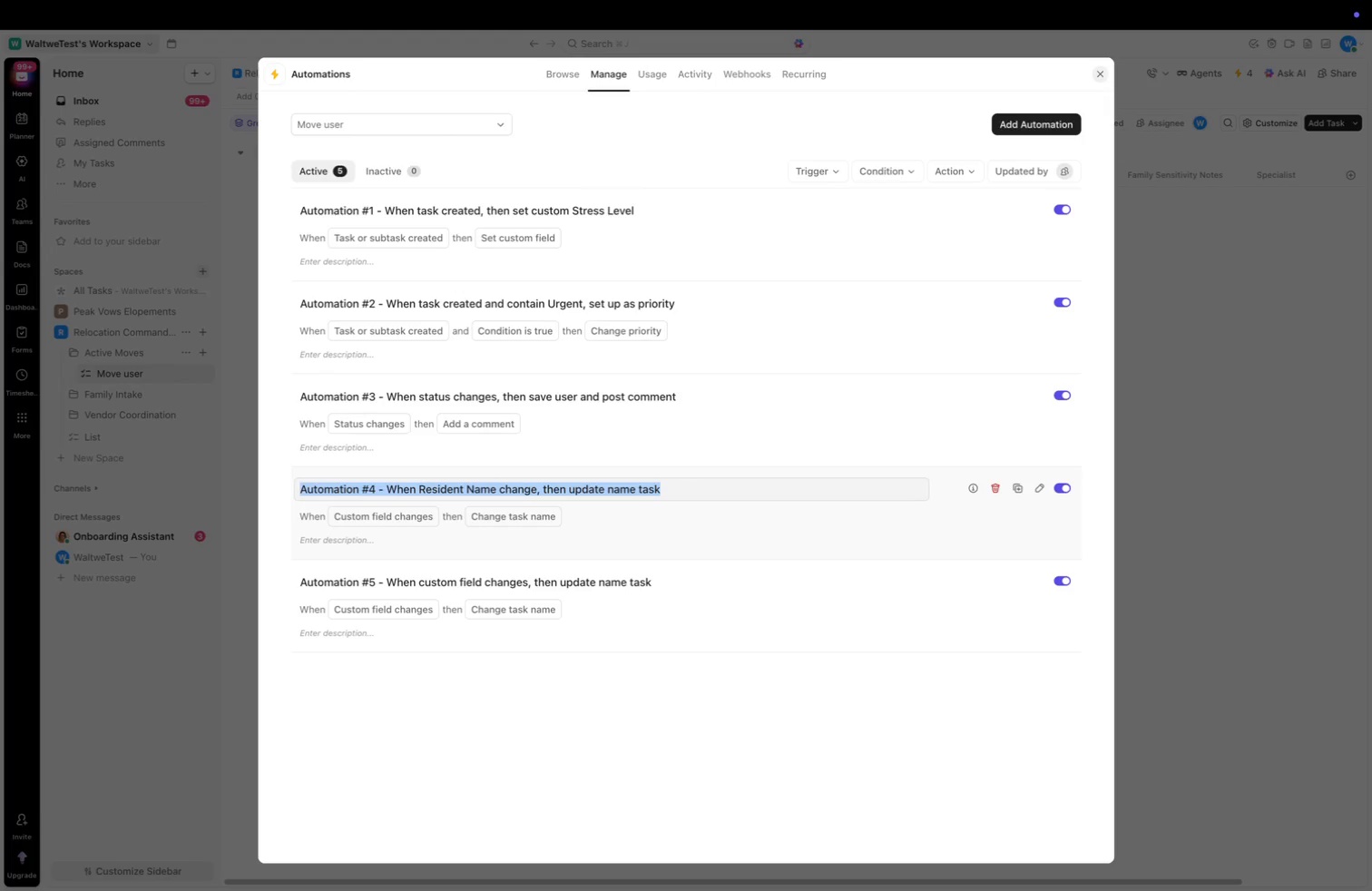 
key(Meta+Shift+ArrowDown)
 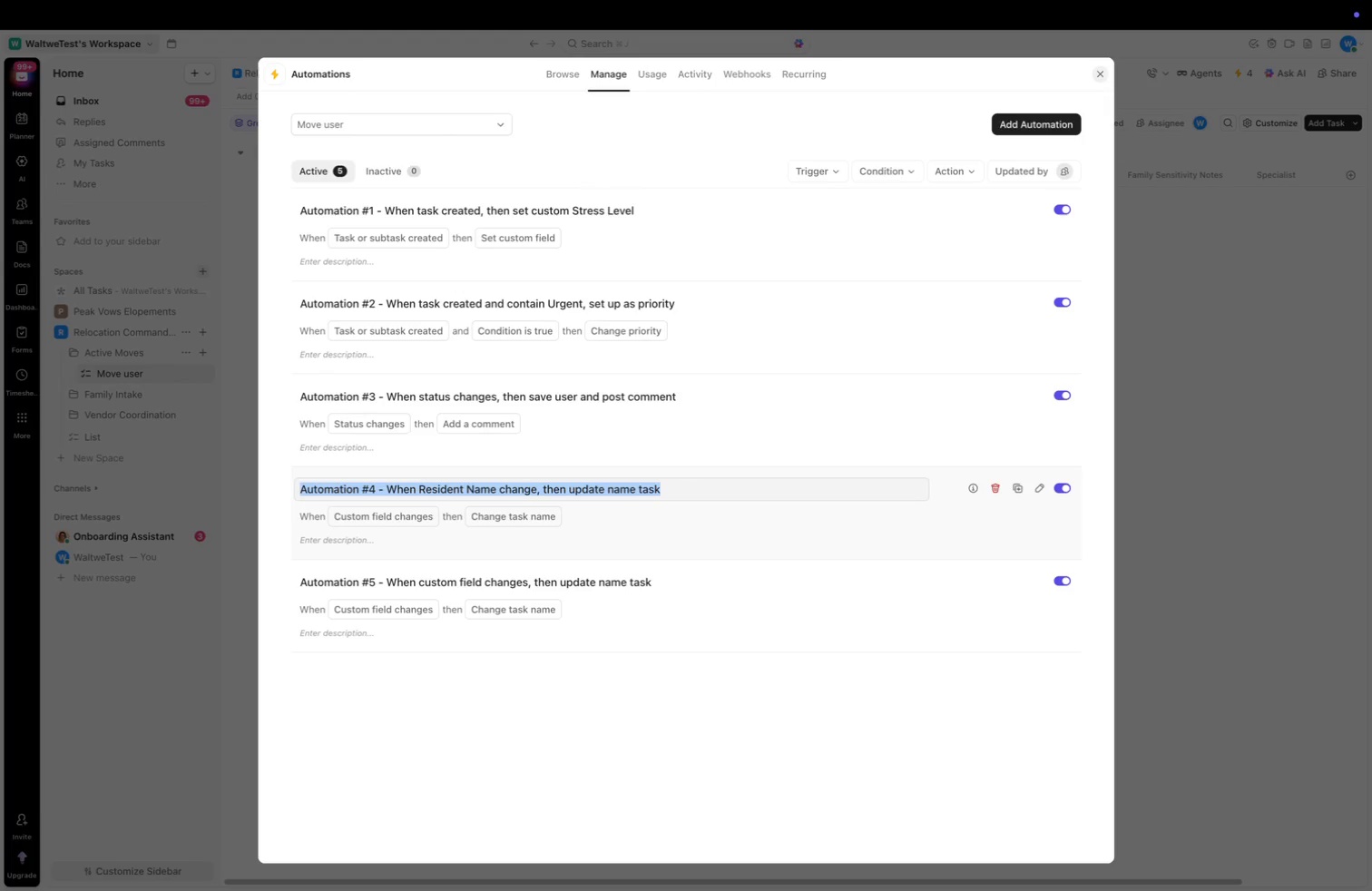 
key(Meta+C)
 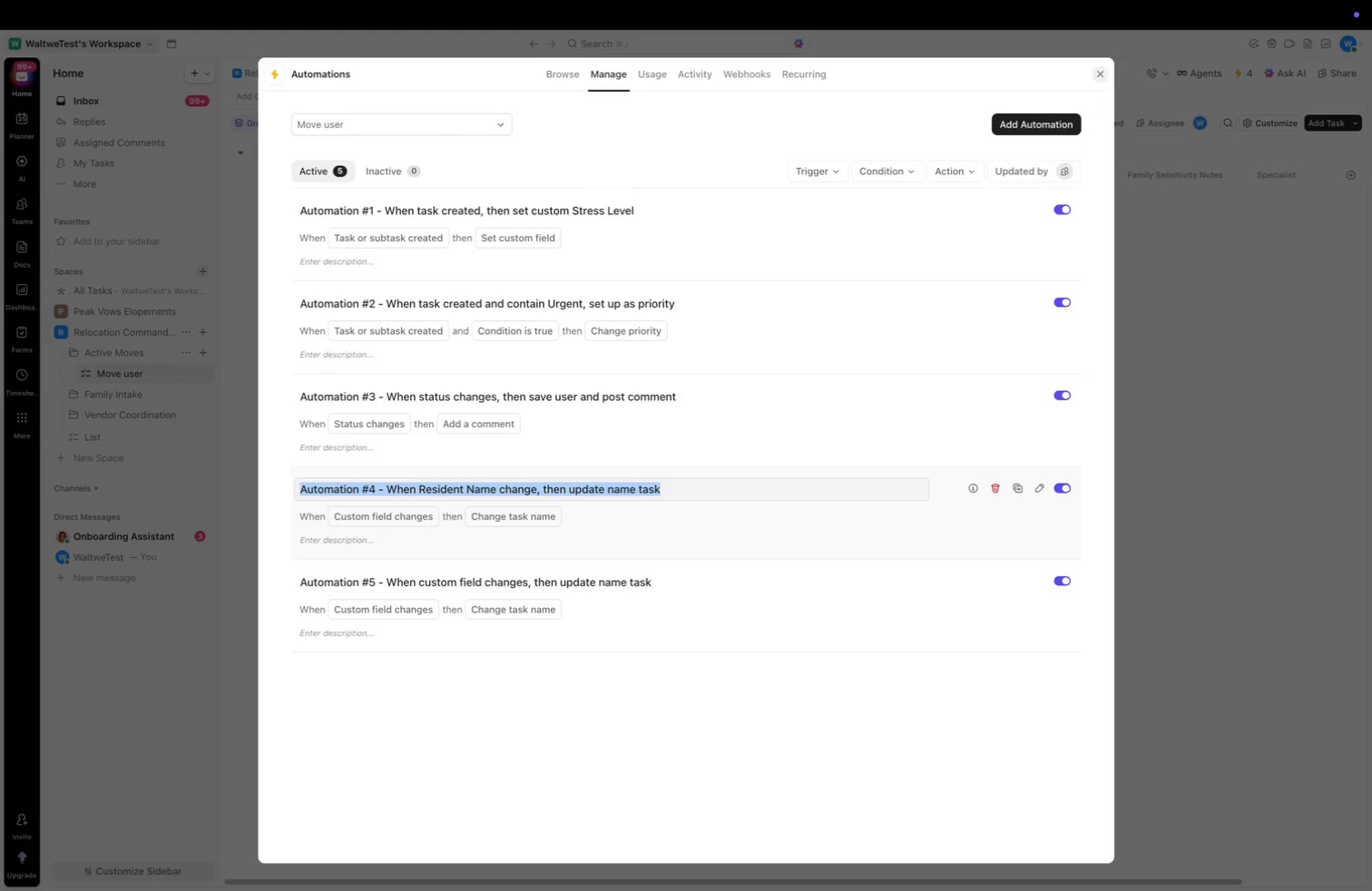 
key(ArrowLeft)
 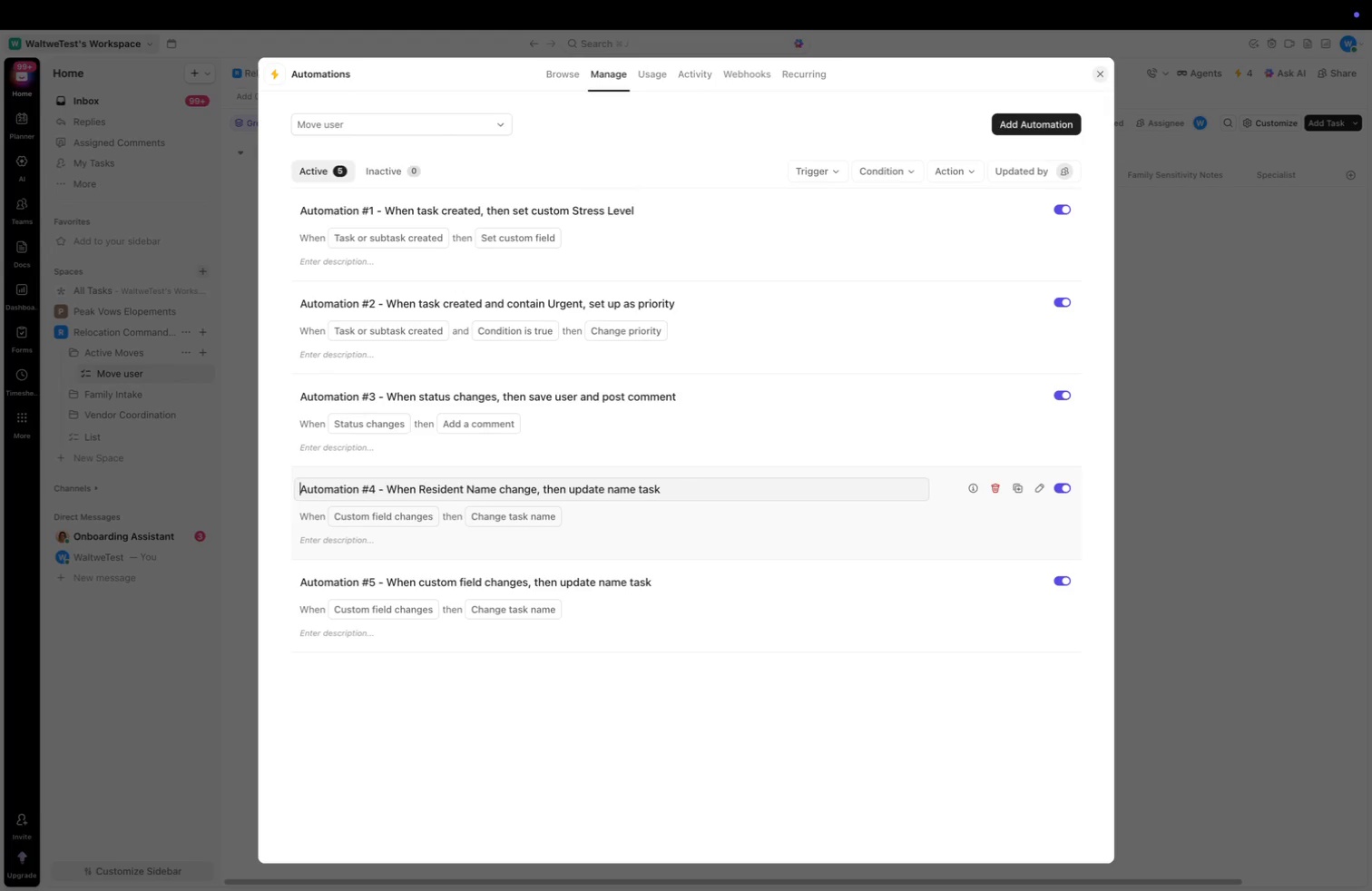 
key(Alt+ArrowRight)
 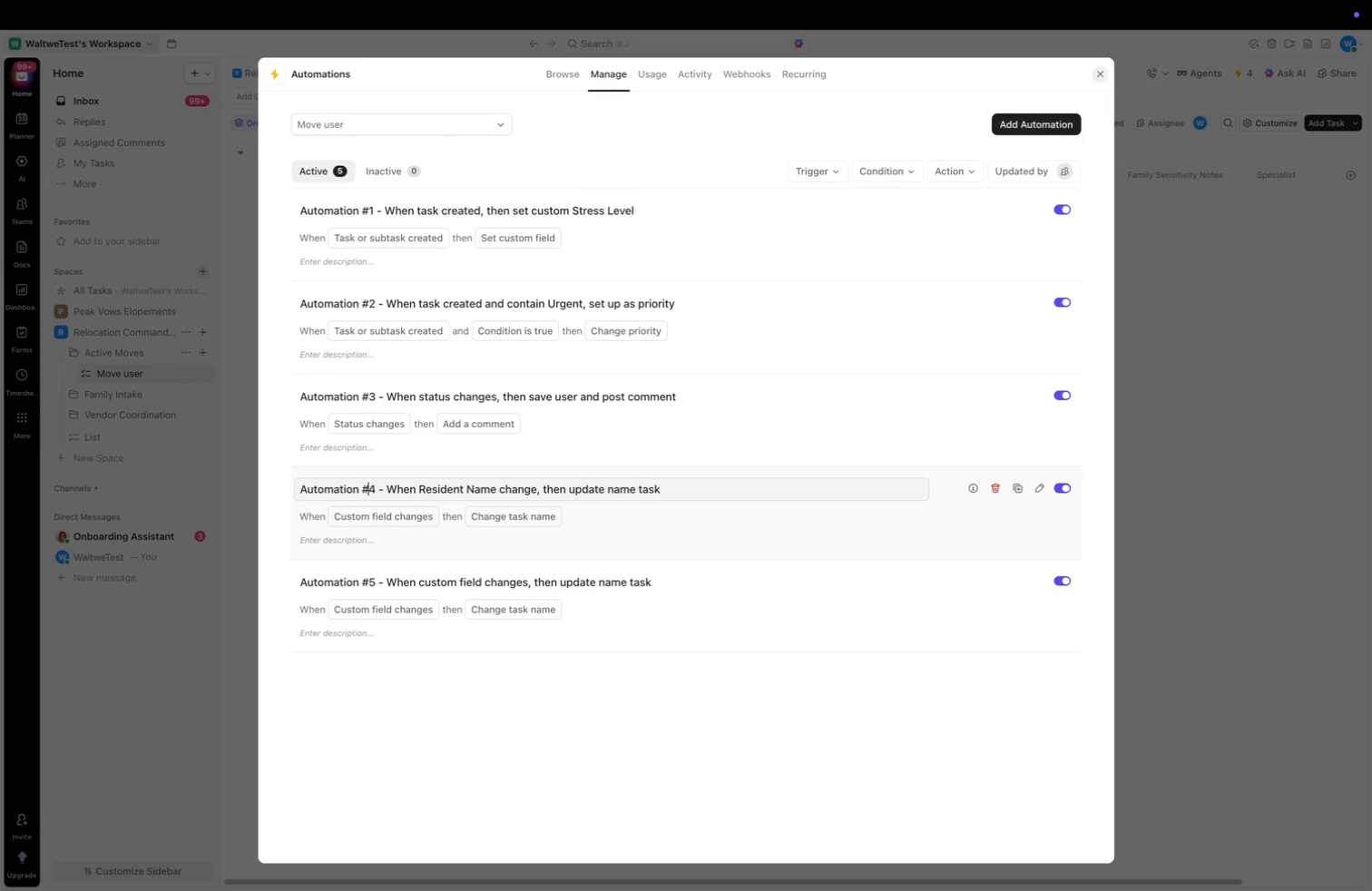 
key(Alt+ArrowRight)
 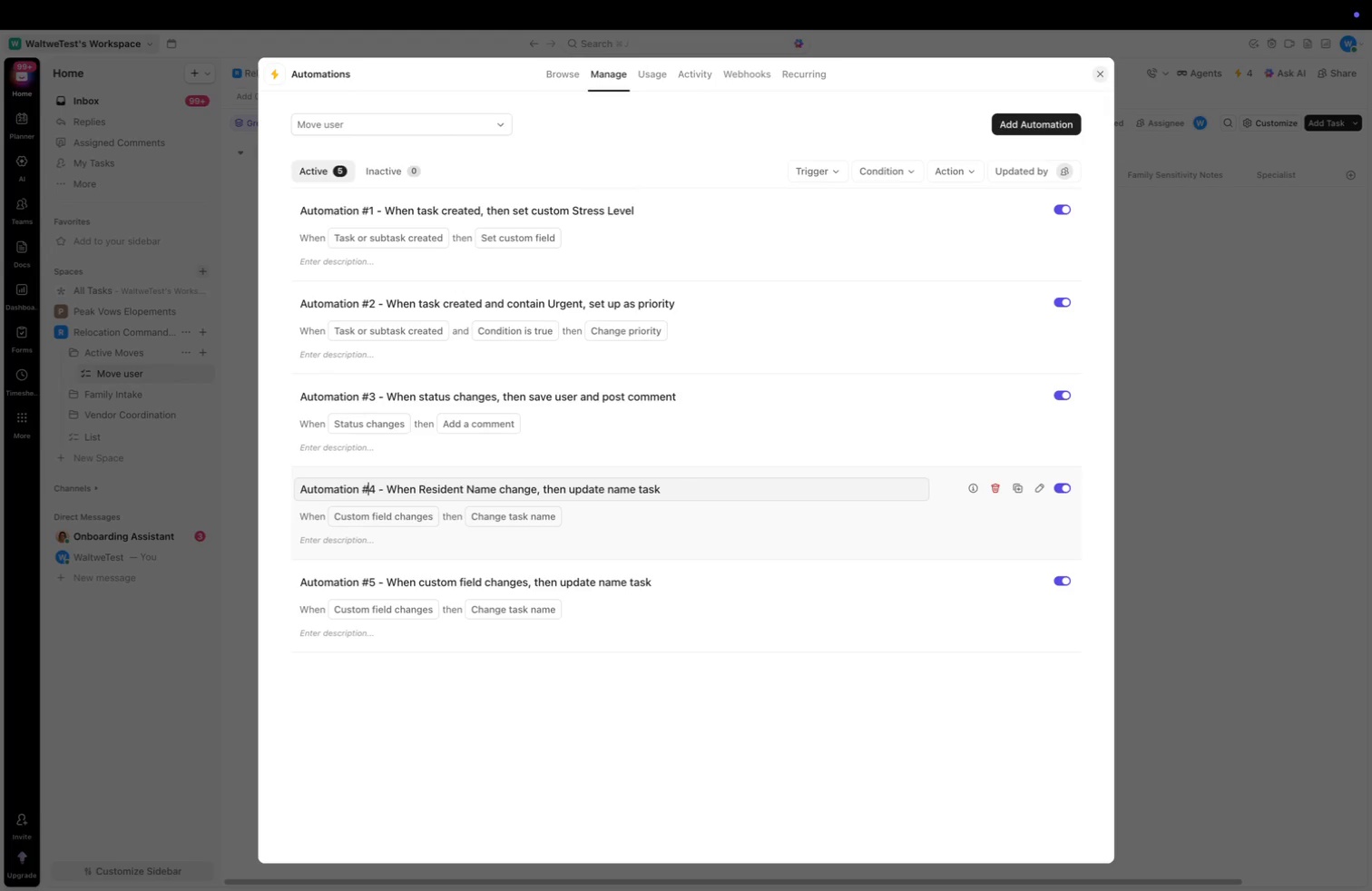 
key(Alt+ArrowRight)
 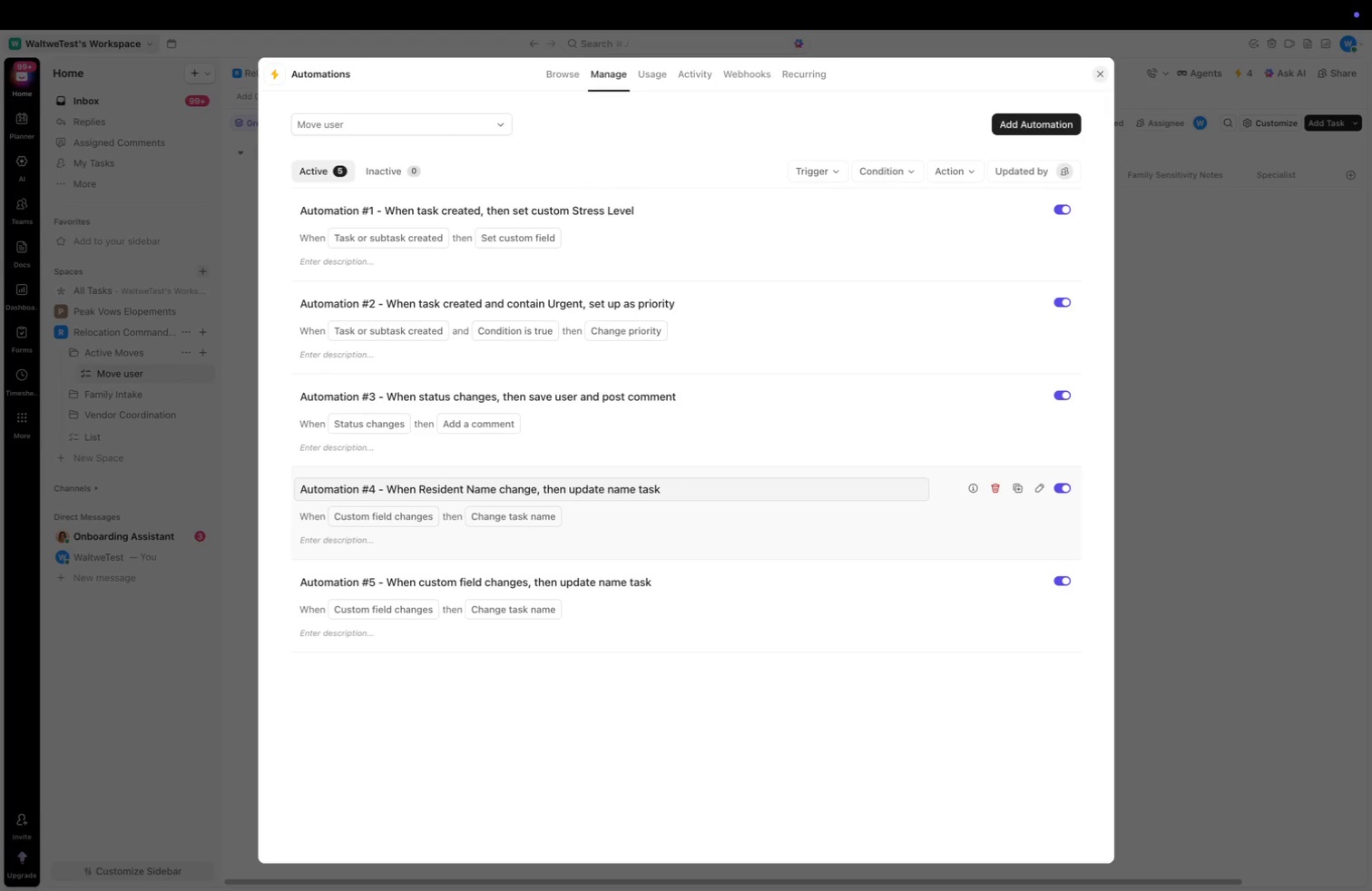 
key(Period)
 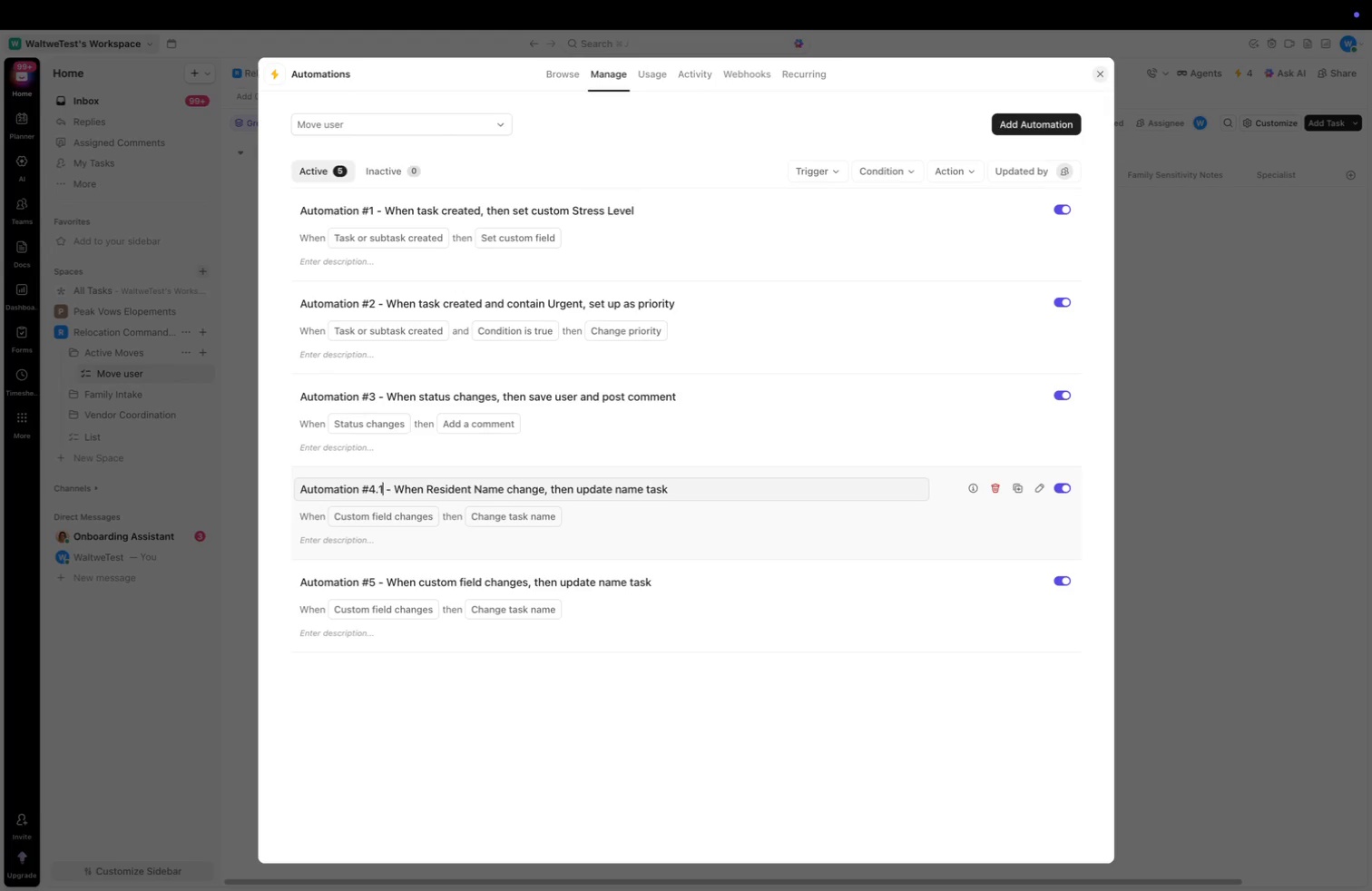 
key(1)
 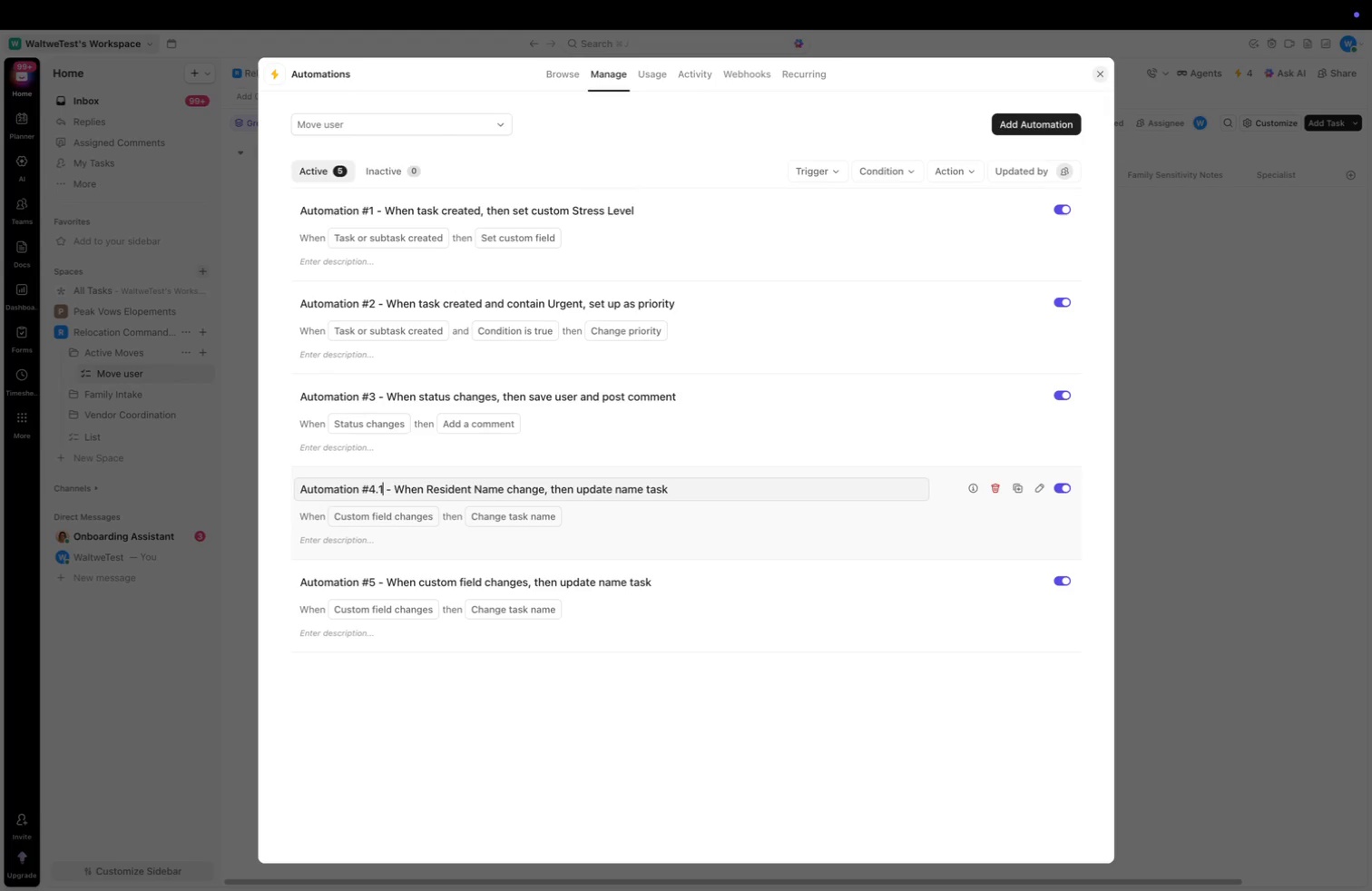 
key(Meta+ArrowLeft)
 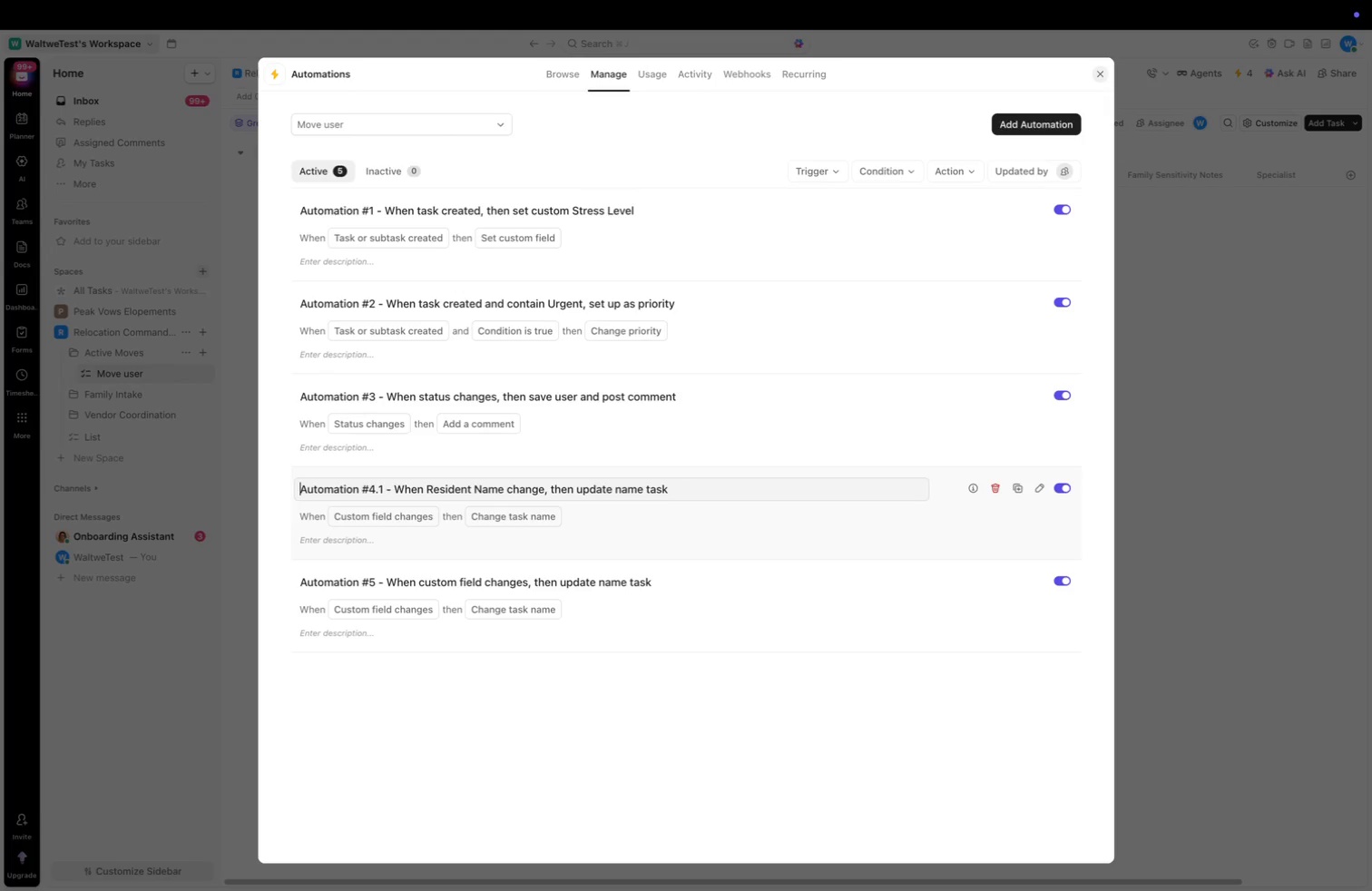 
key(Meta+Shift+ShiftLeft)
 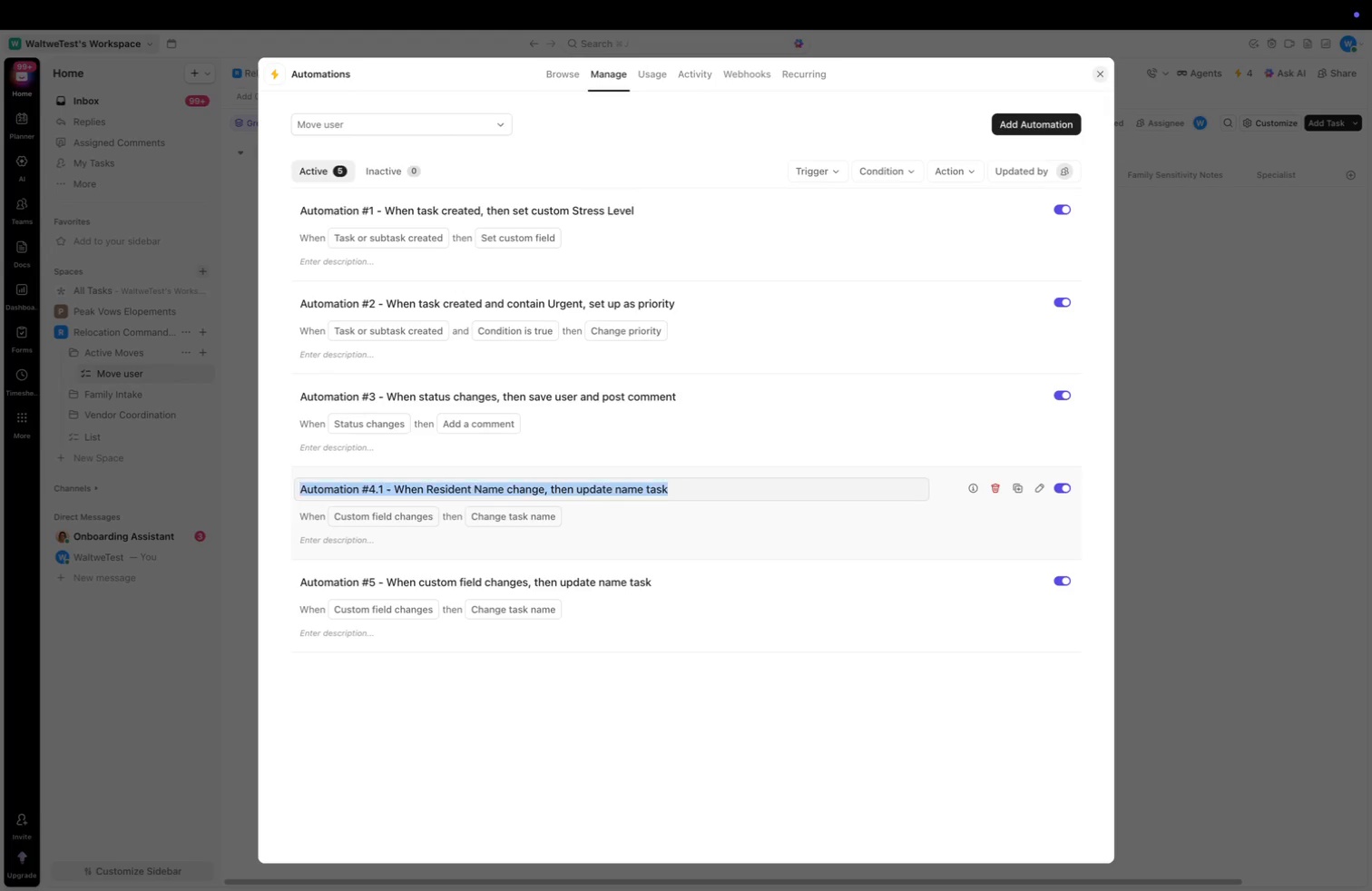 
key(Meta+Shift+ArrowDown)
 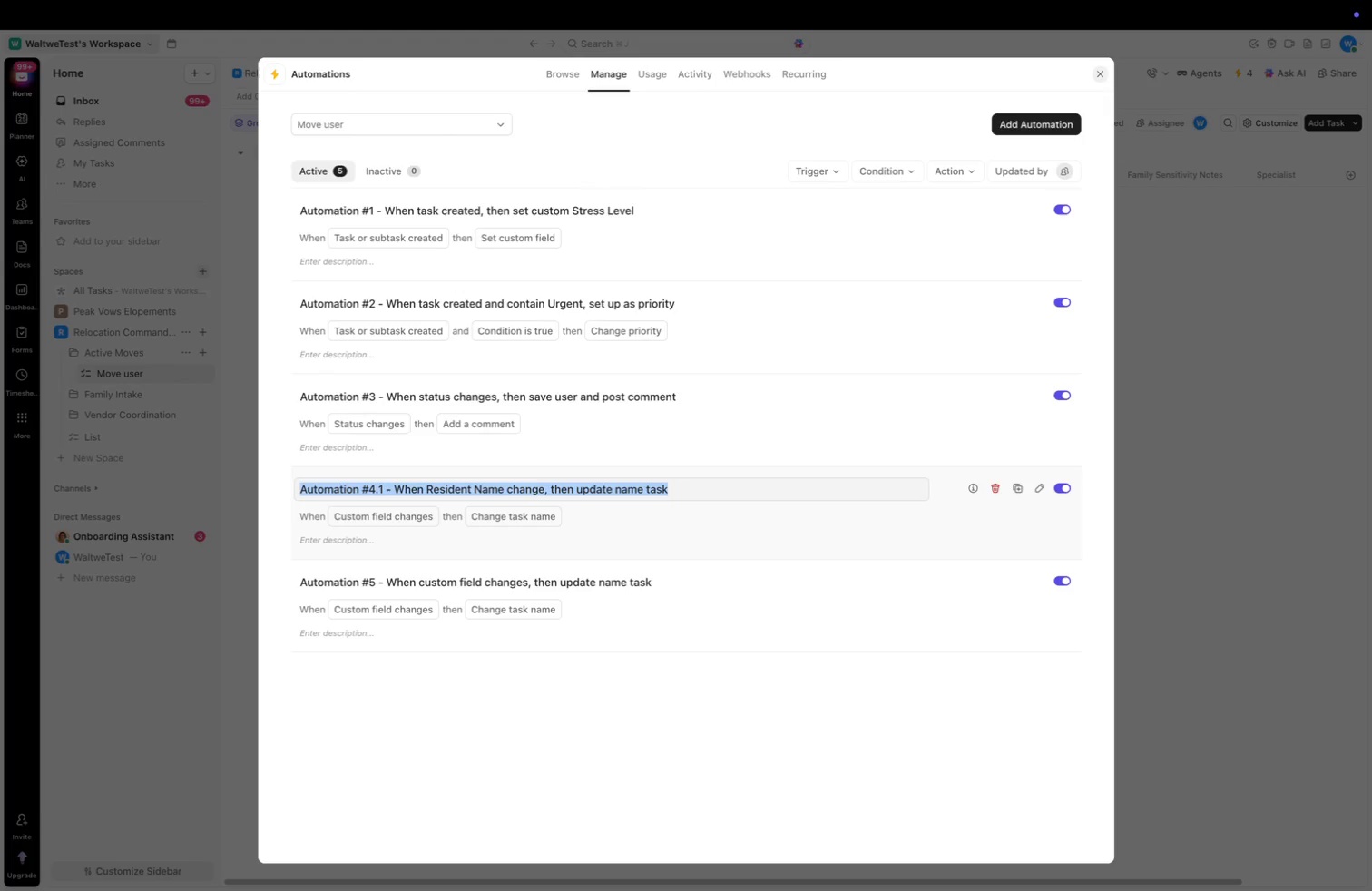 
key(Meta+Shift+ArrowRight)
 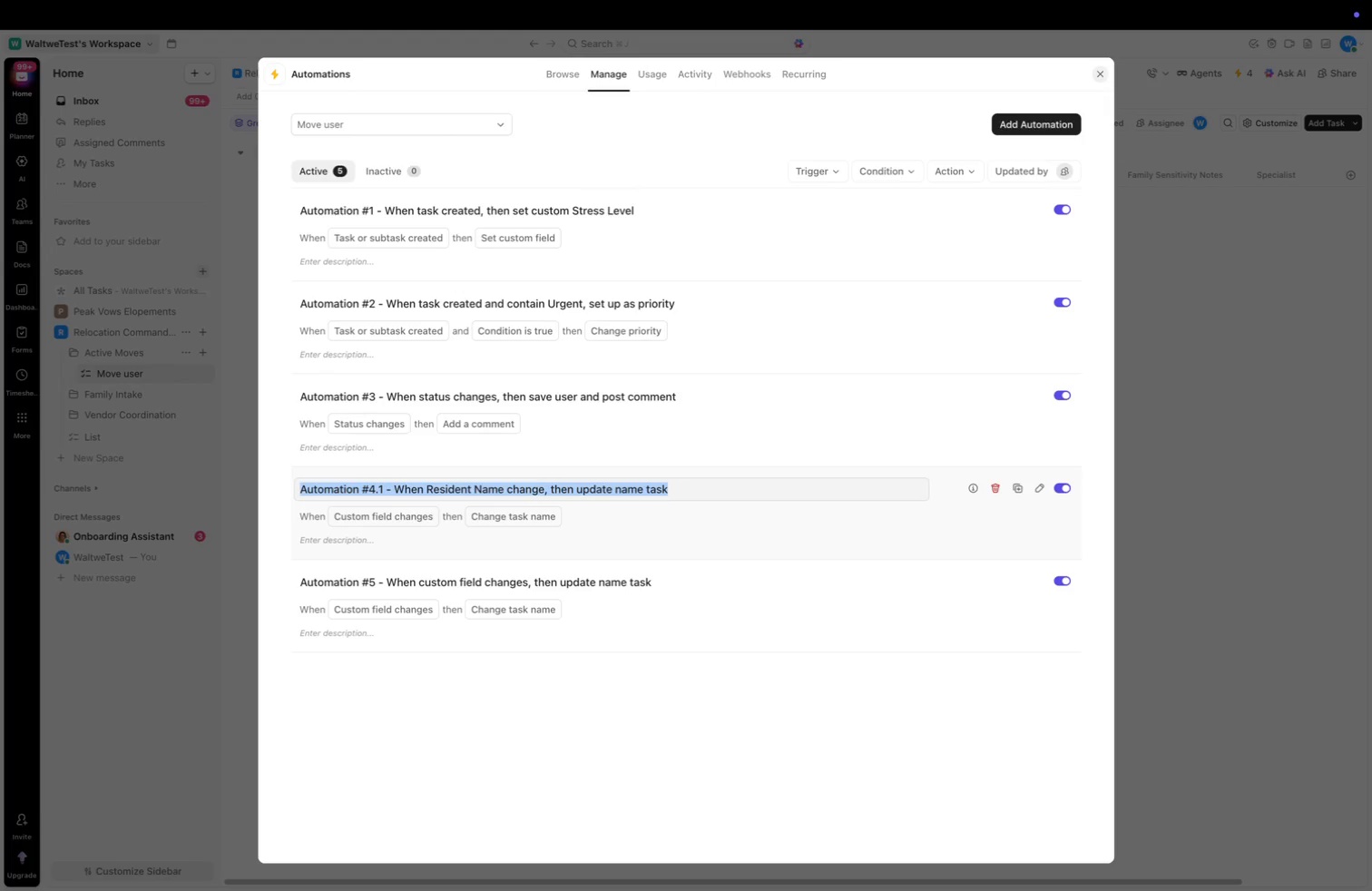 
key(Meta+C)
 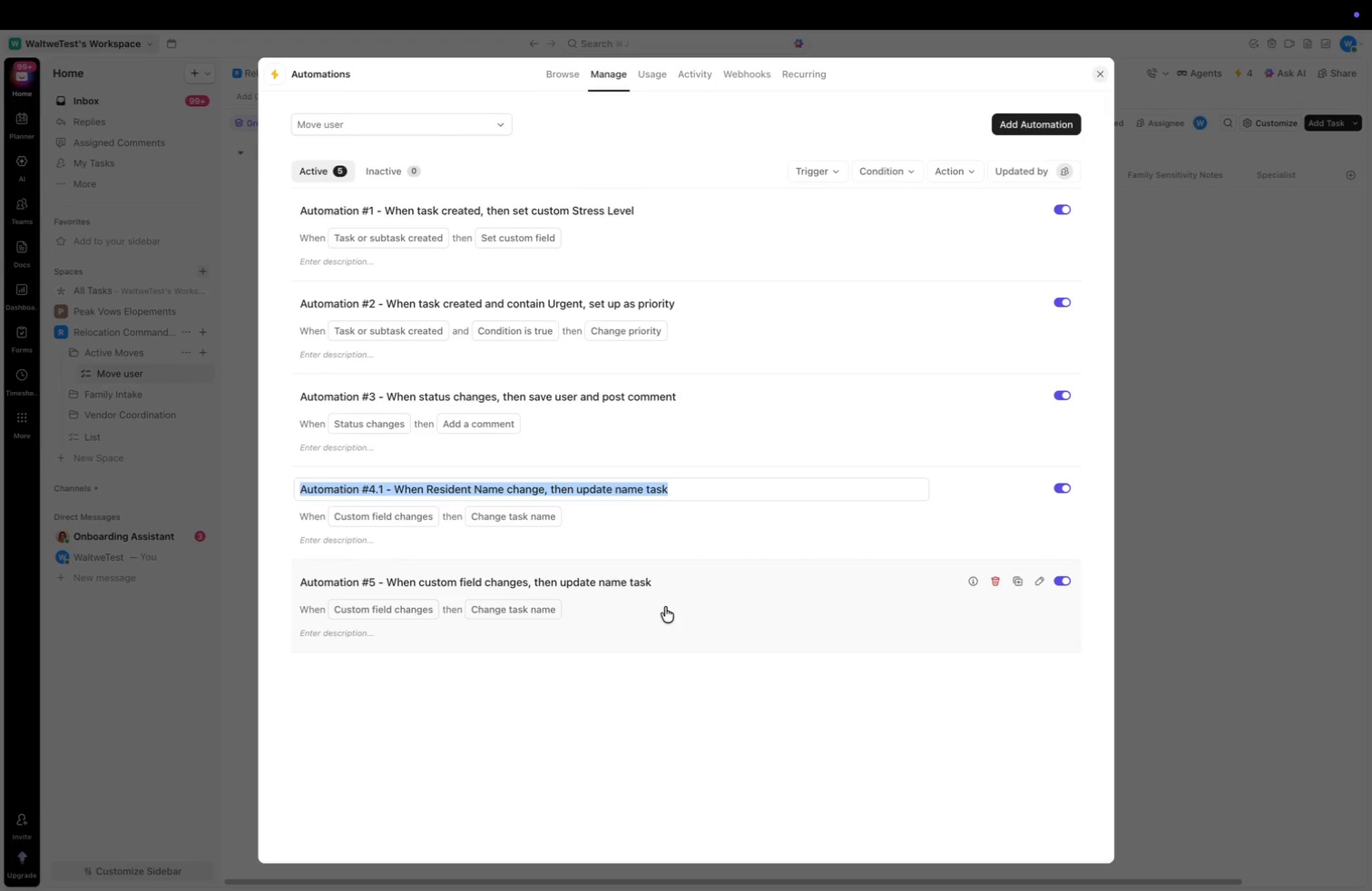 
left_click([645, 582])
 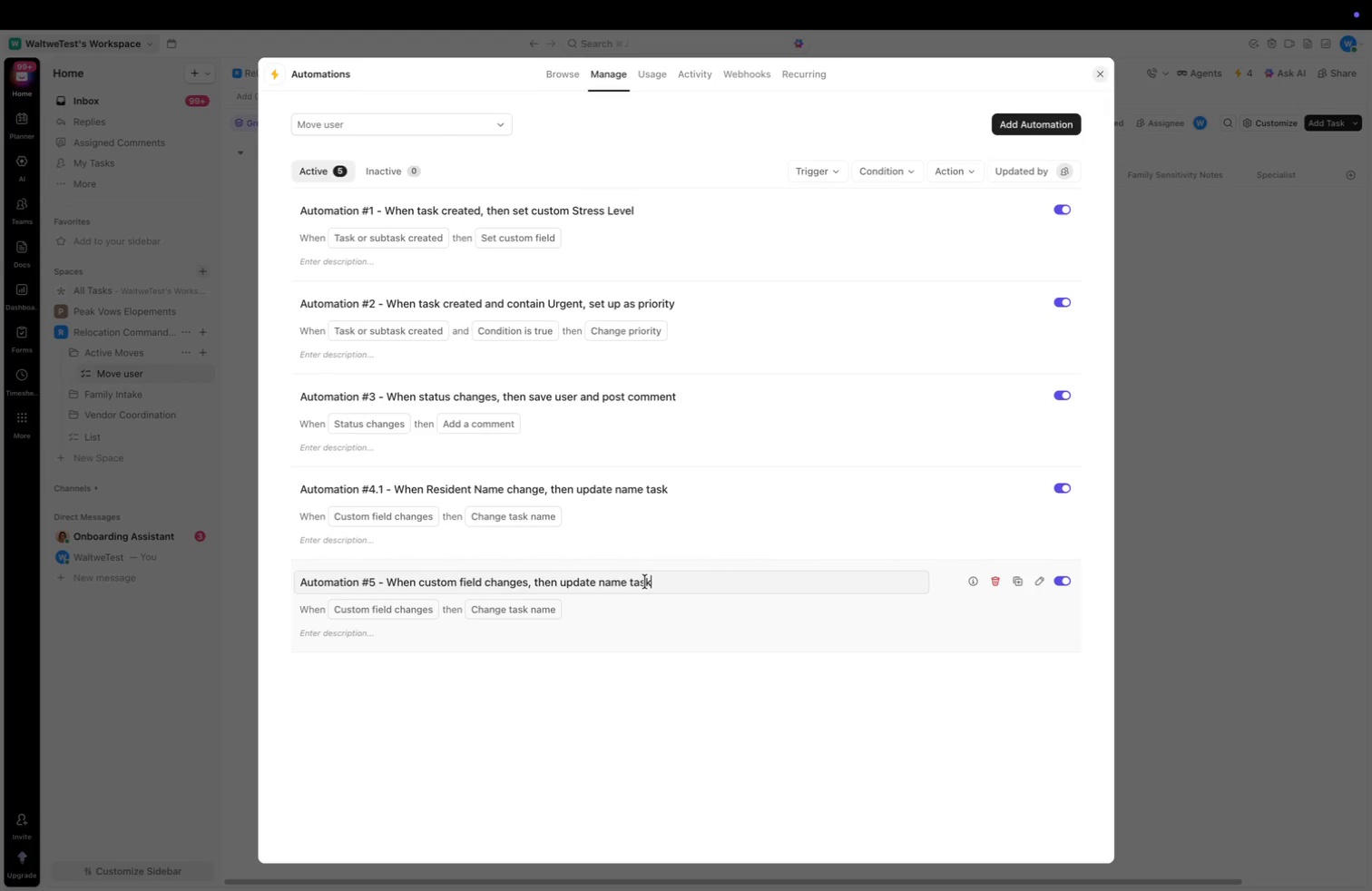 
key(Meta+Shift+ArrowUp)
 